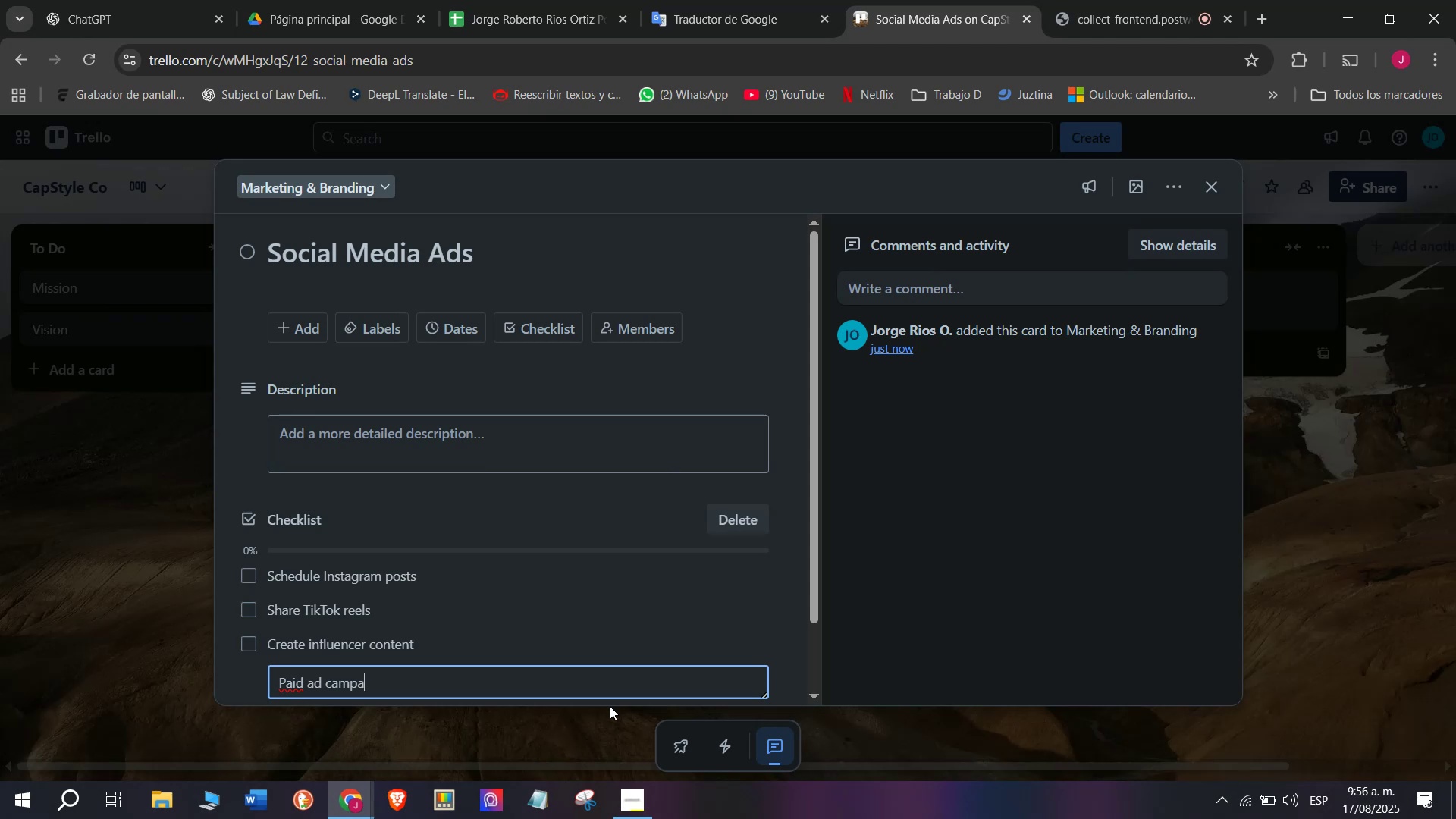 
key(I)
 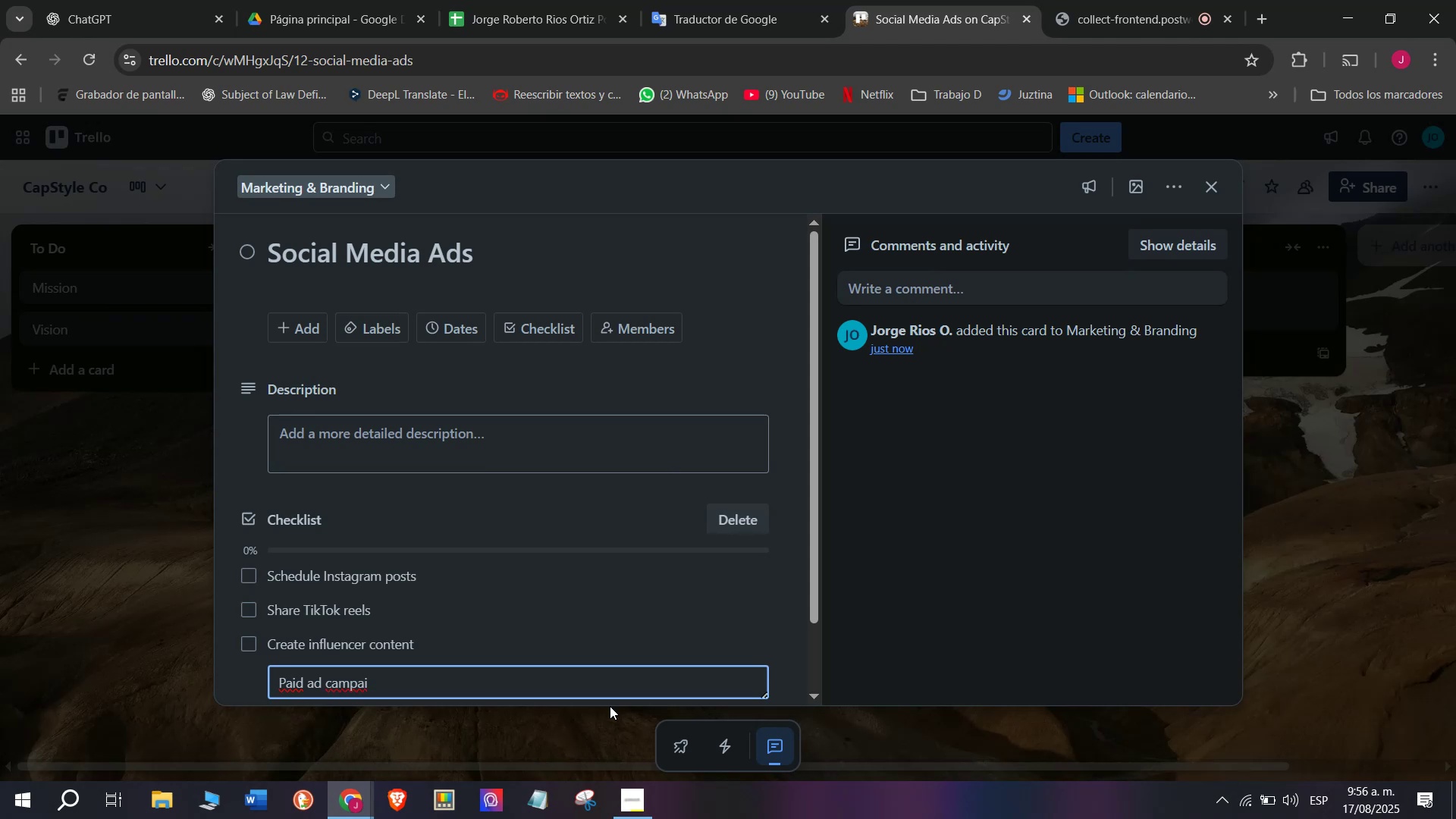 
type(gns)
 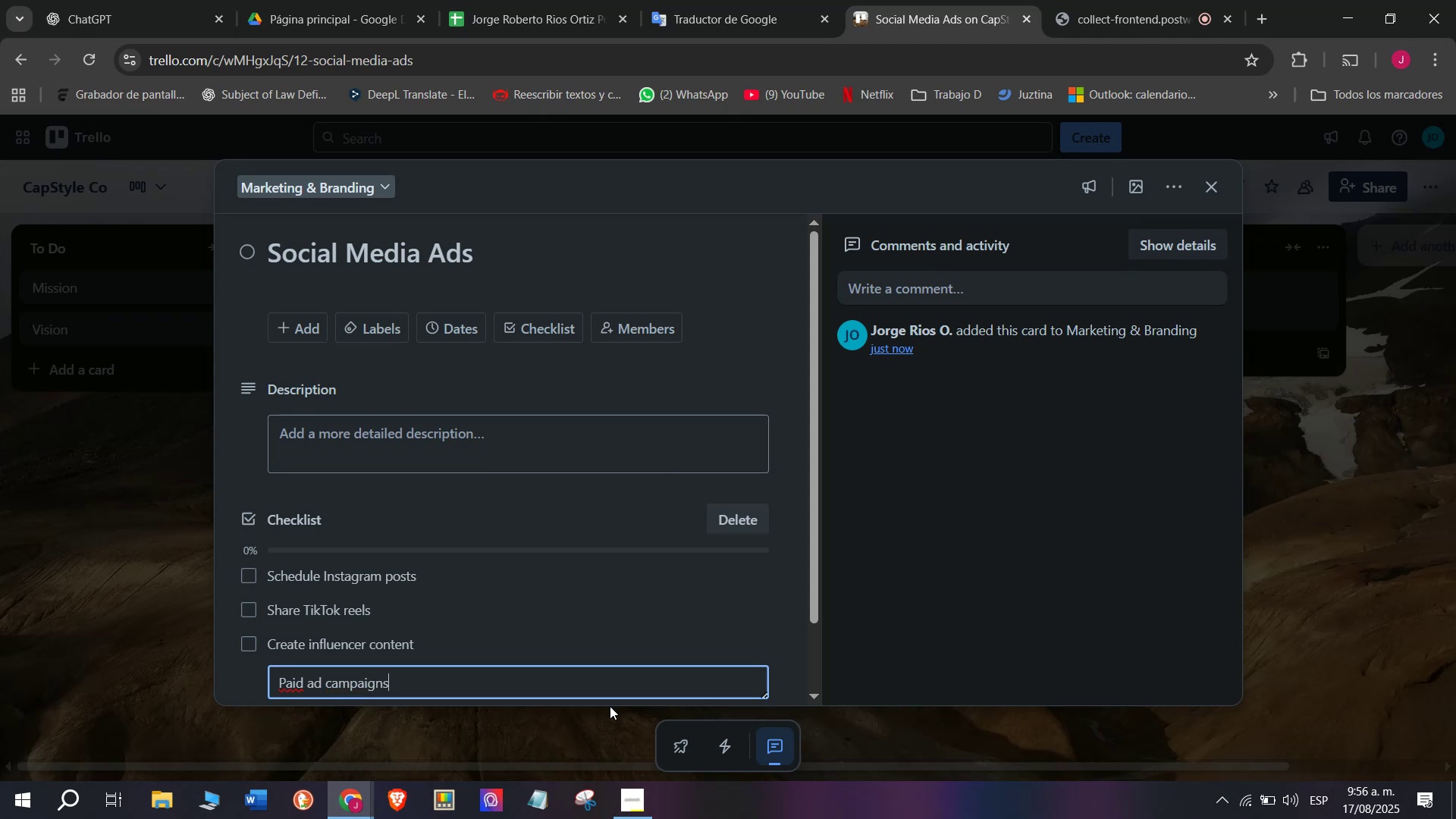 
key(Enter)
 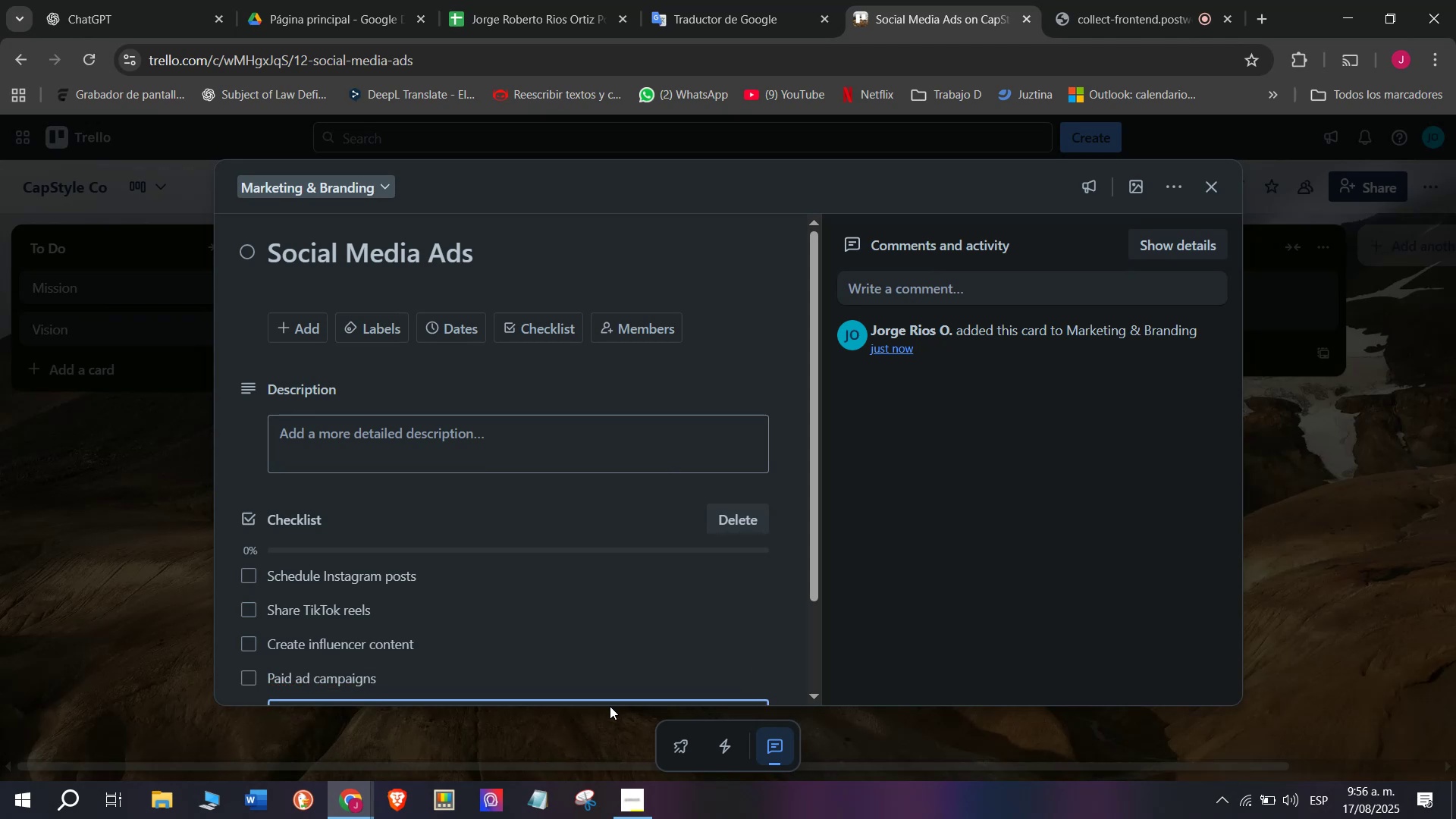 
type(Daily engagement)
 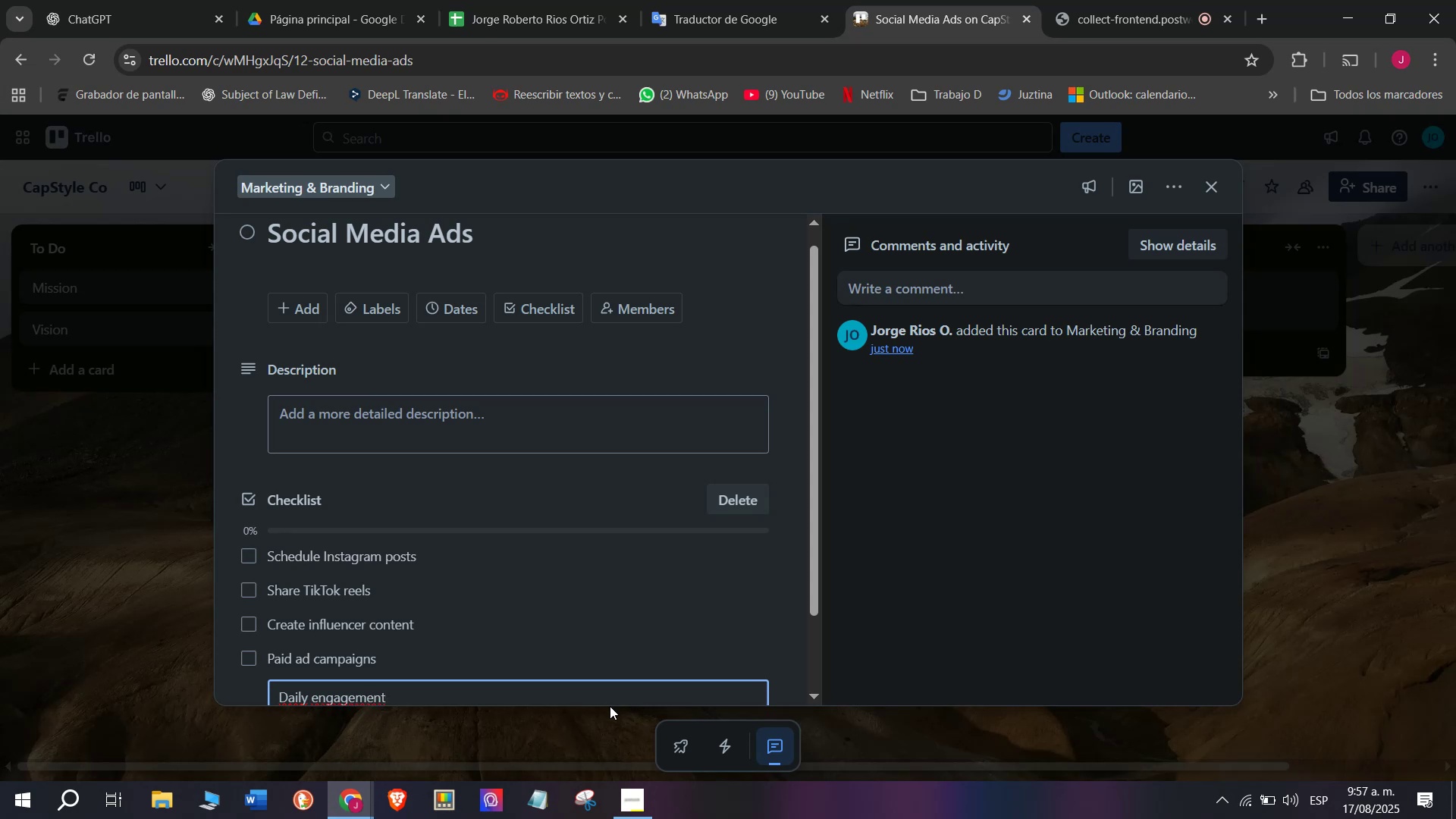 
key(Enter)
 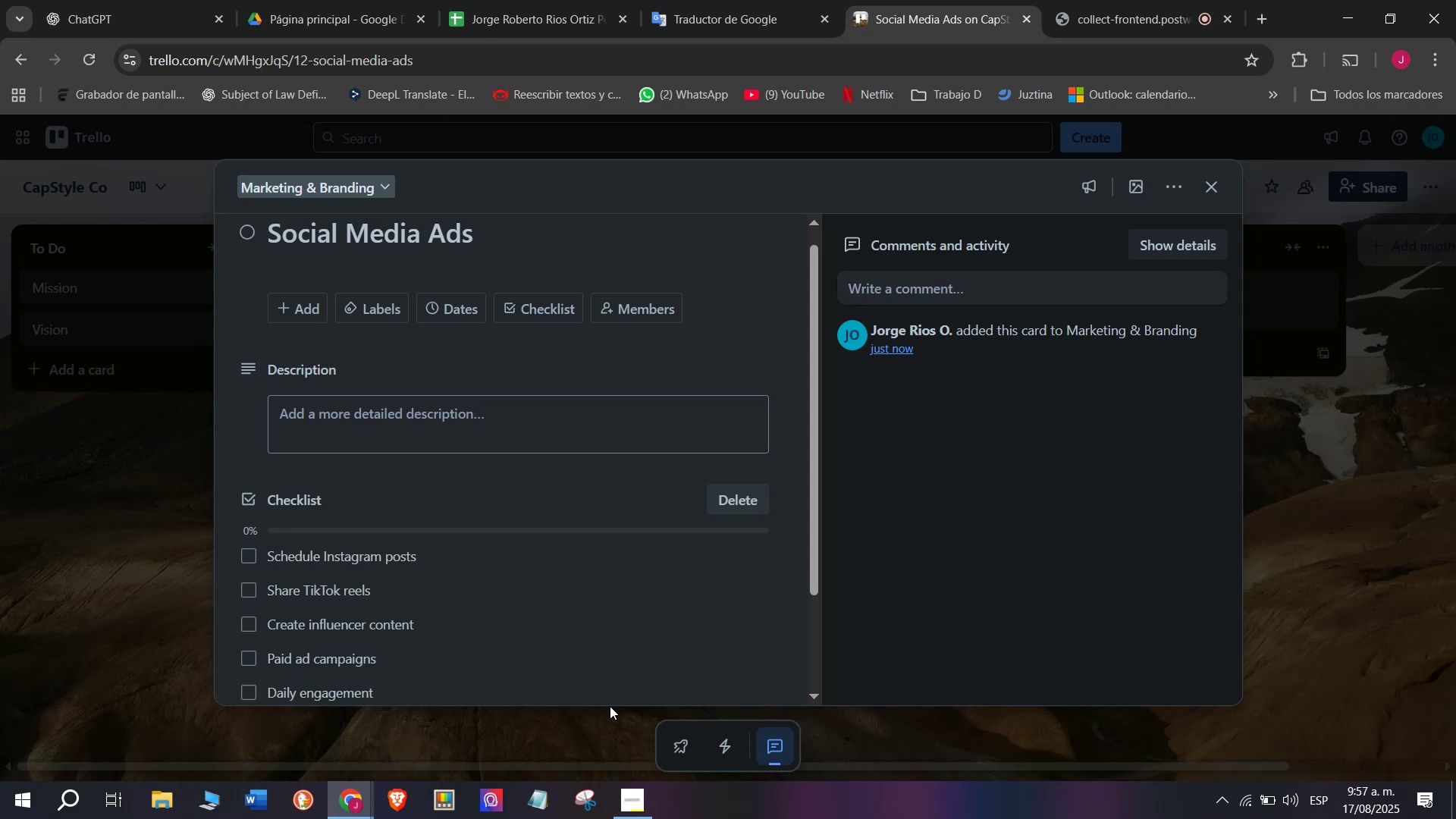 
type(Track analytics)
 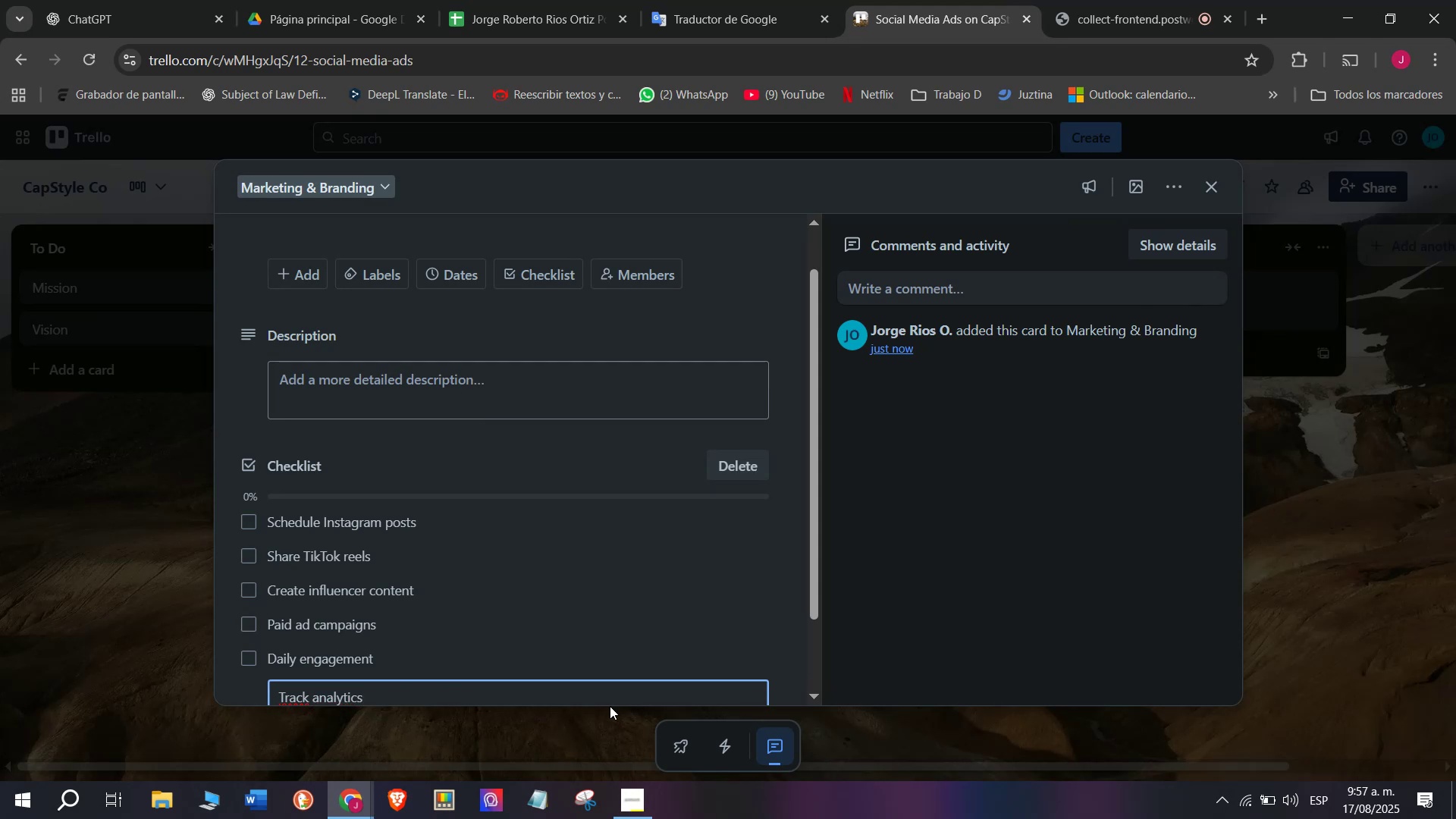 
key(Enter)
 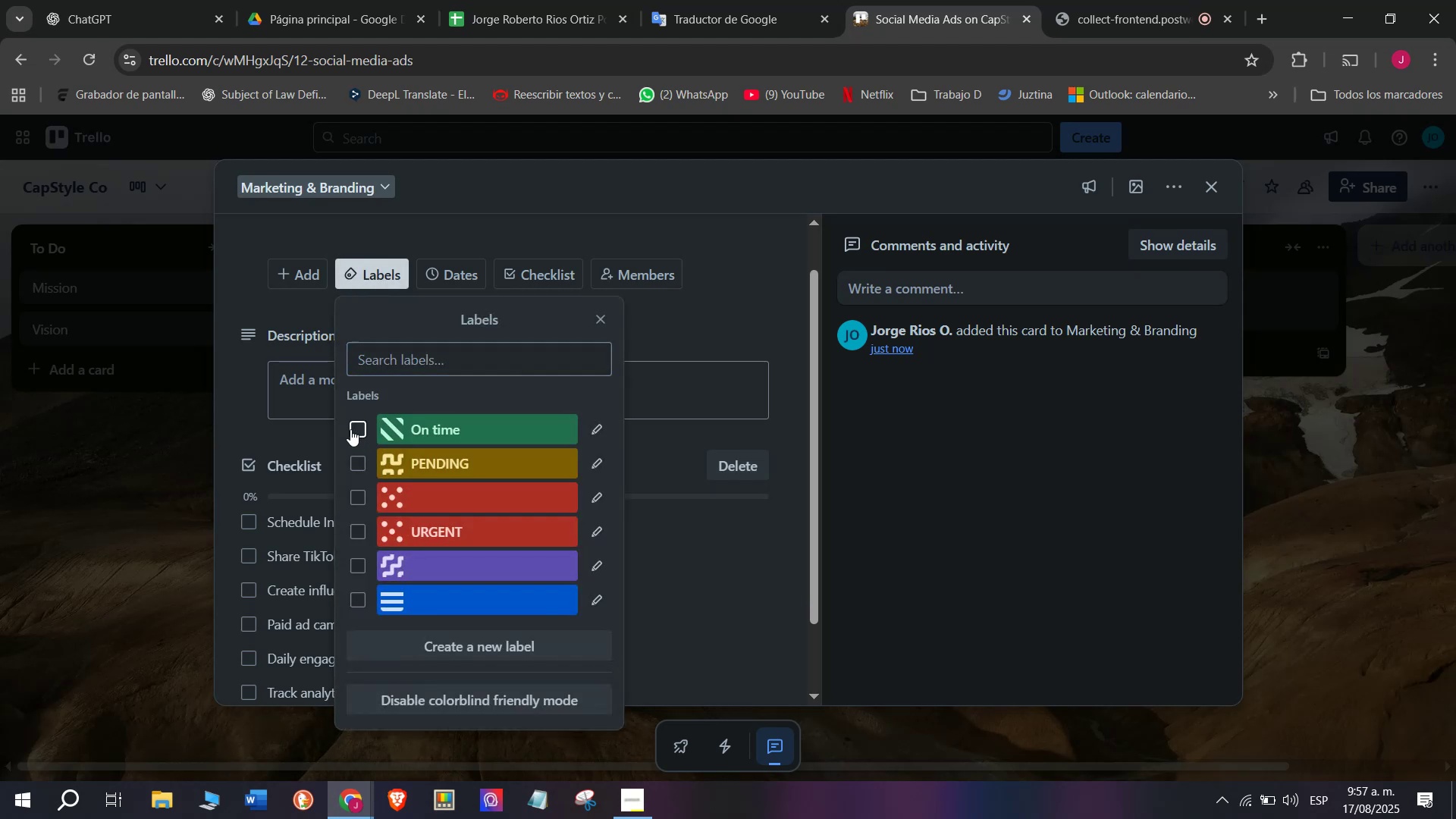 
wait(6.71)
 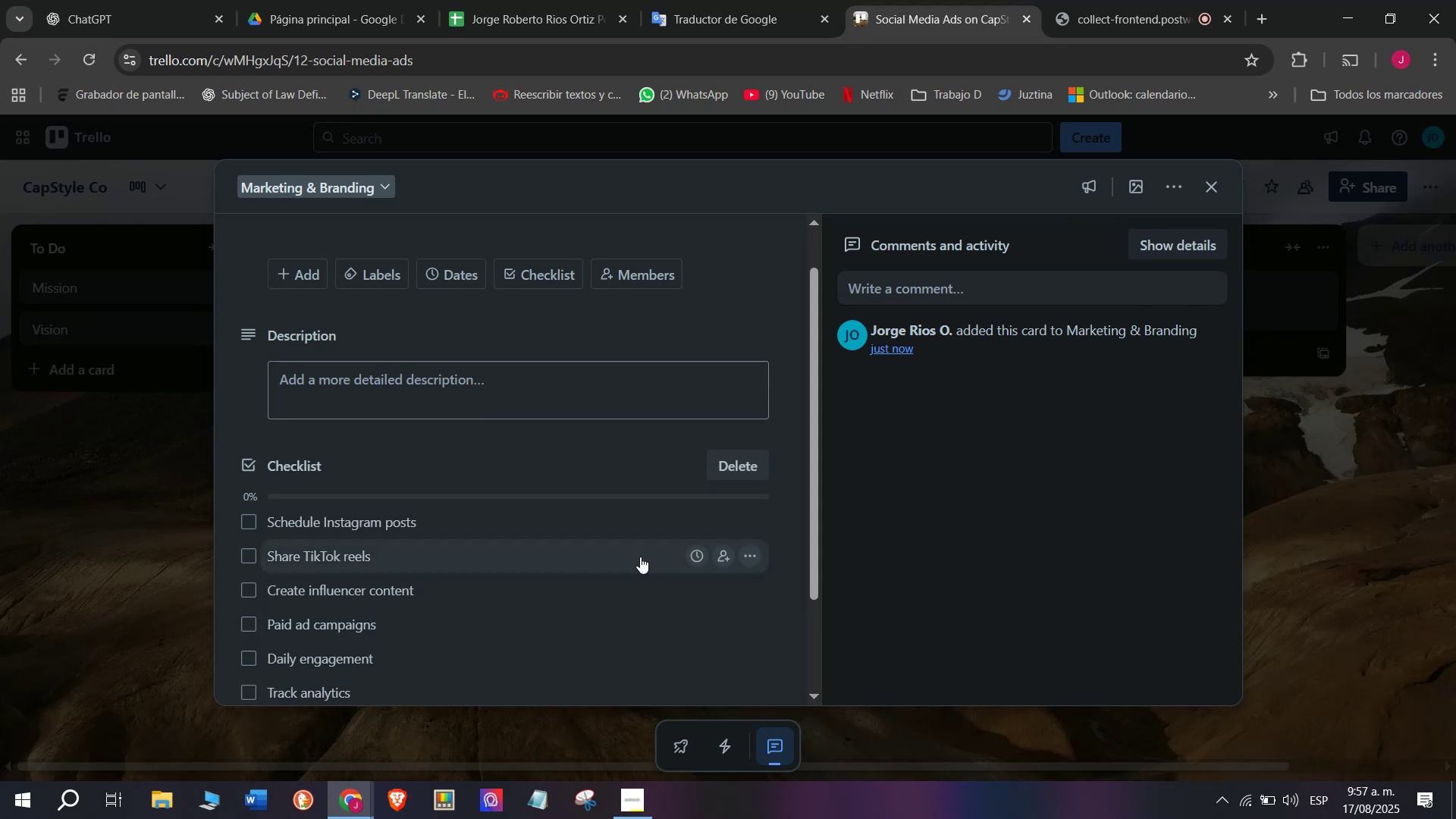 
left_click([1188, 369])
 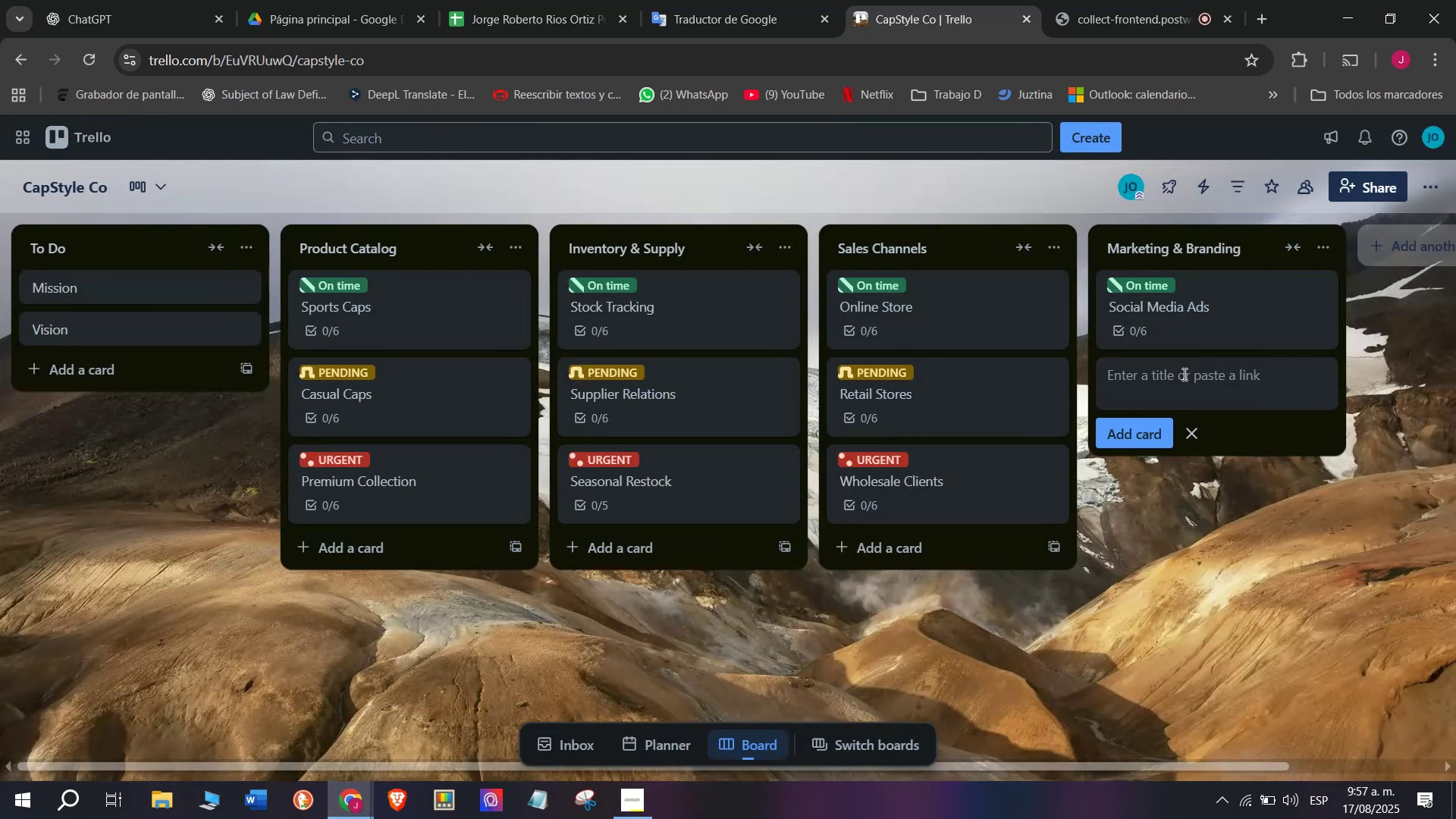 
type(Collaborations )
 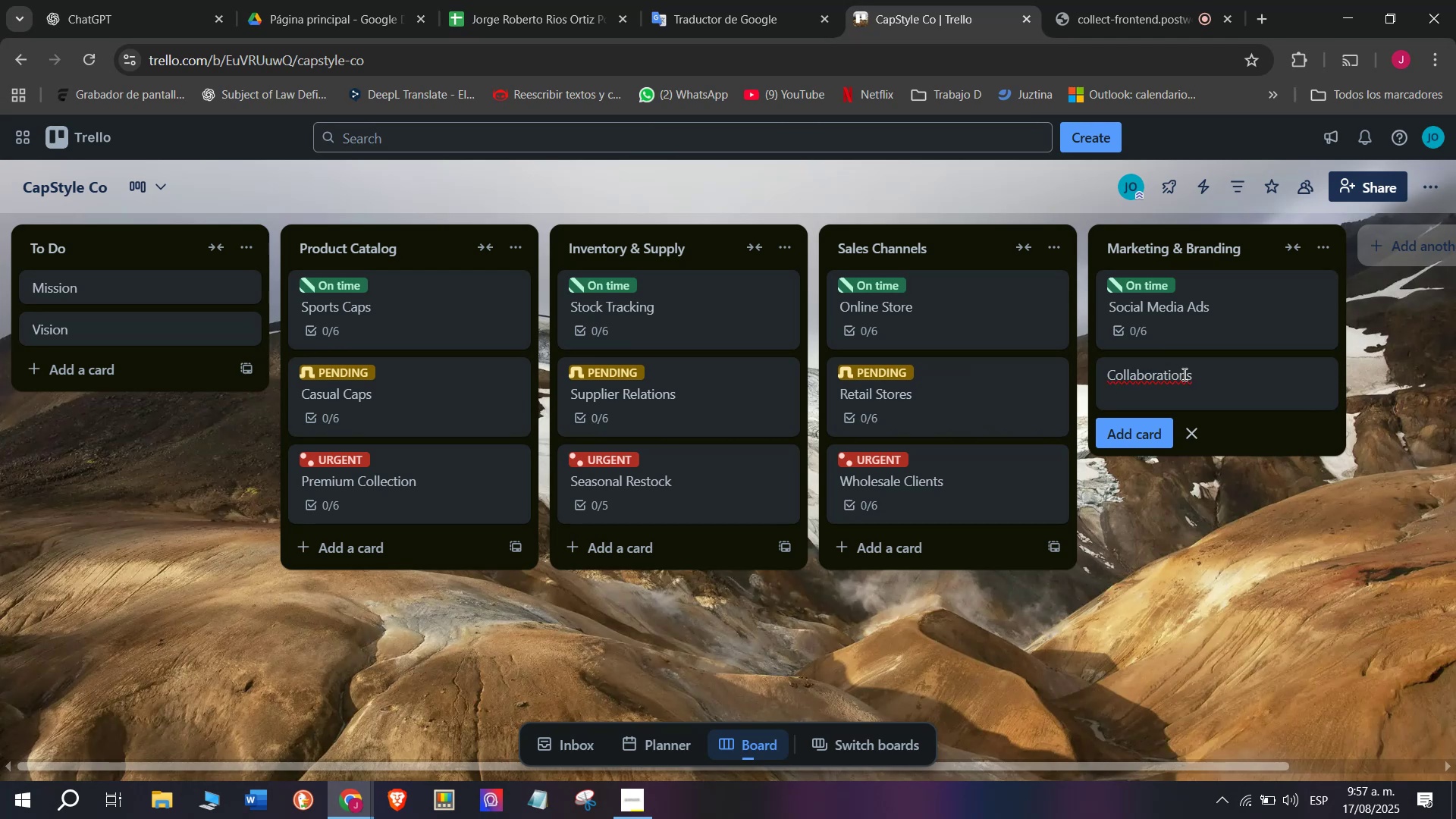 
key(Enter)
 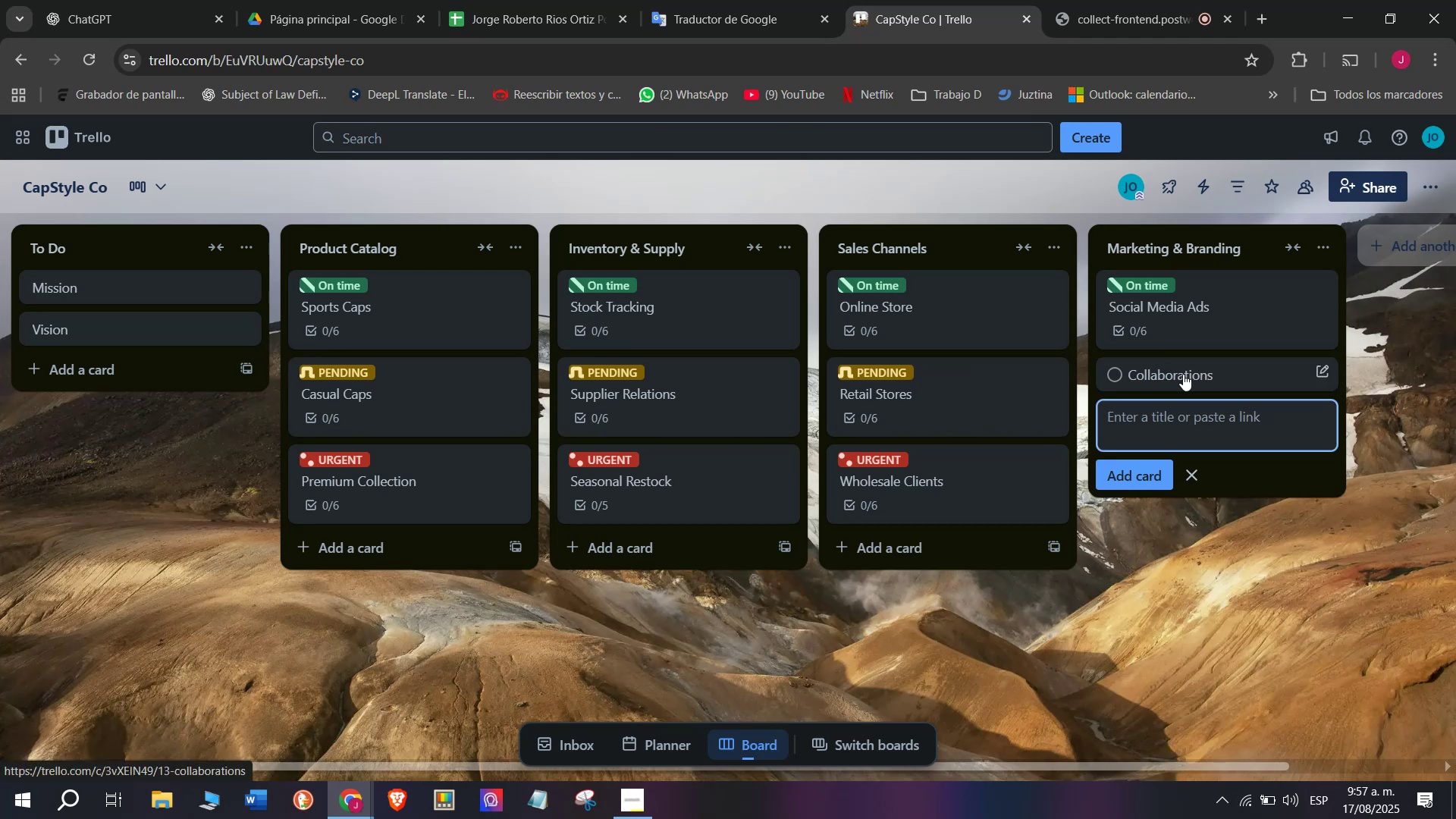 
left_click([1183, 374])
 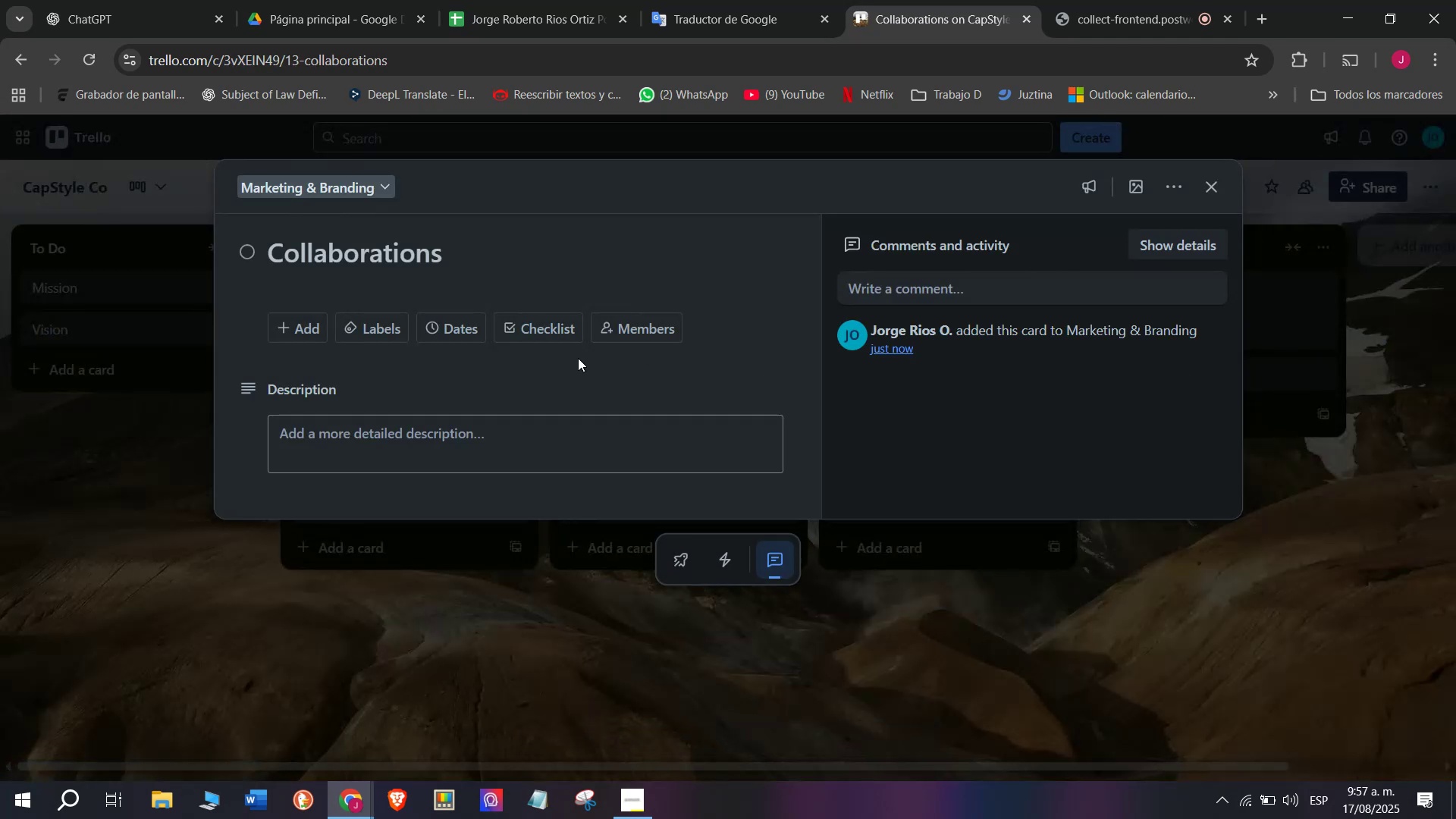 
left_click([534, 327])
 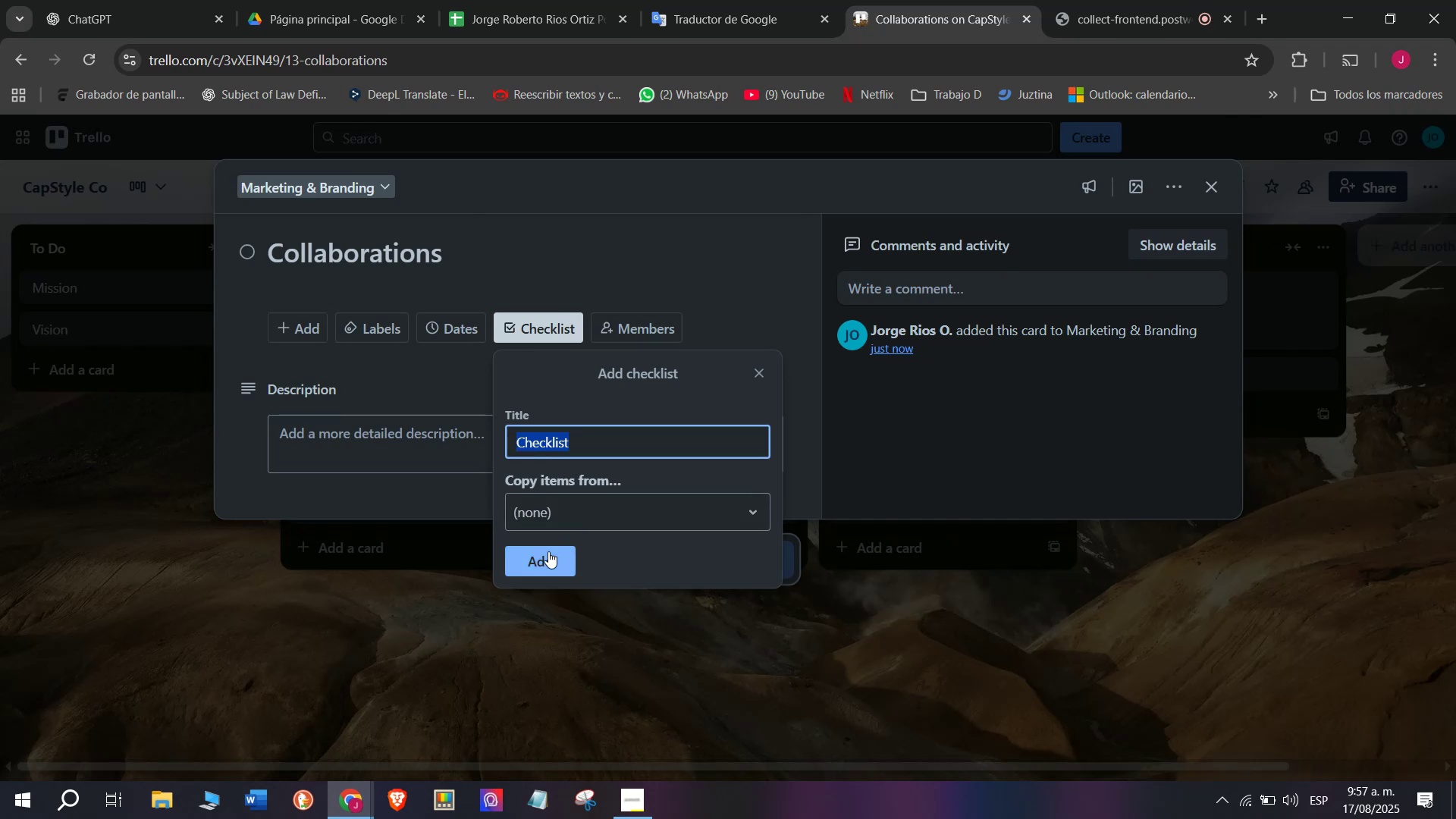 
left_click([544, 561])
 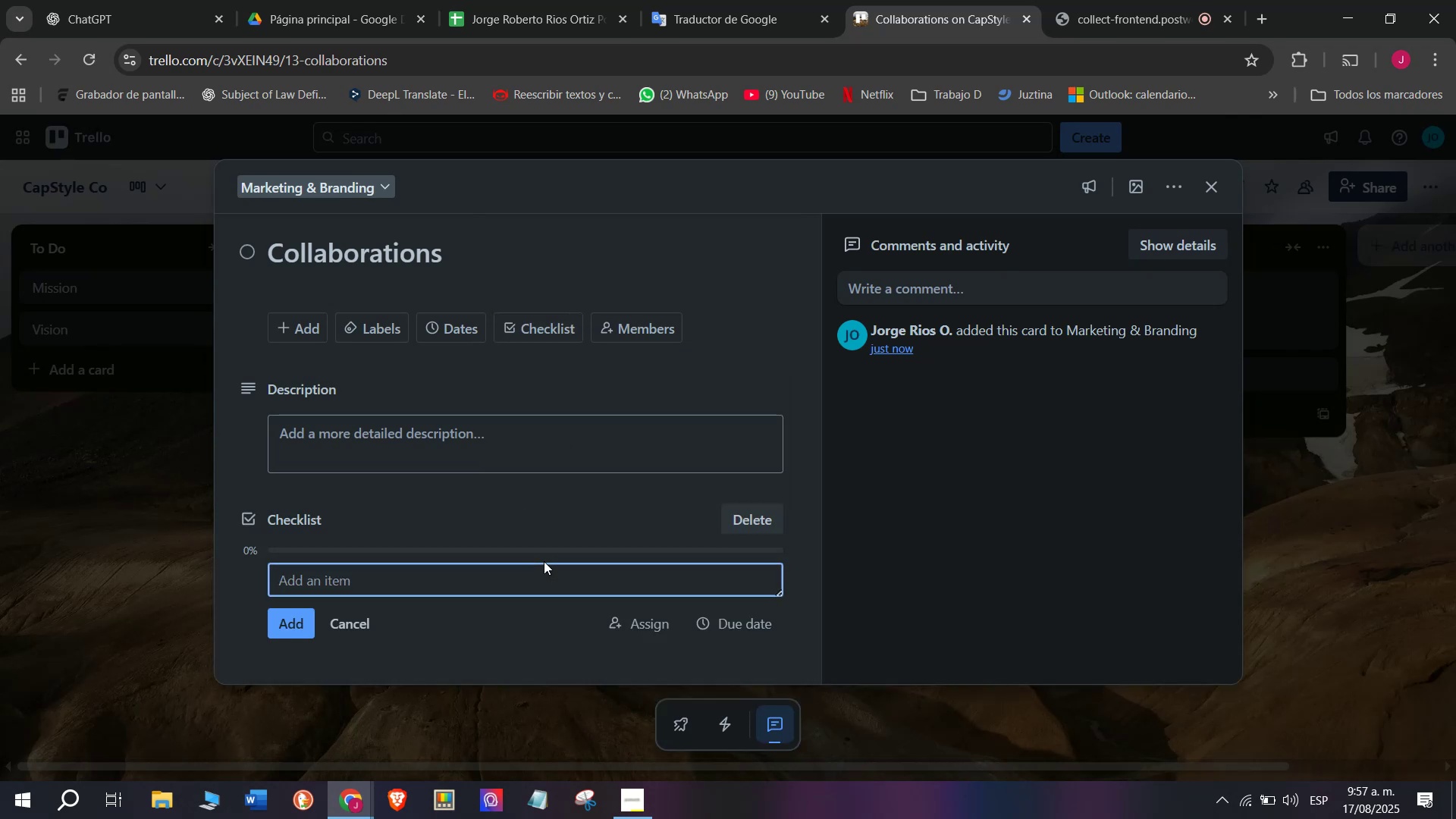 
type(Partner )
 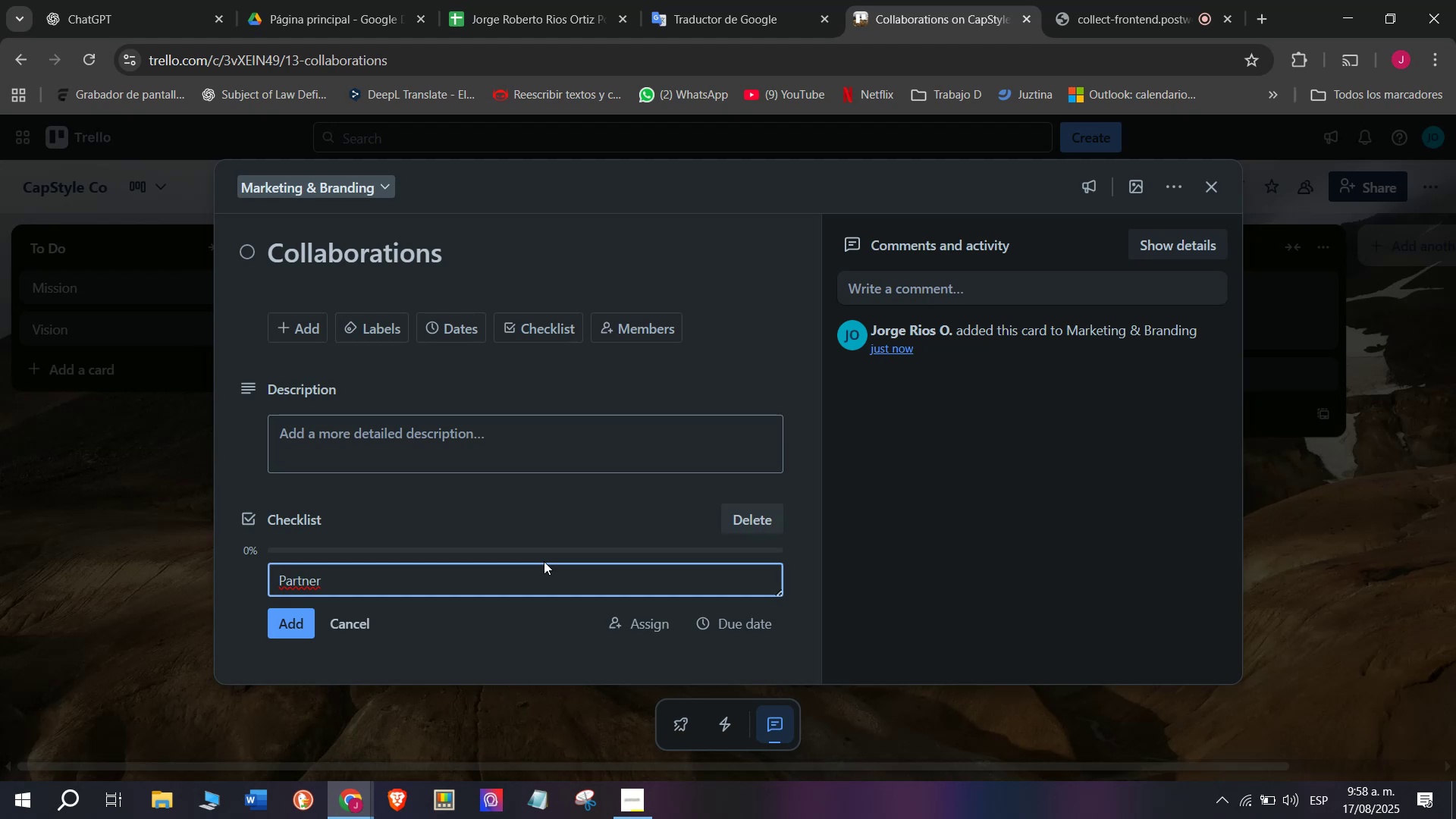 
type(with fashion brands)
 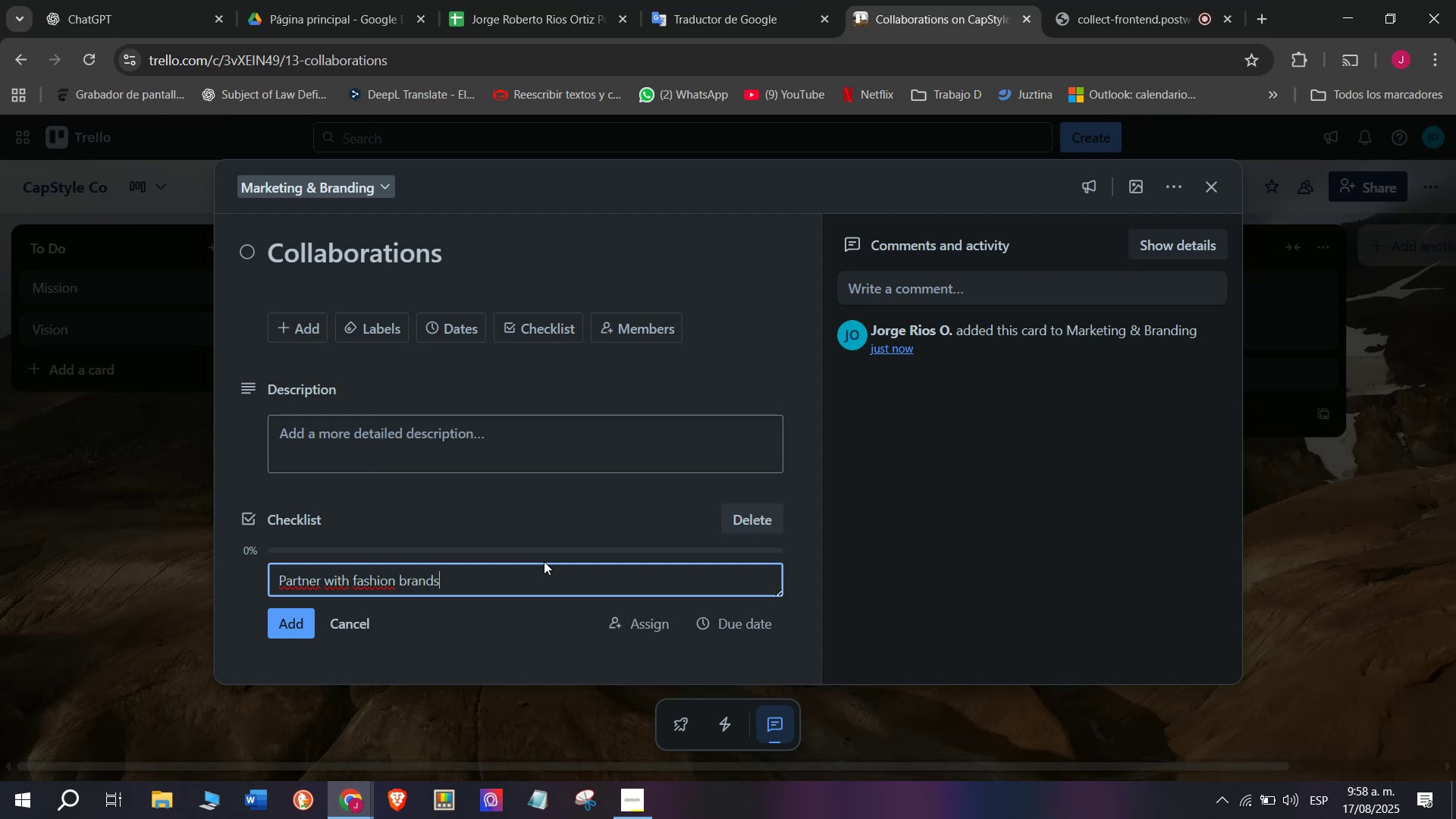 
key(Enter)
 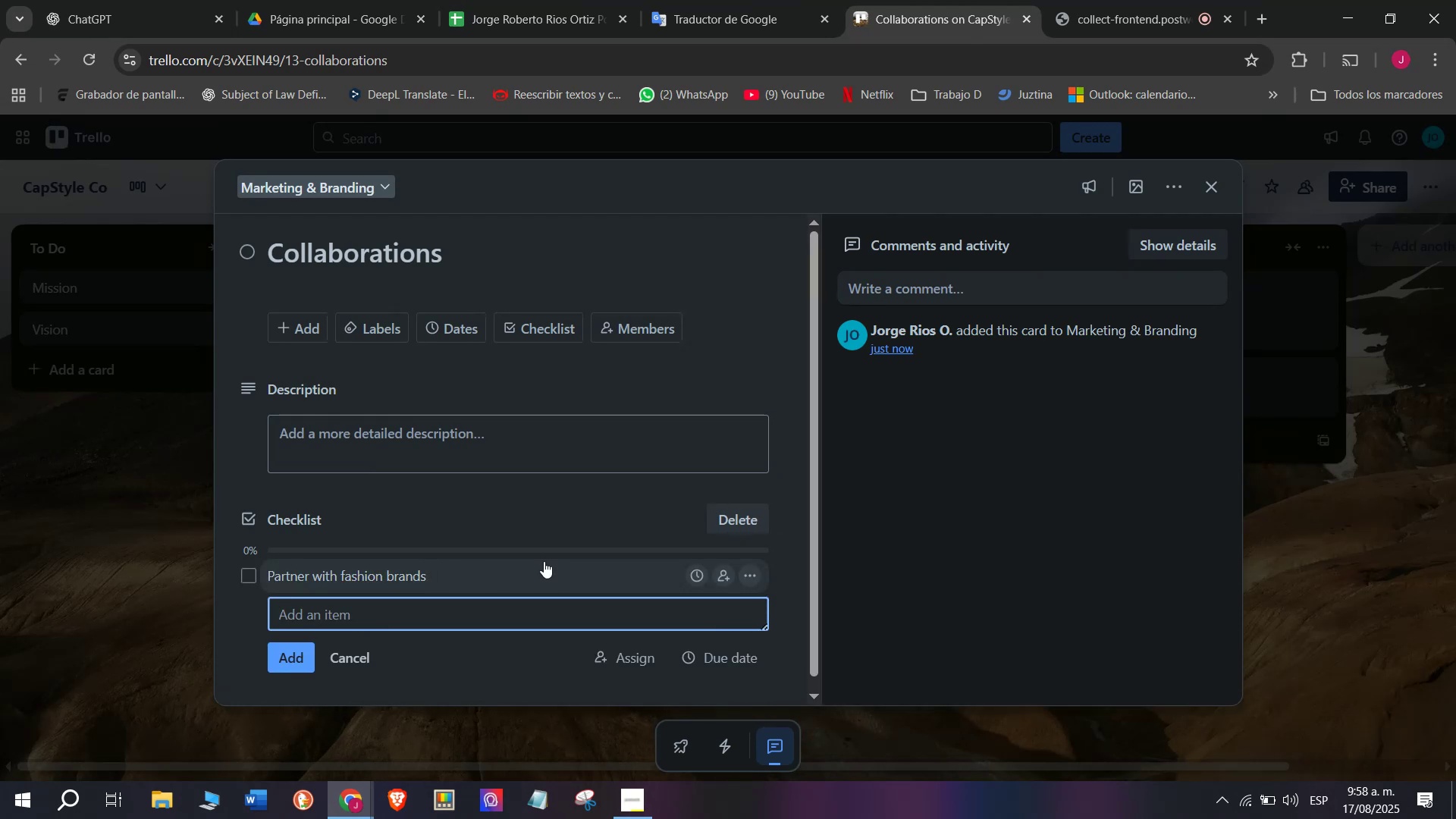 
type(Send free samples)
 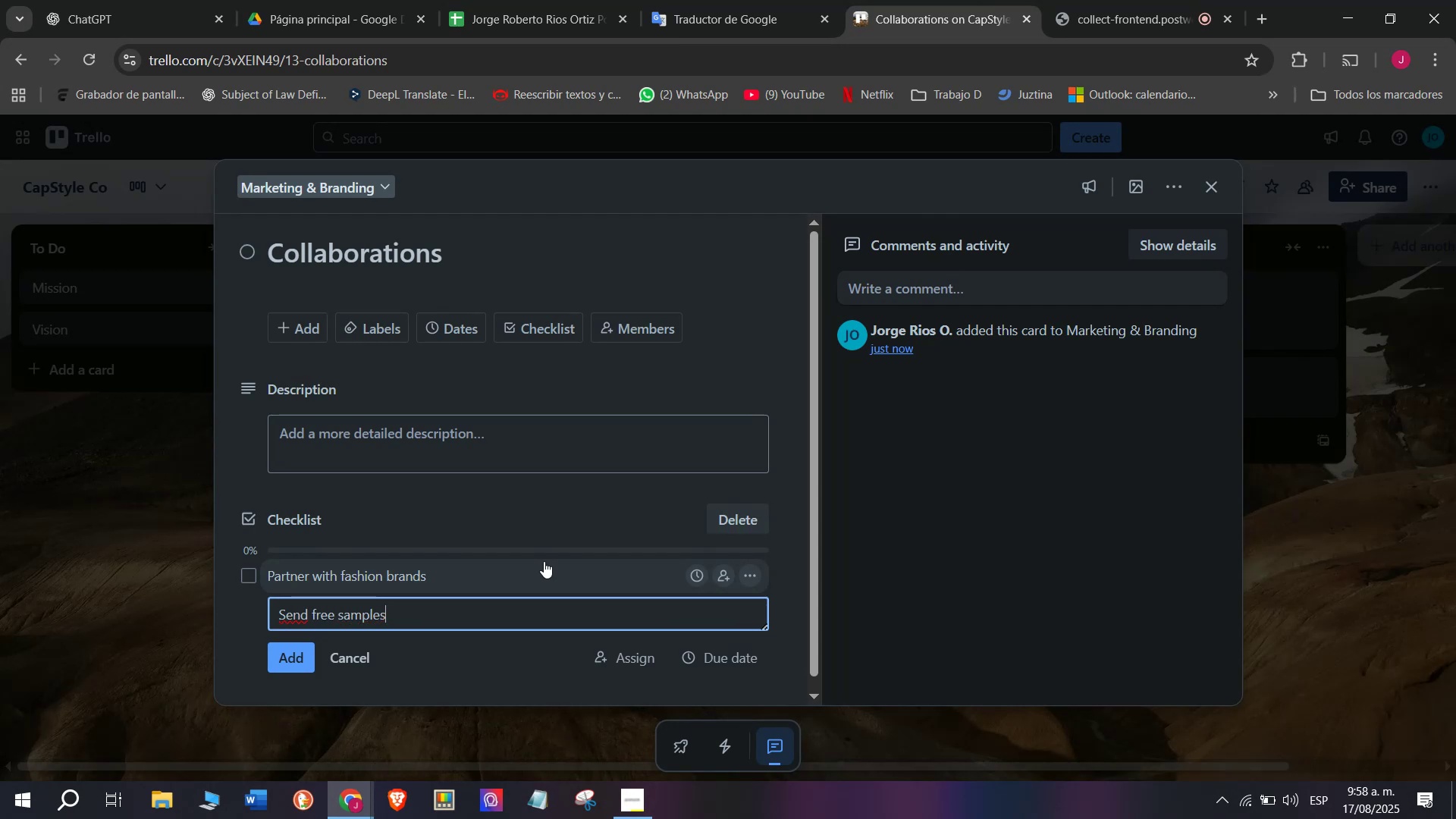 
key(Enter)
 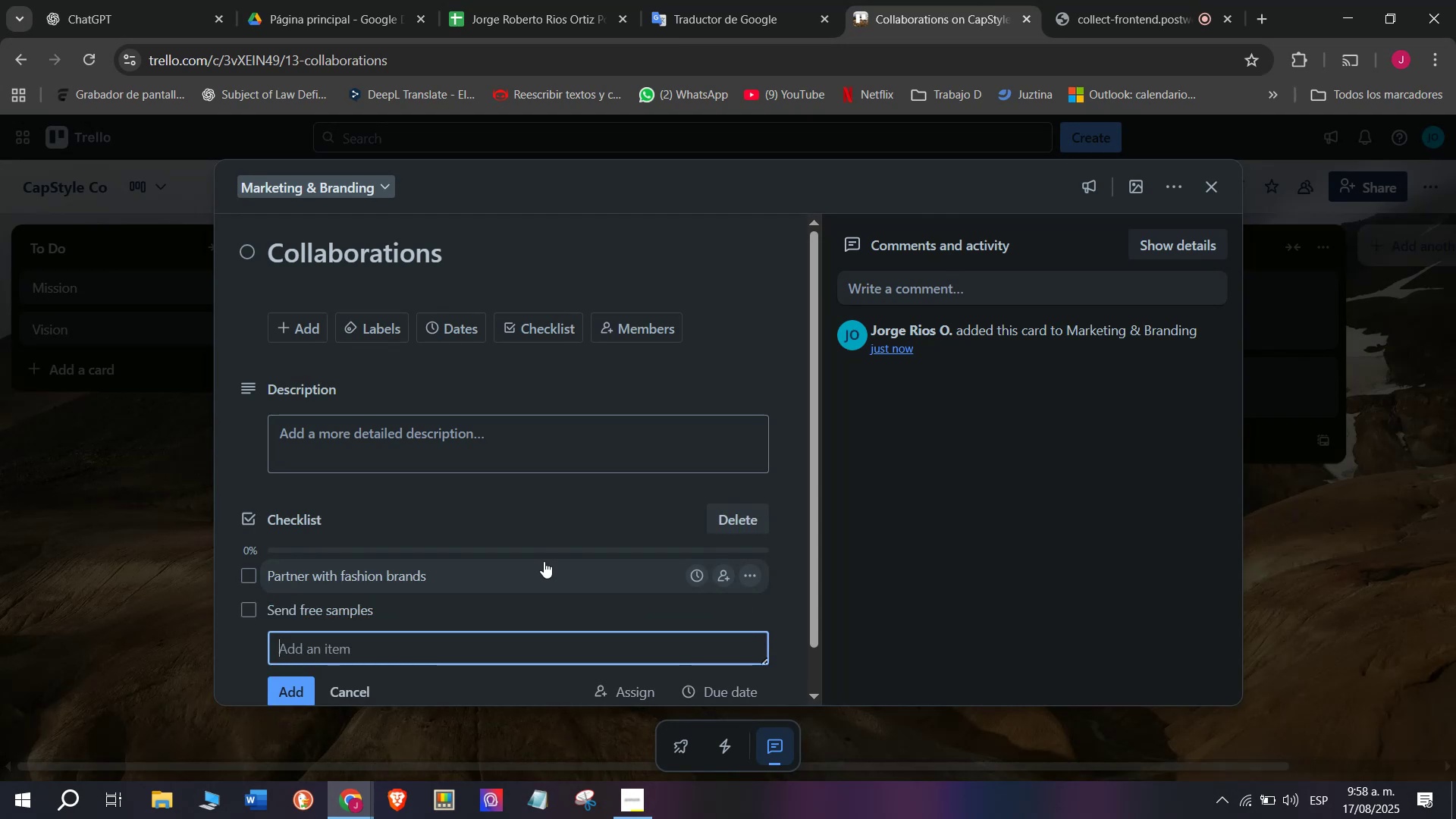 
type(Co-bran)
 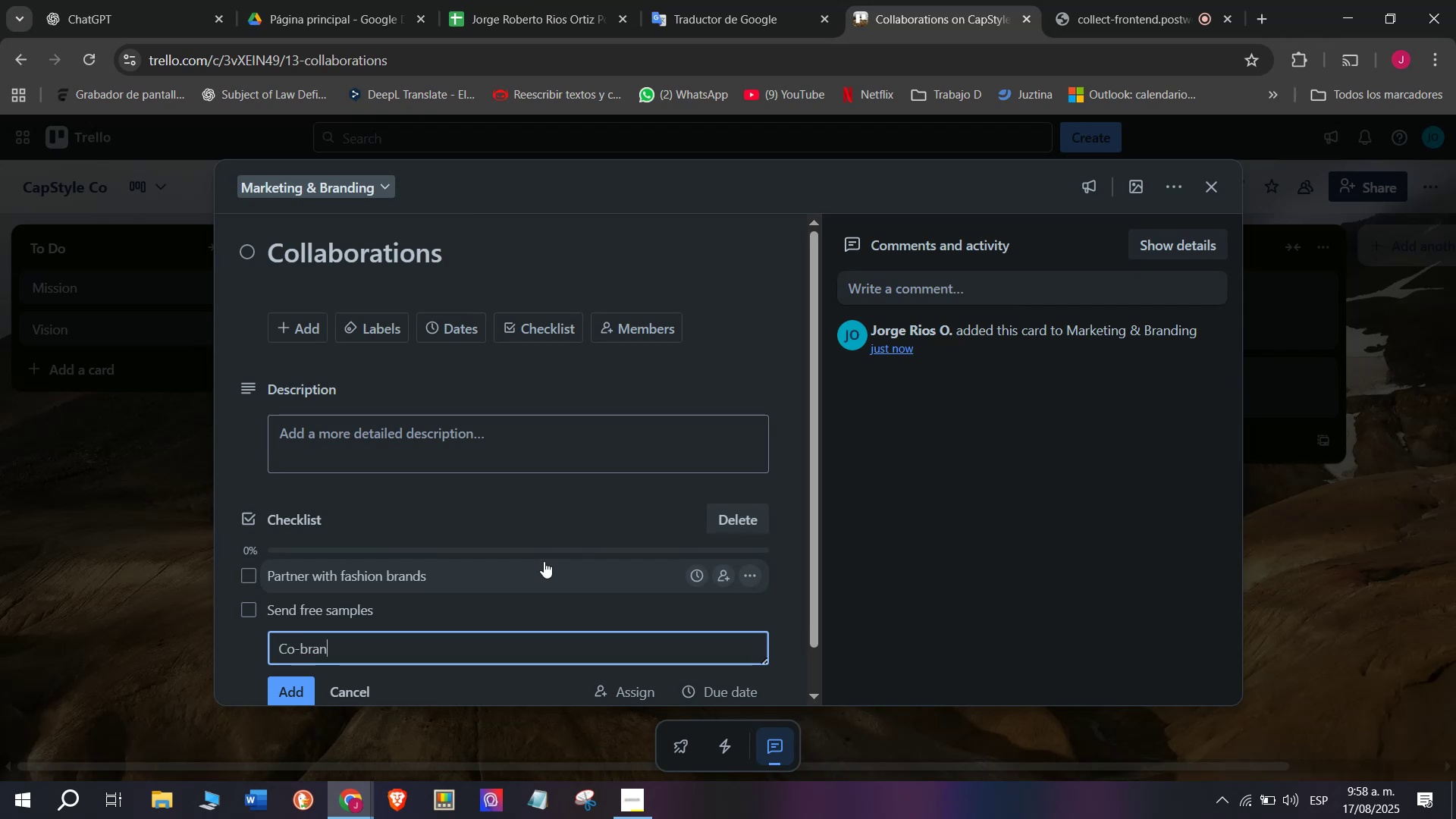 
key(D)
 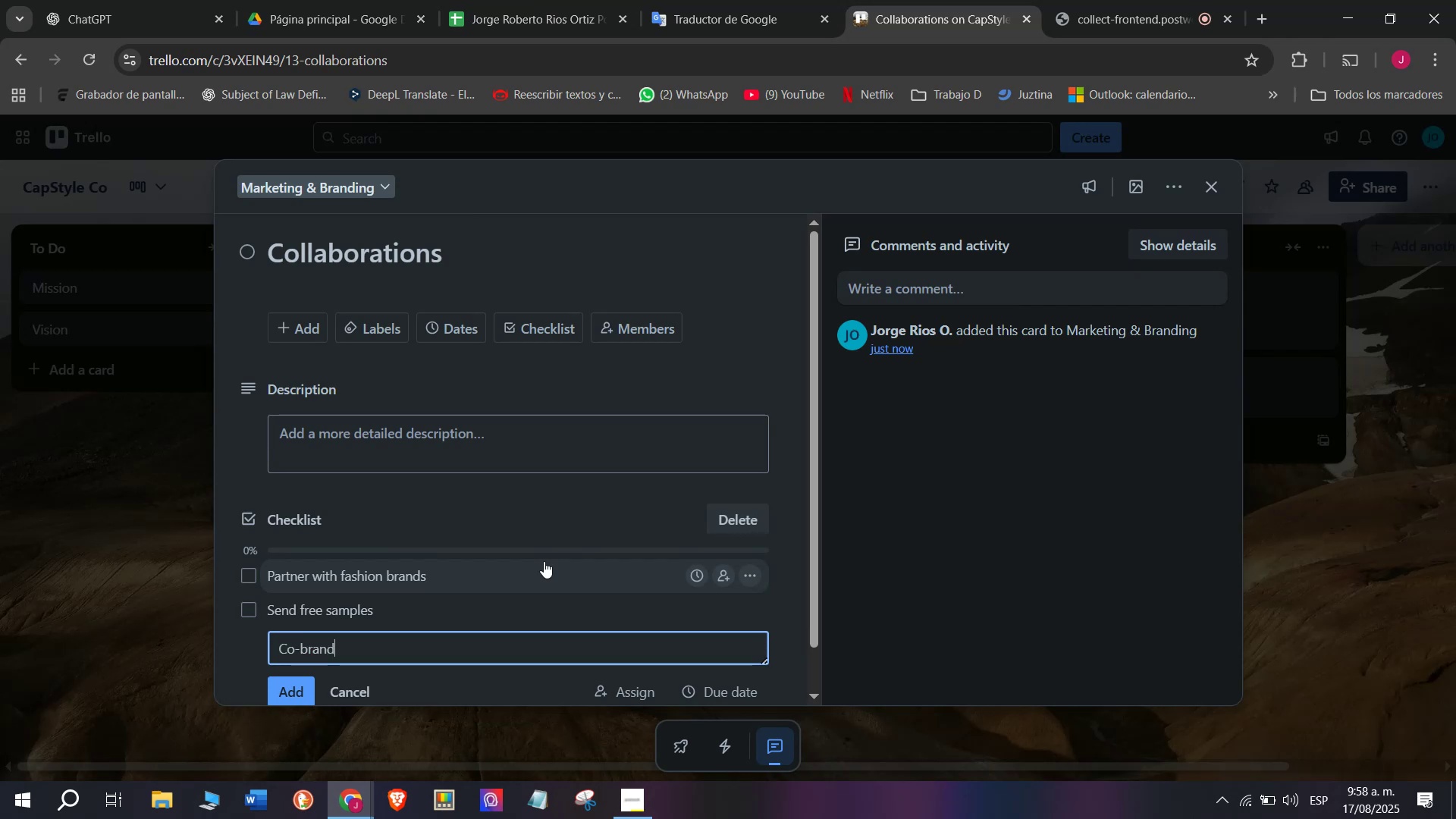 
key(Space)
 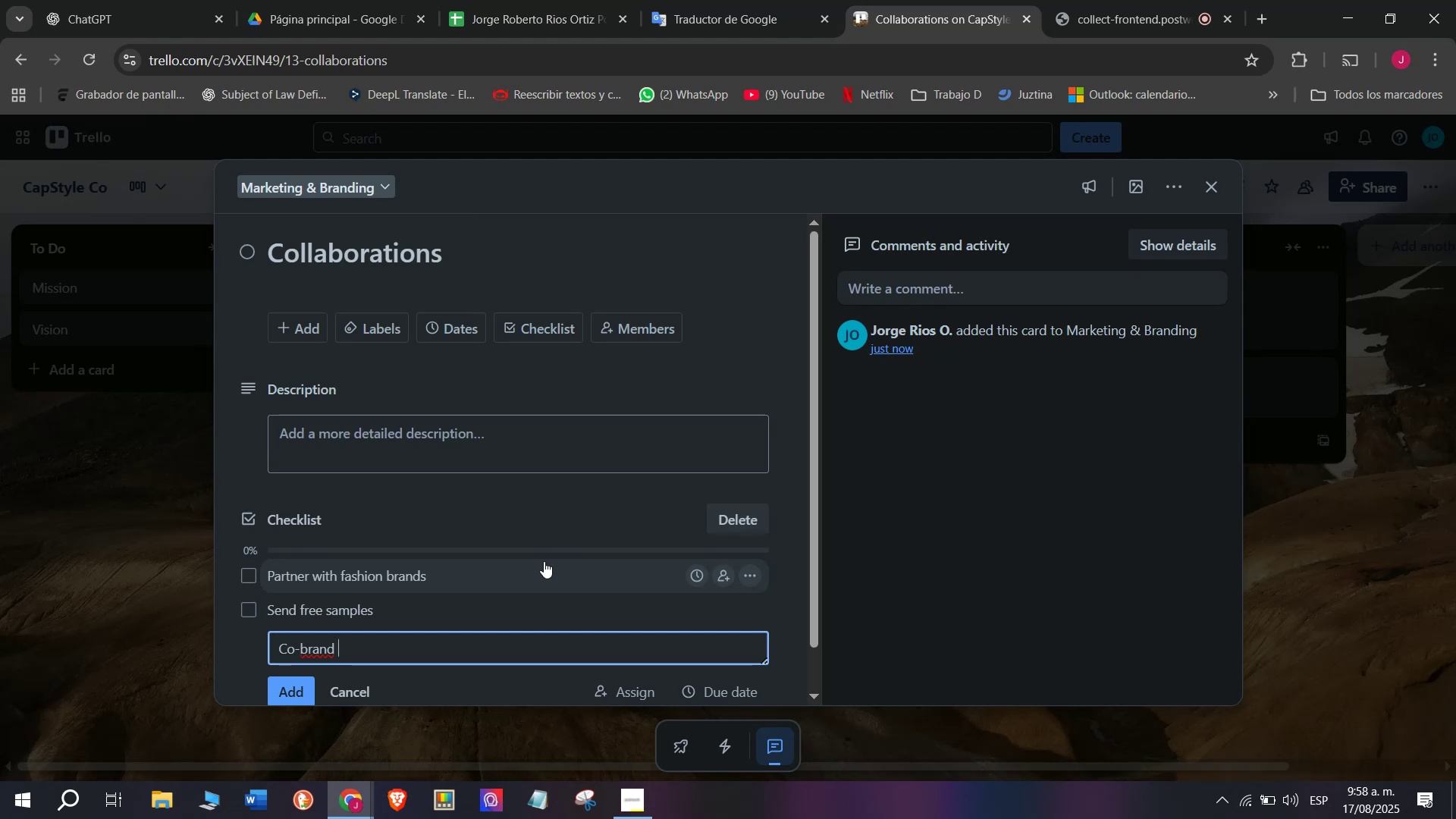 
type(collections)
 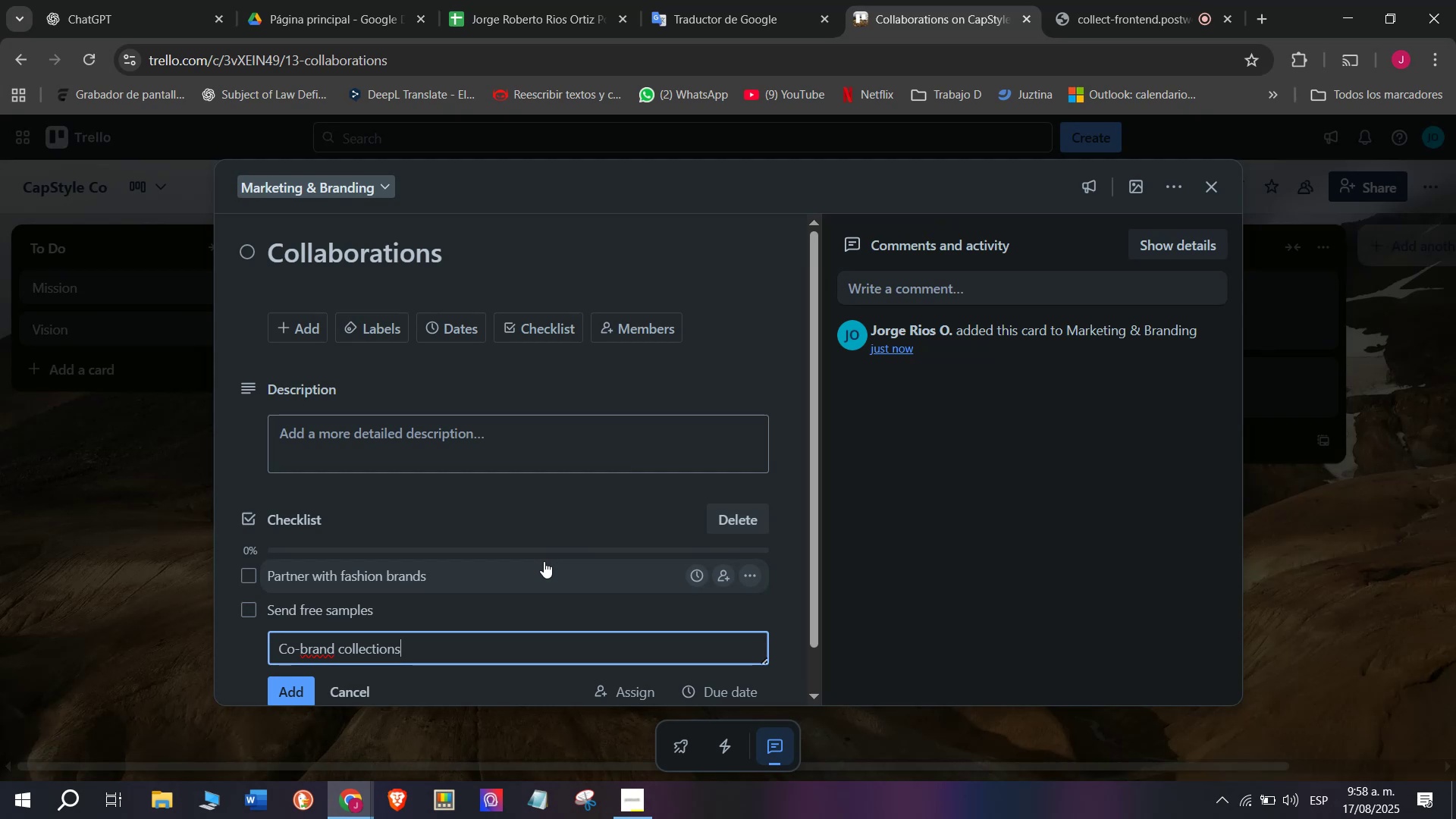 
key(Enter)
 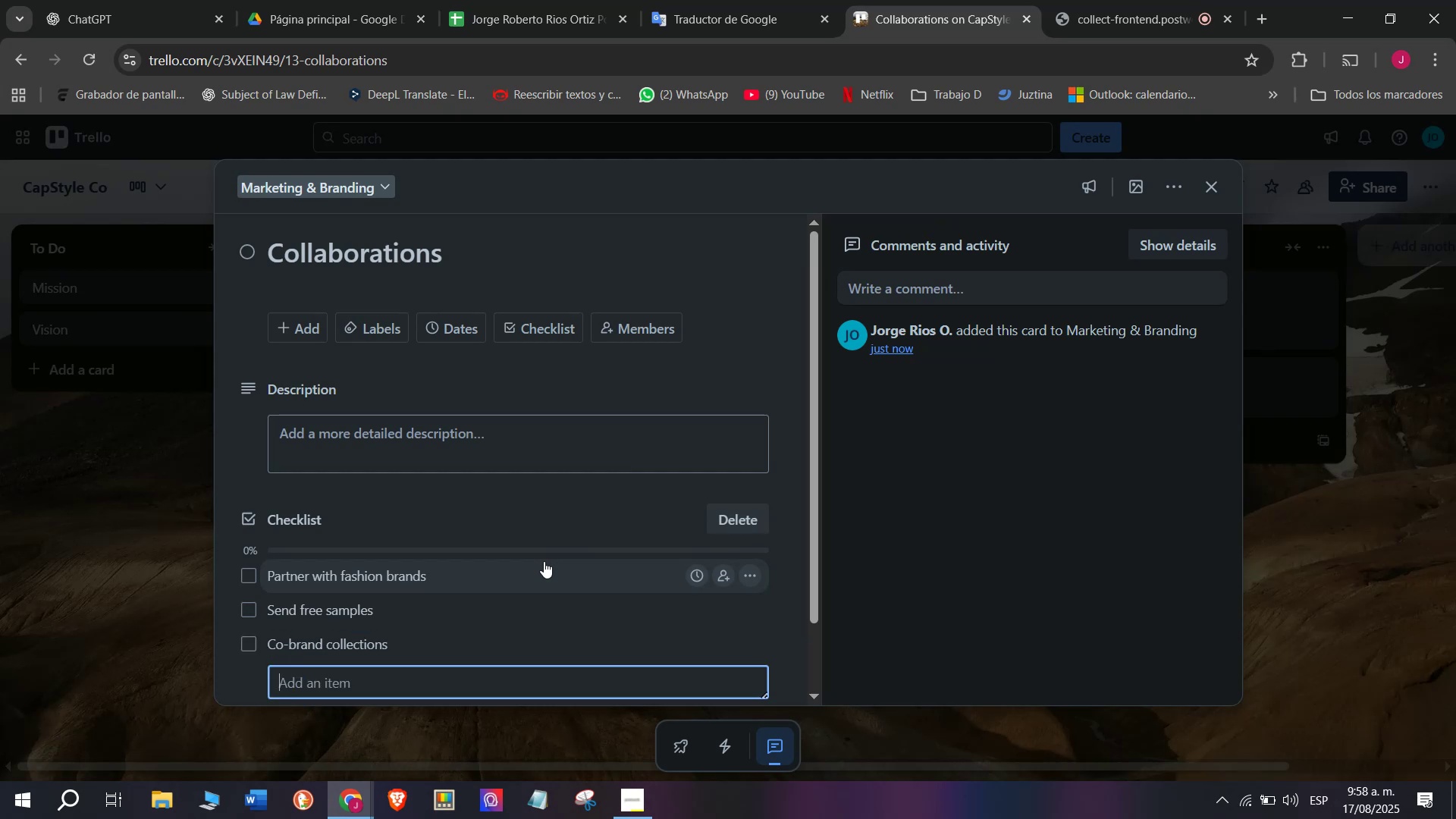 
type(Negoti)
 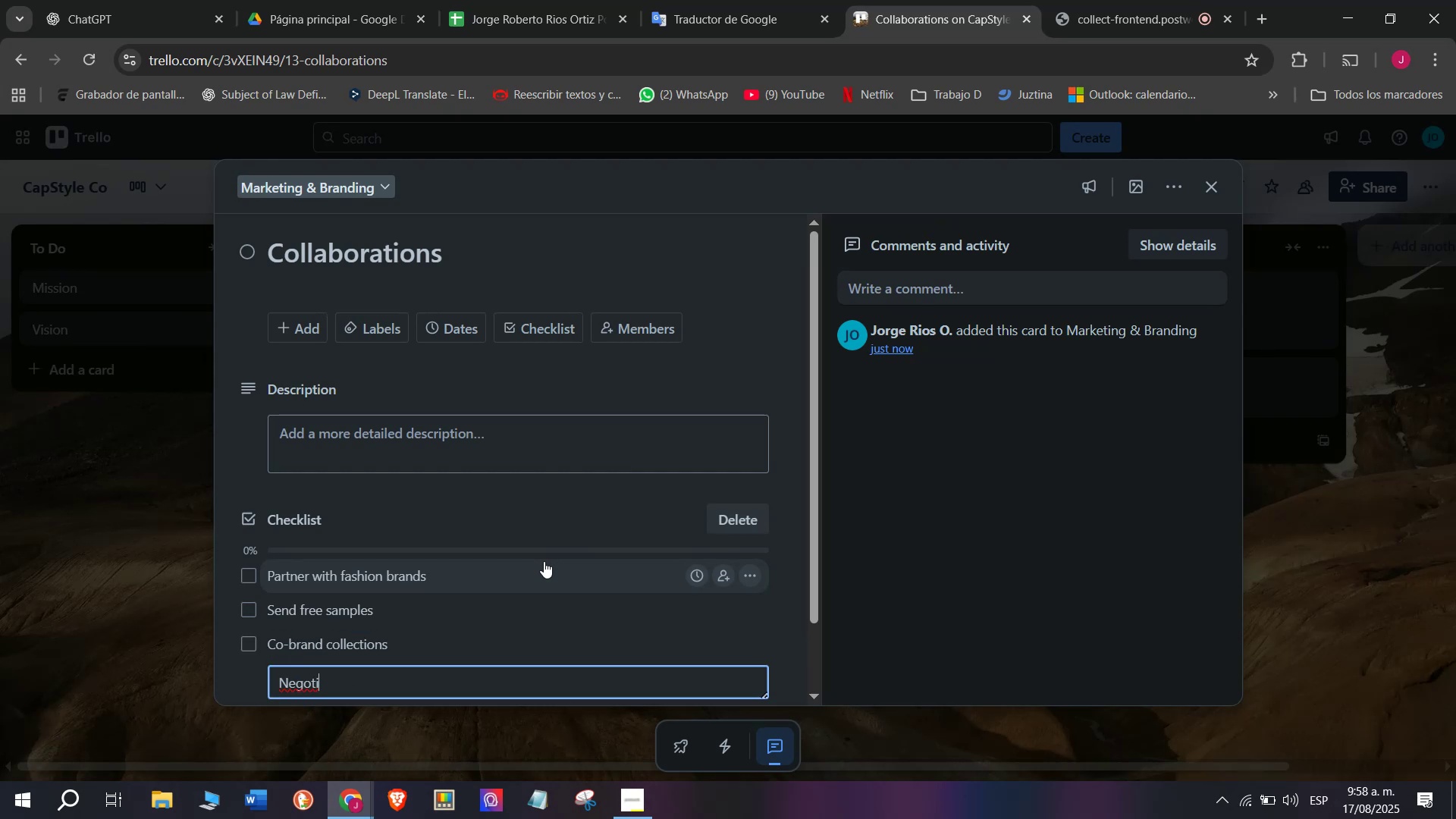 
type(ate deals)
 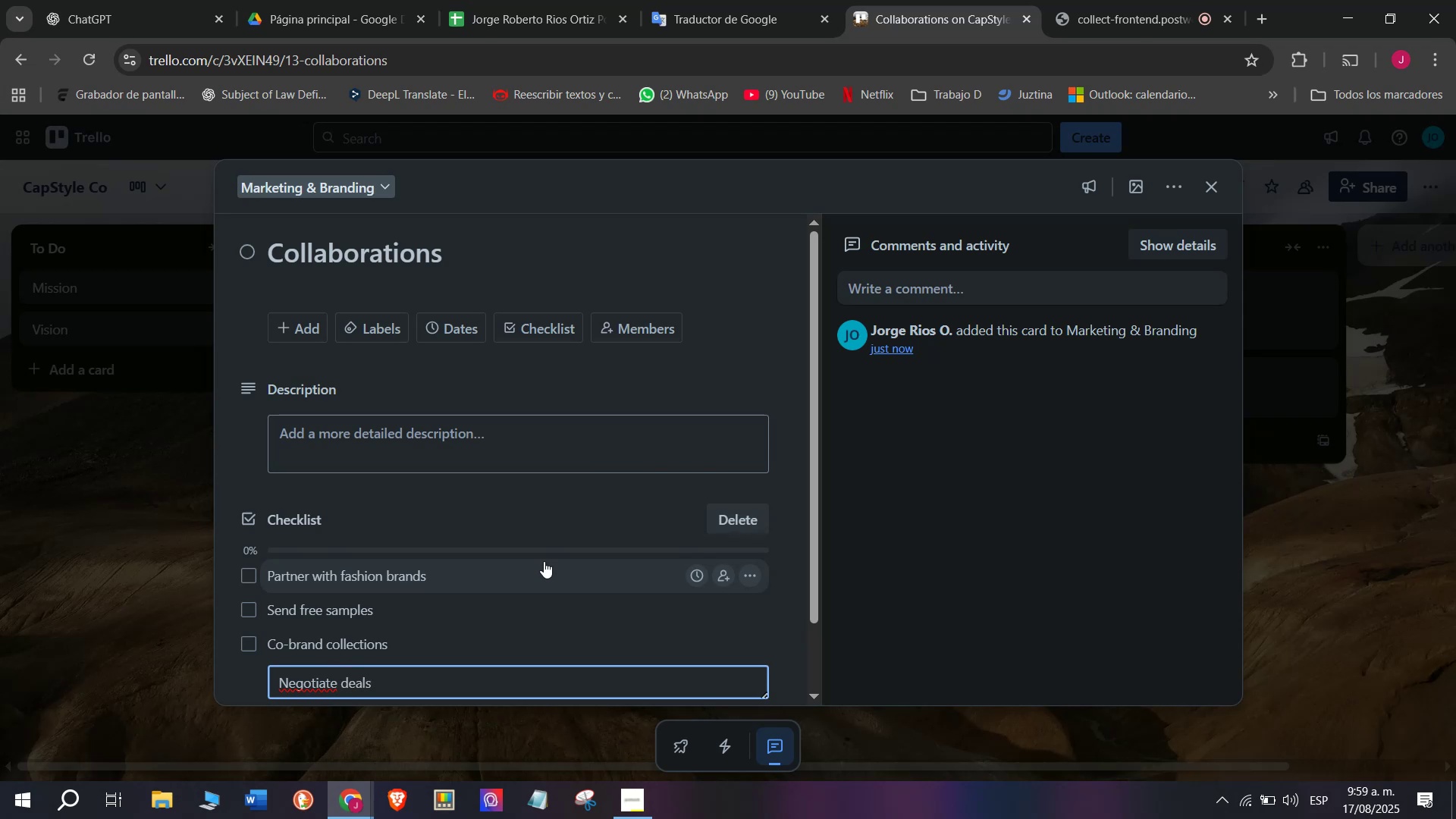 
key(Enter)
 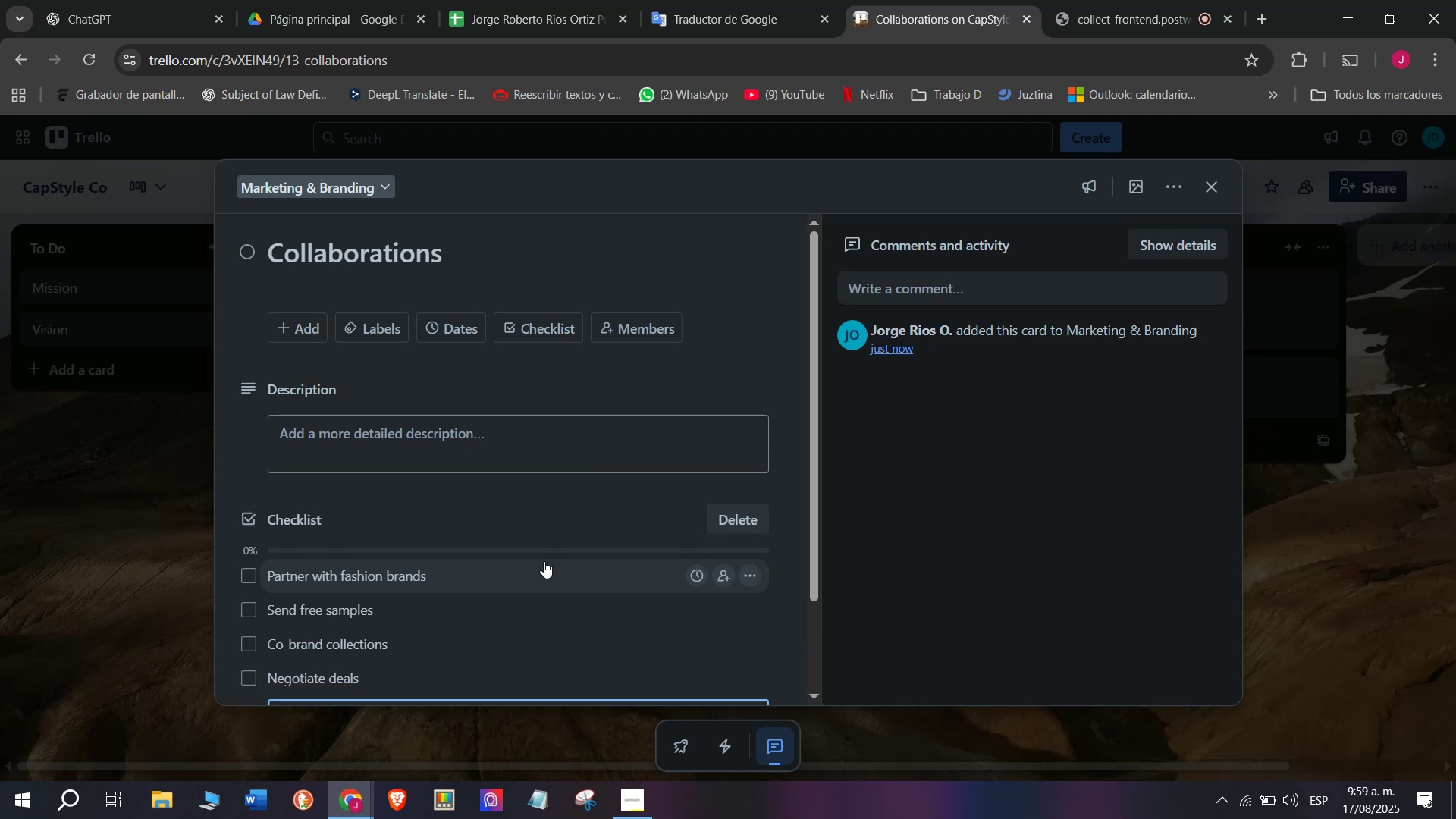 
type(Planjoint )
 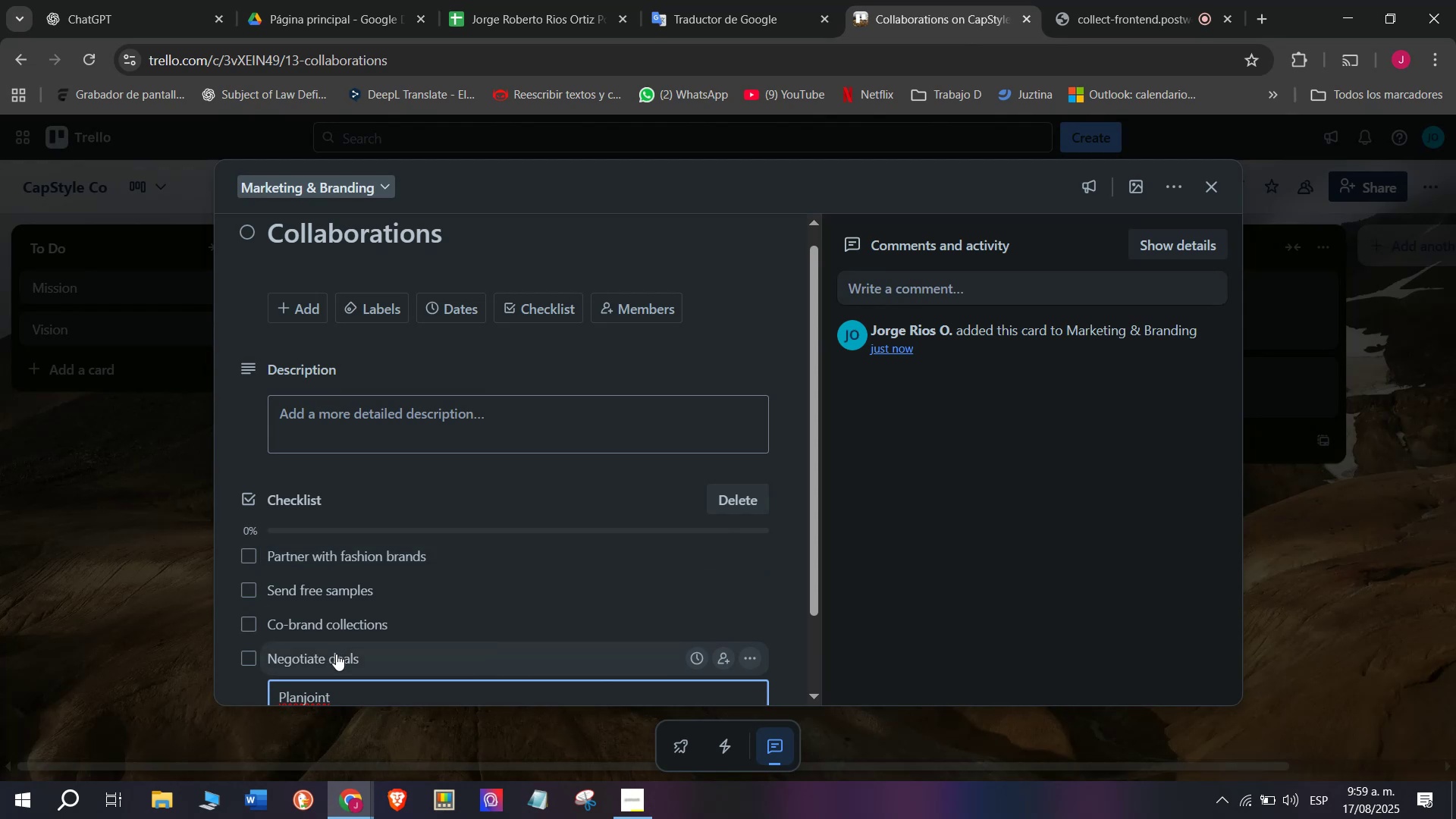 
left_click([303, 695])
 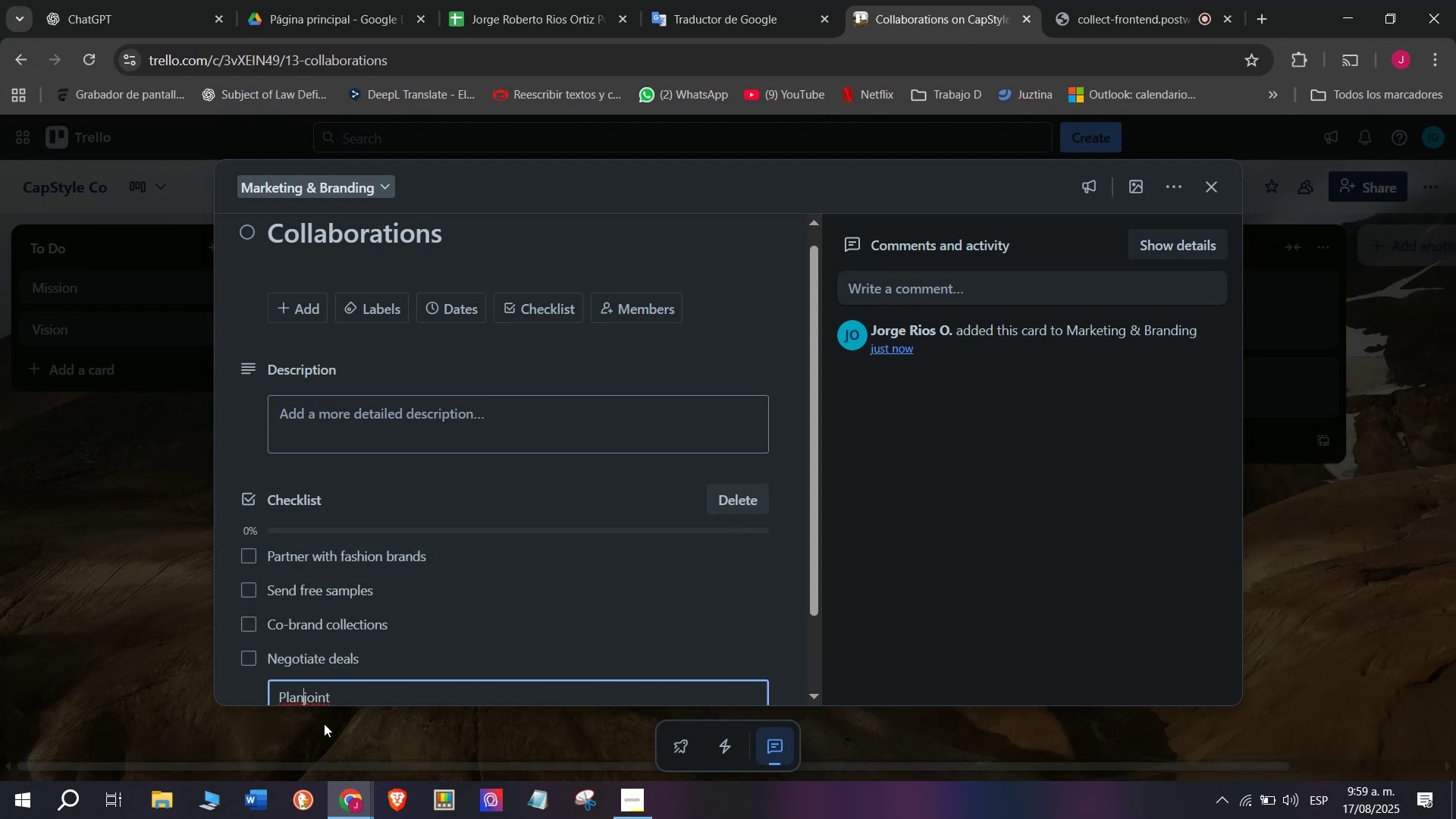 
key(Space)
 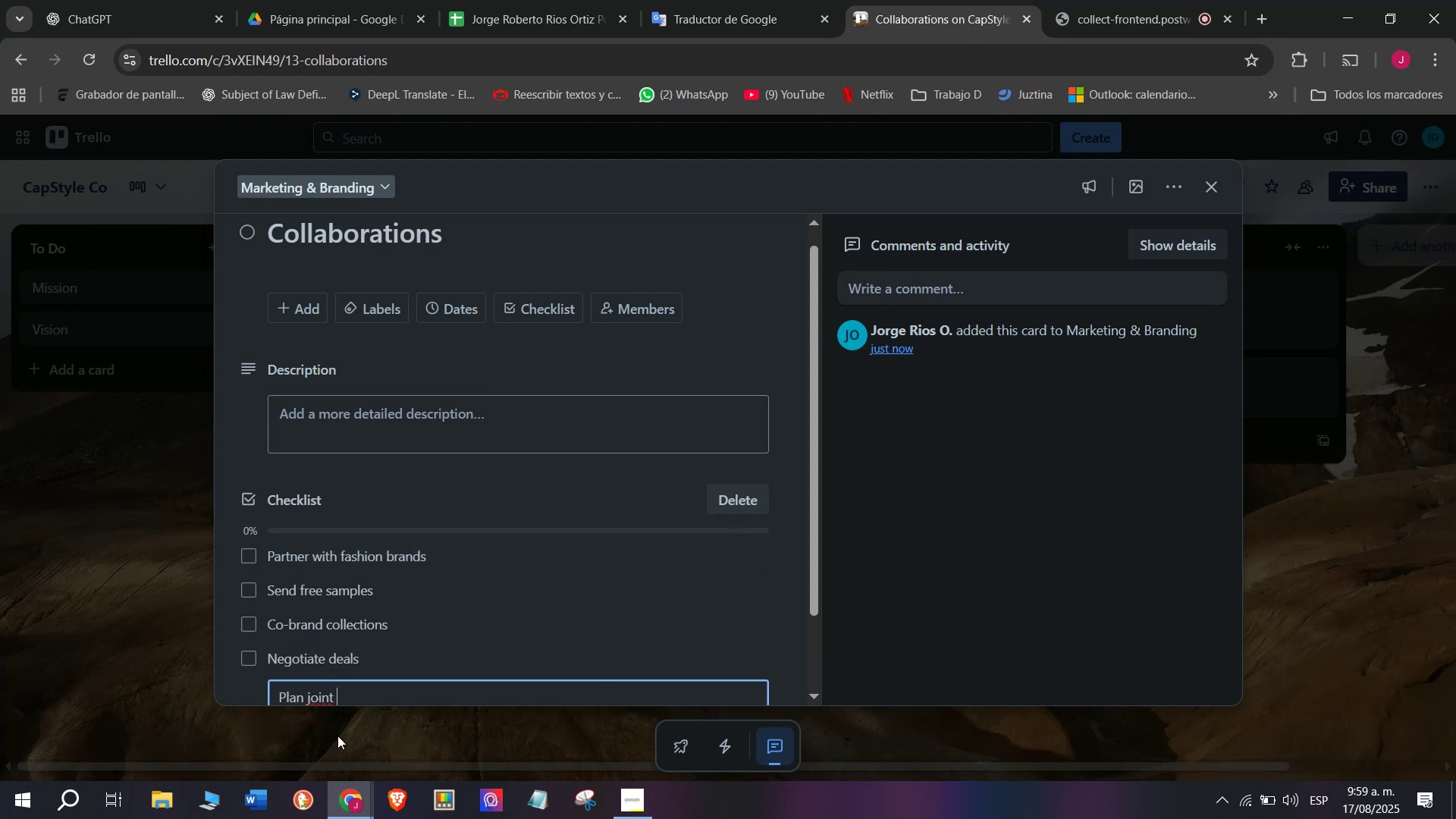 
type(campaigns)
 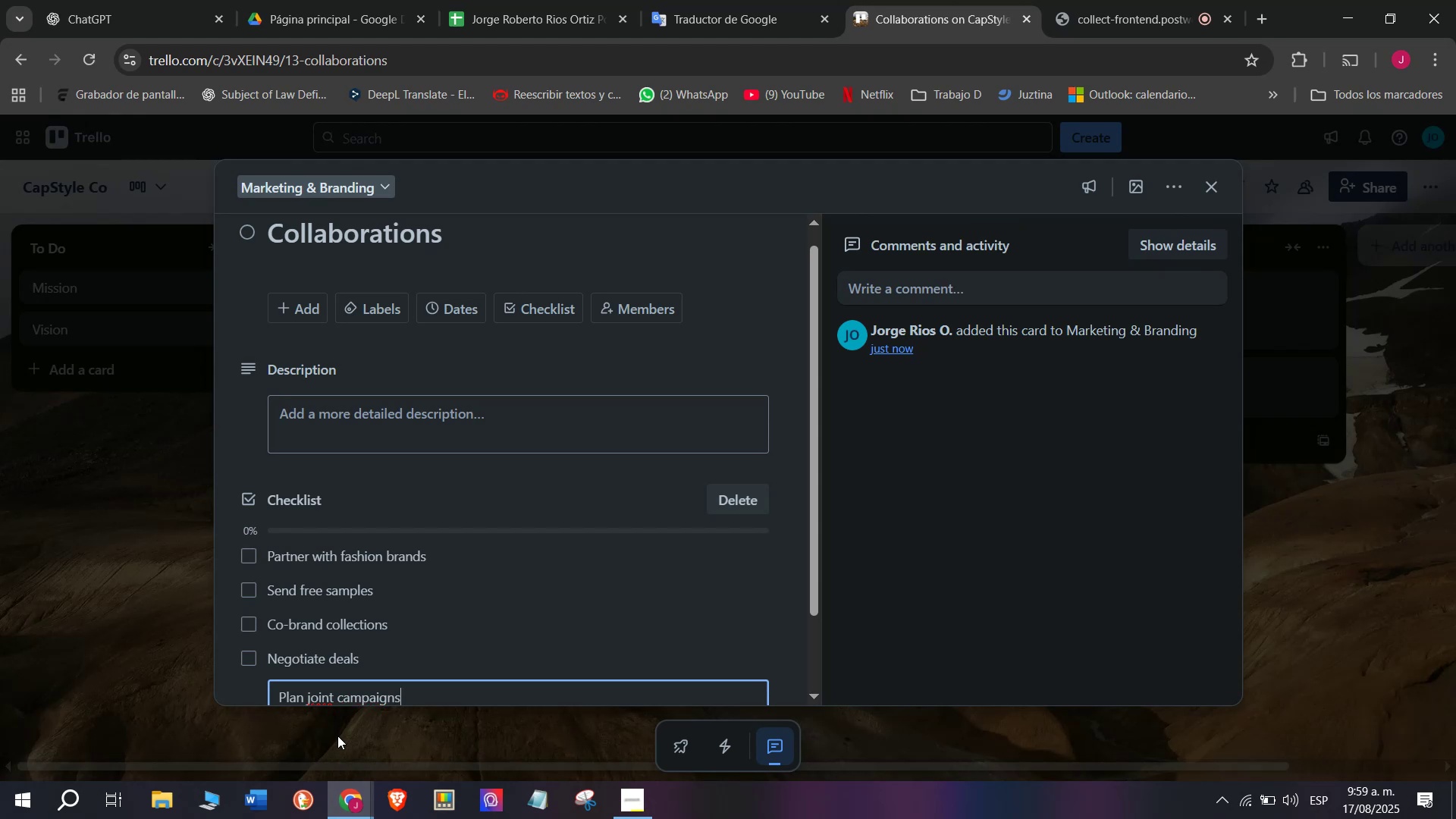 
key(Enter)
 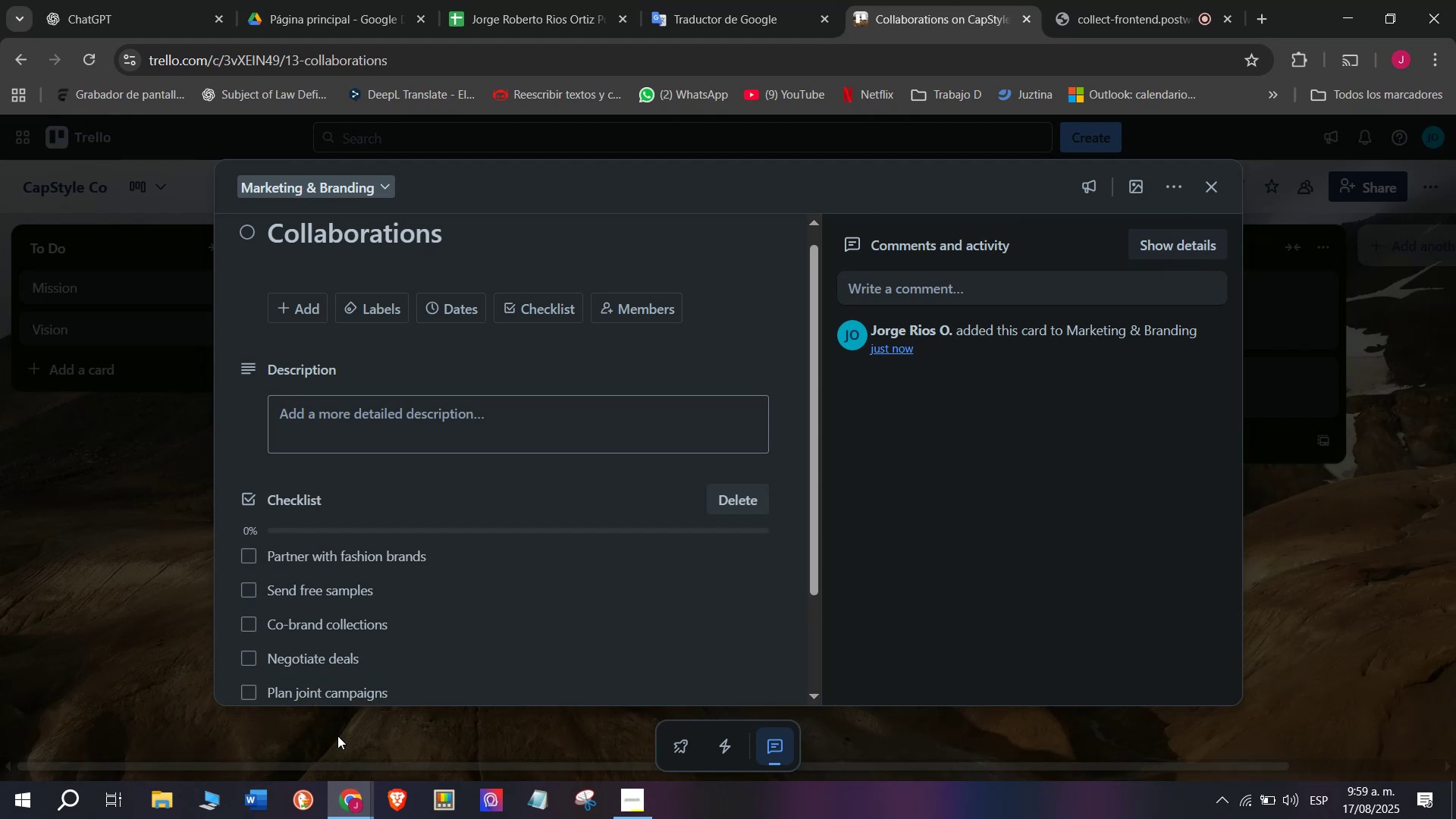 
type(Monitor ROI)
 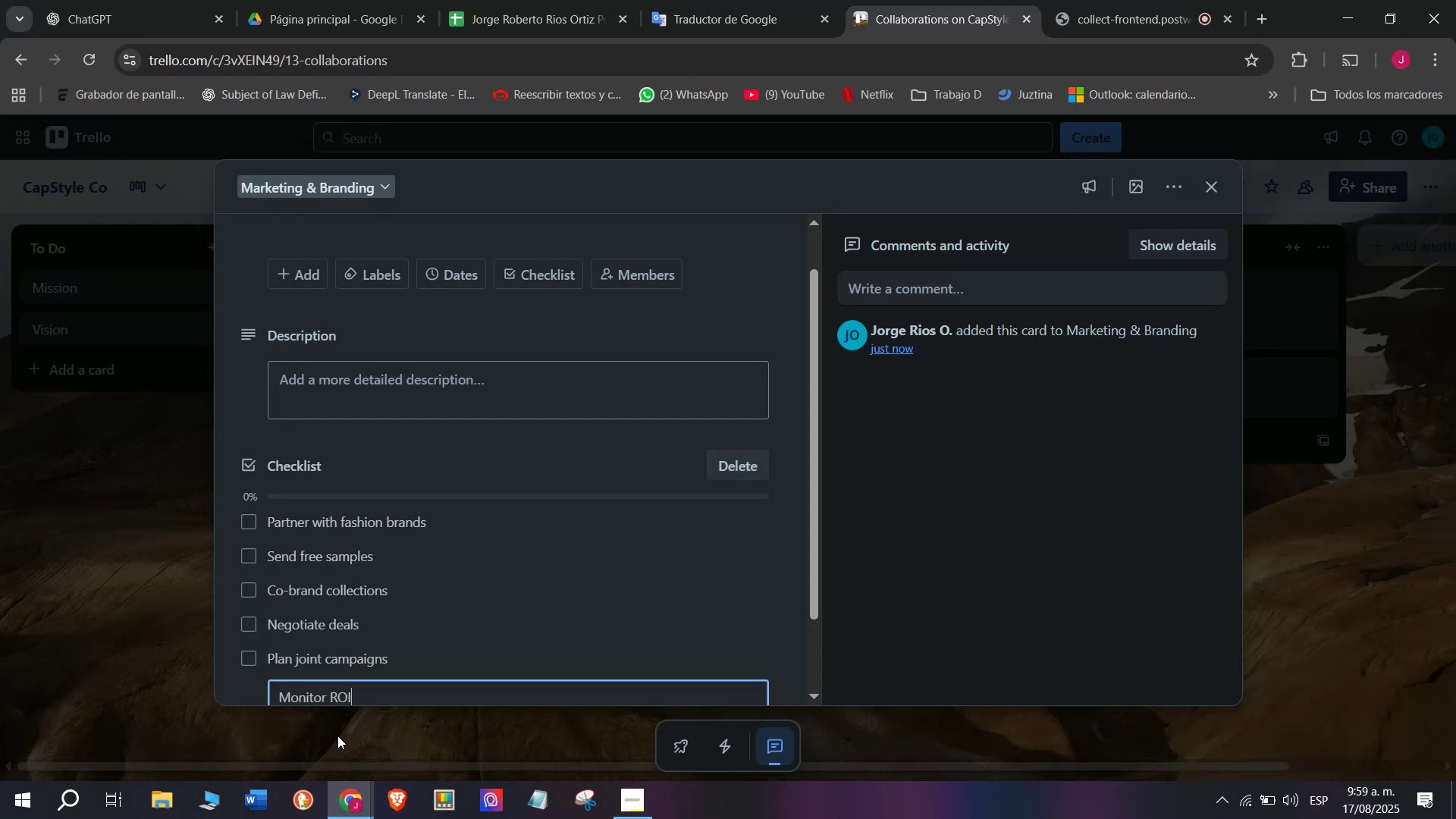 
key(Enter)
 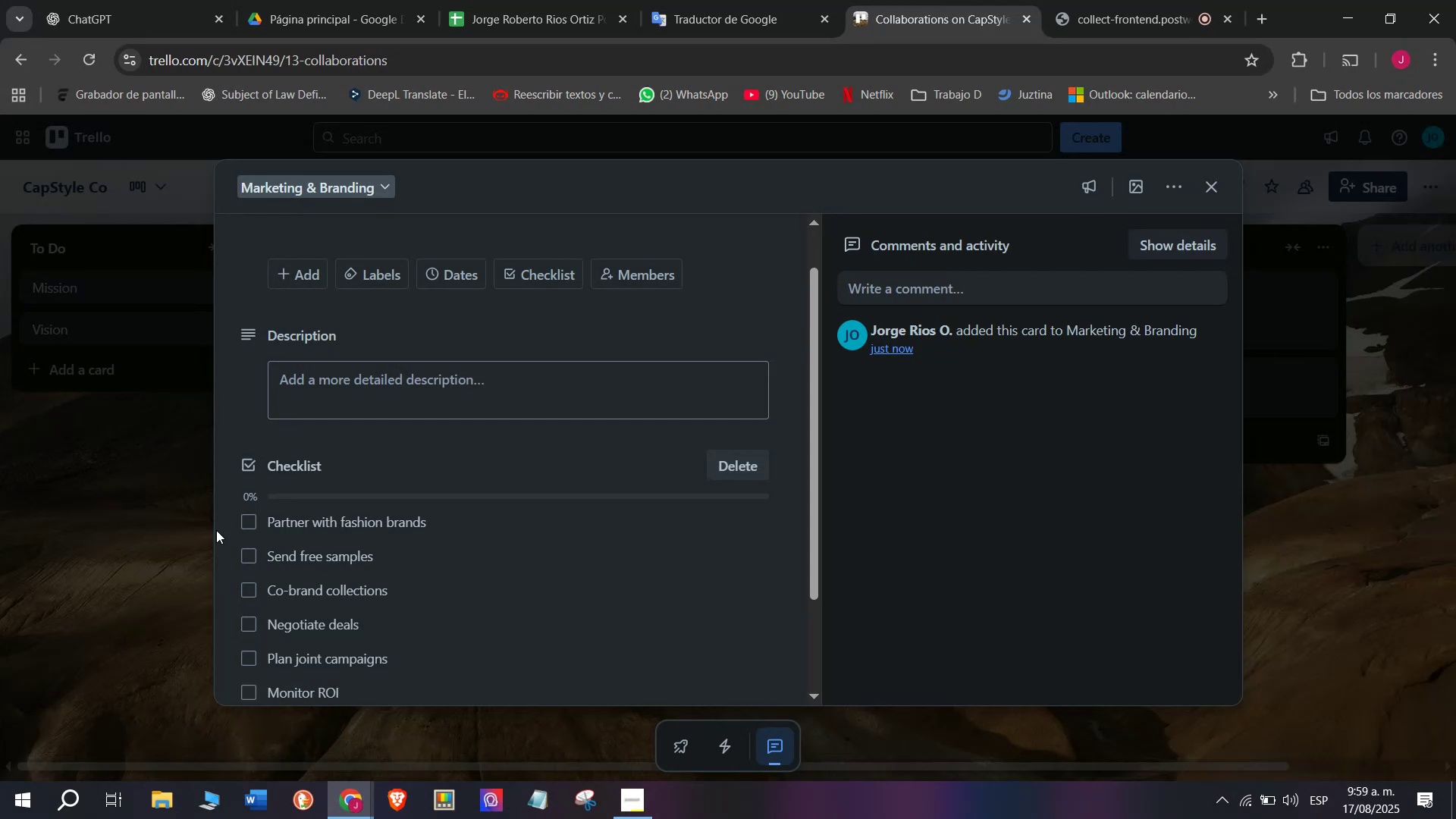 
left_click([369, 276])
 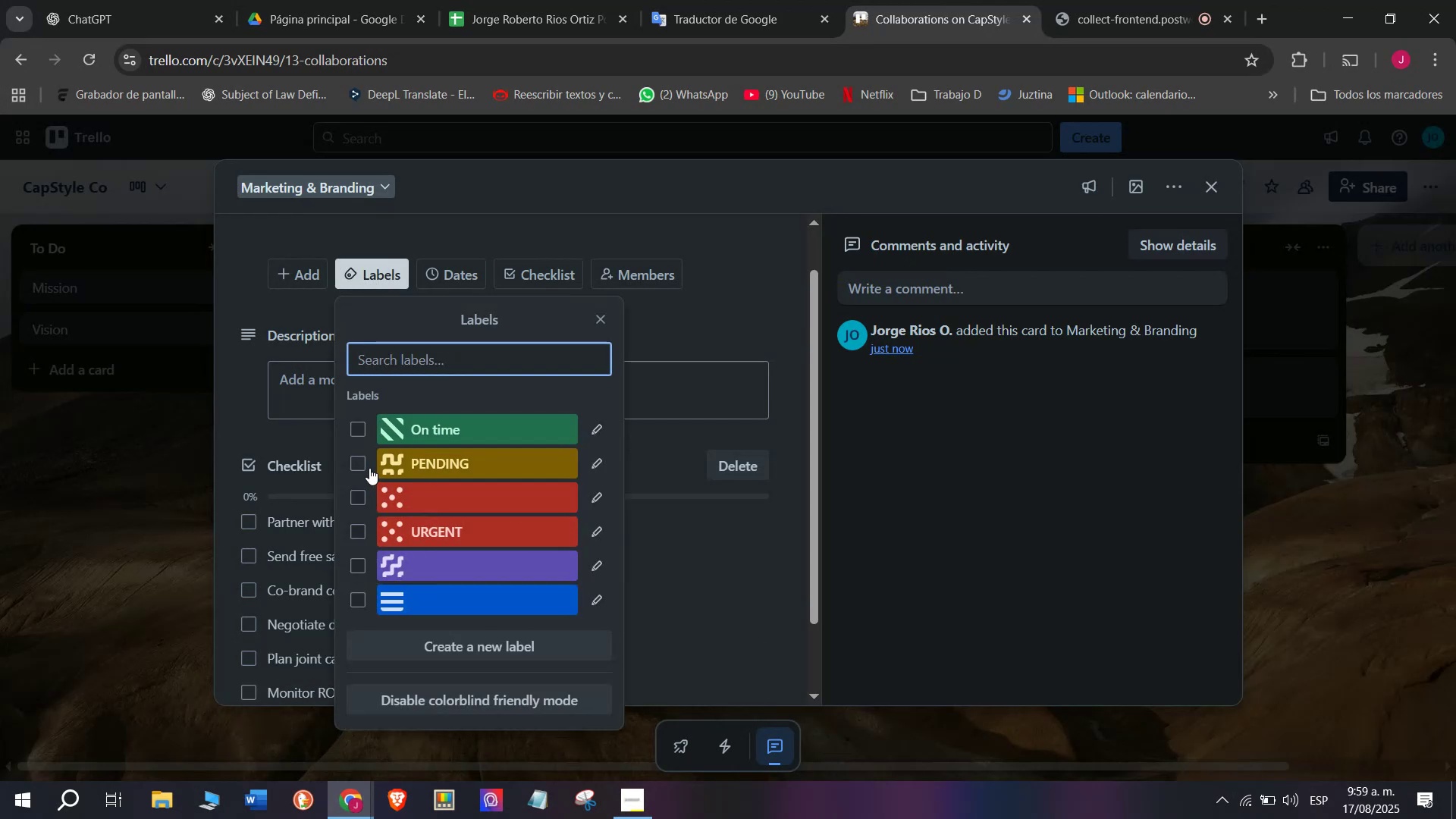 
left_click([365, 465])
 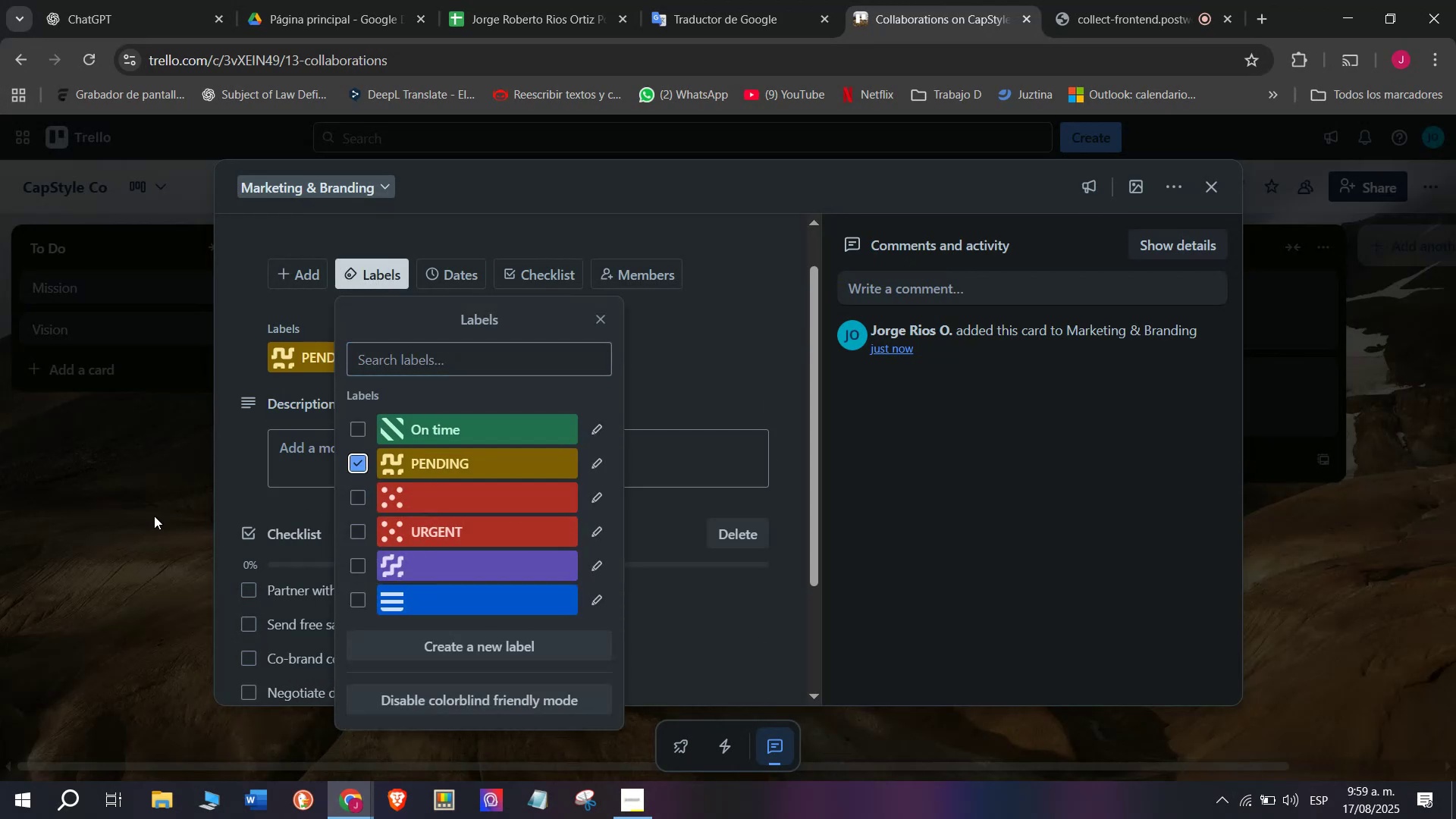 
left_click([152, 516])
 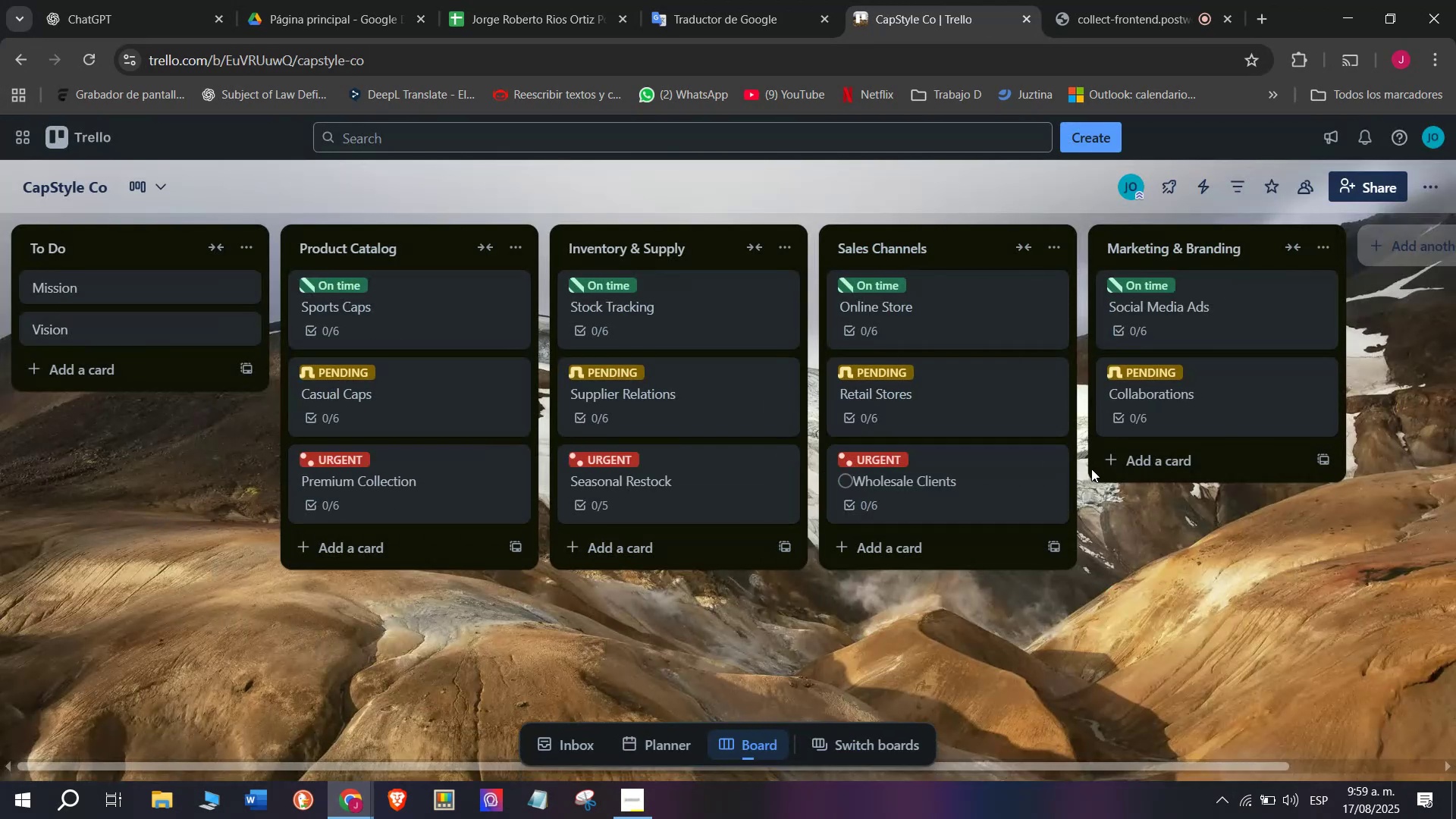 
left_click([1148, 461])
 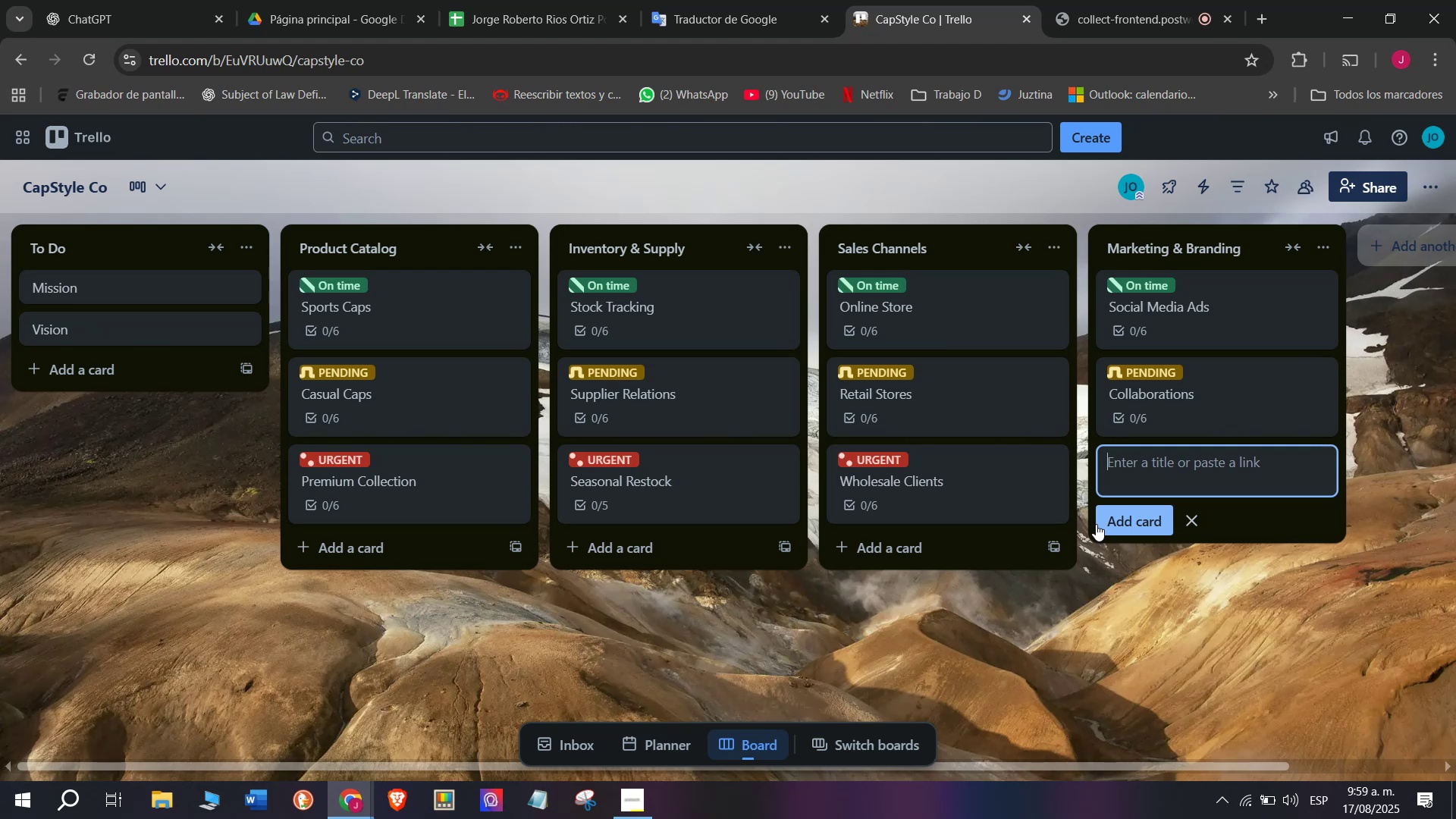 
type(Seasonal Promotions)
 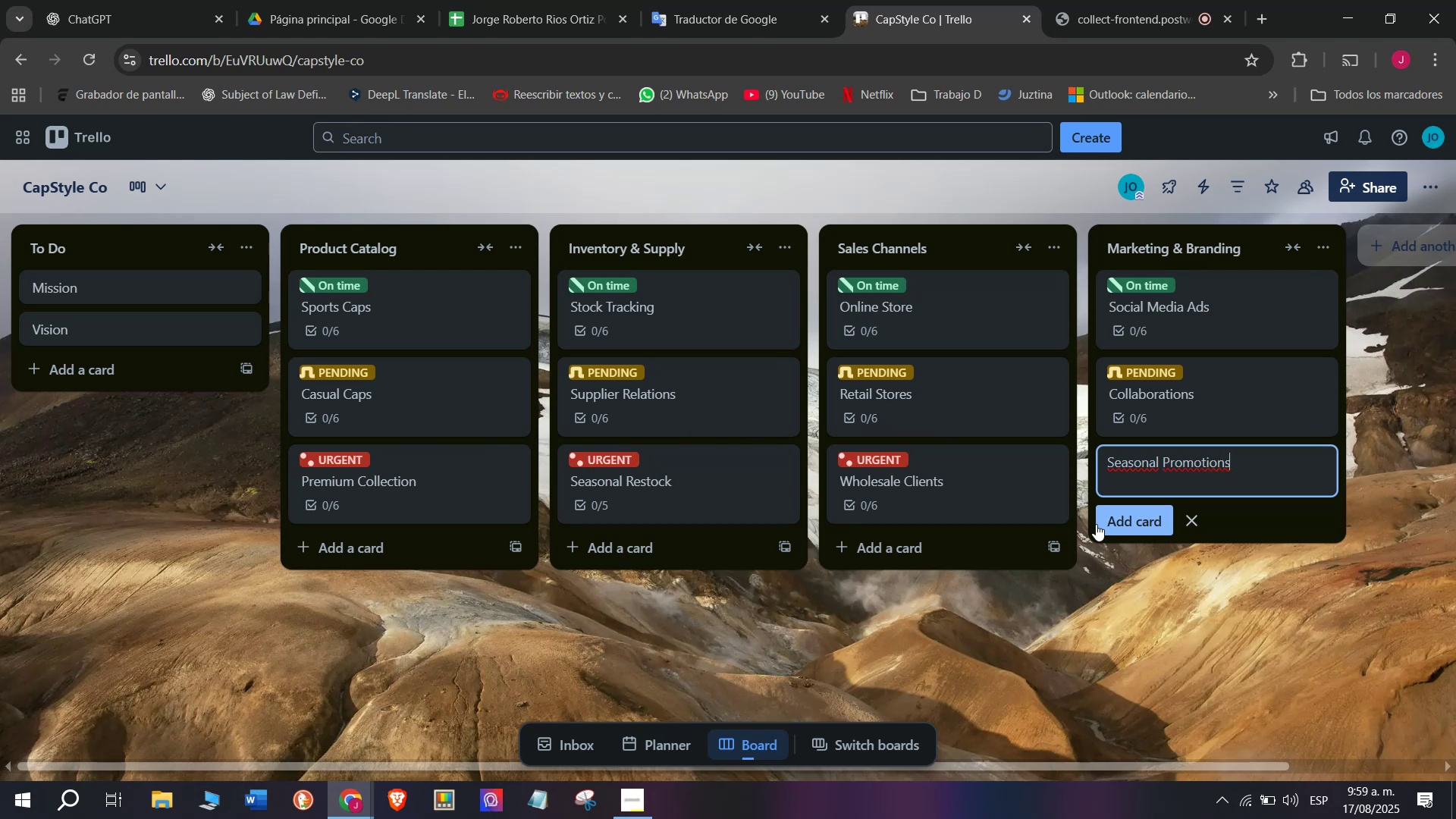 
key(Enter)
 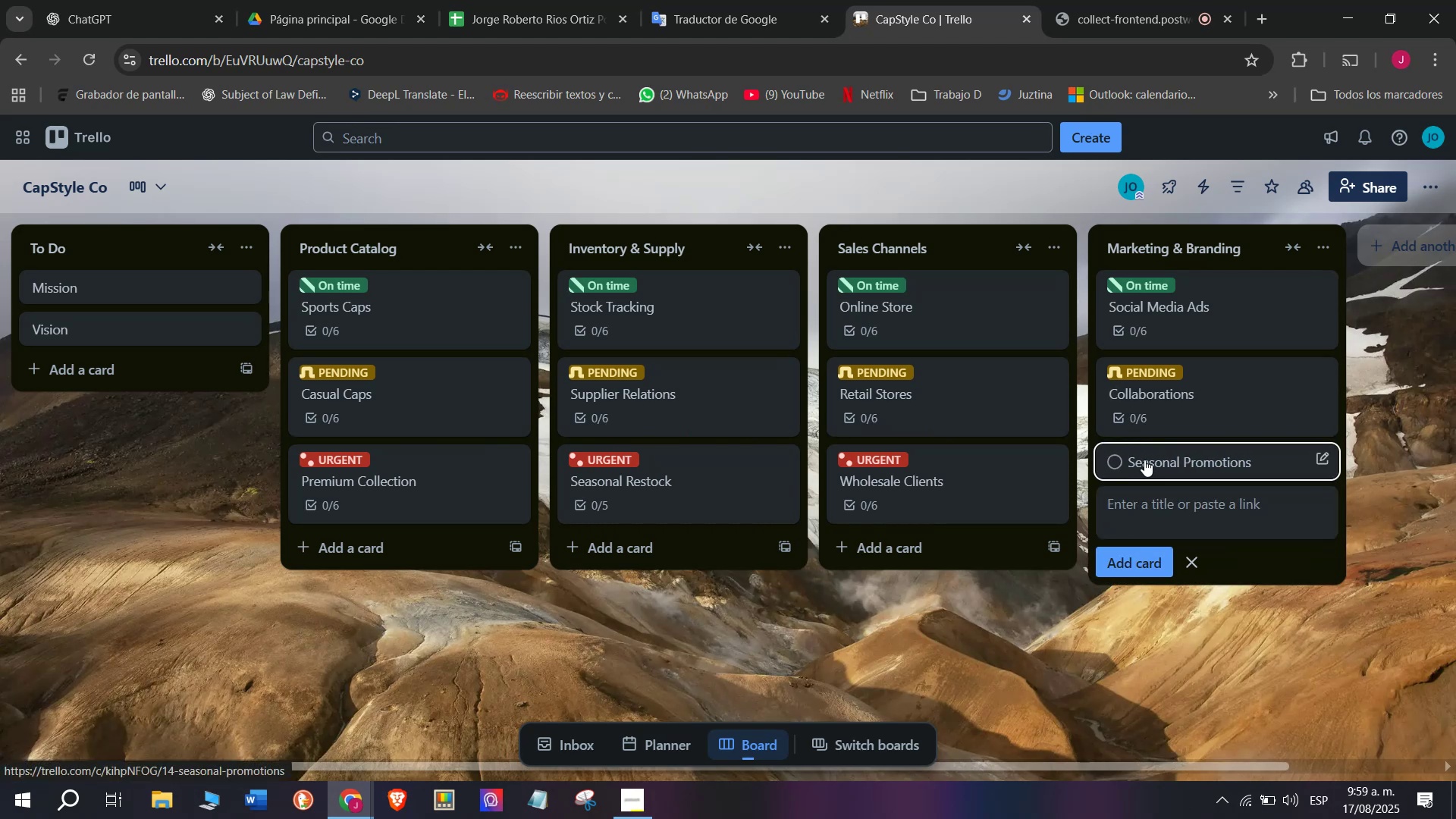 
wait(5.22)
 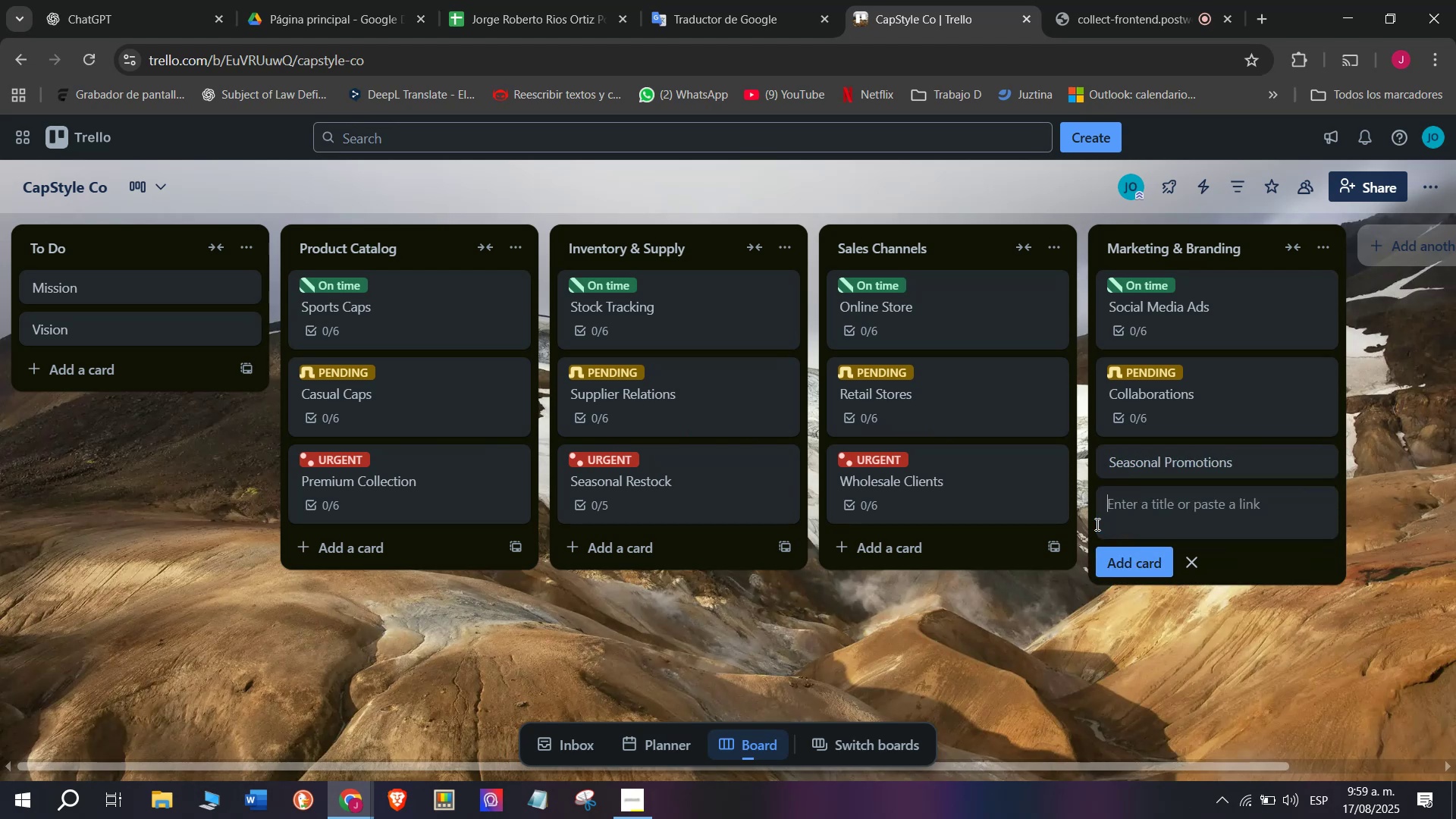 
left_click([539, 328])
 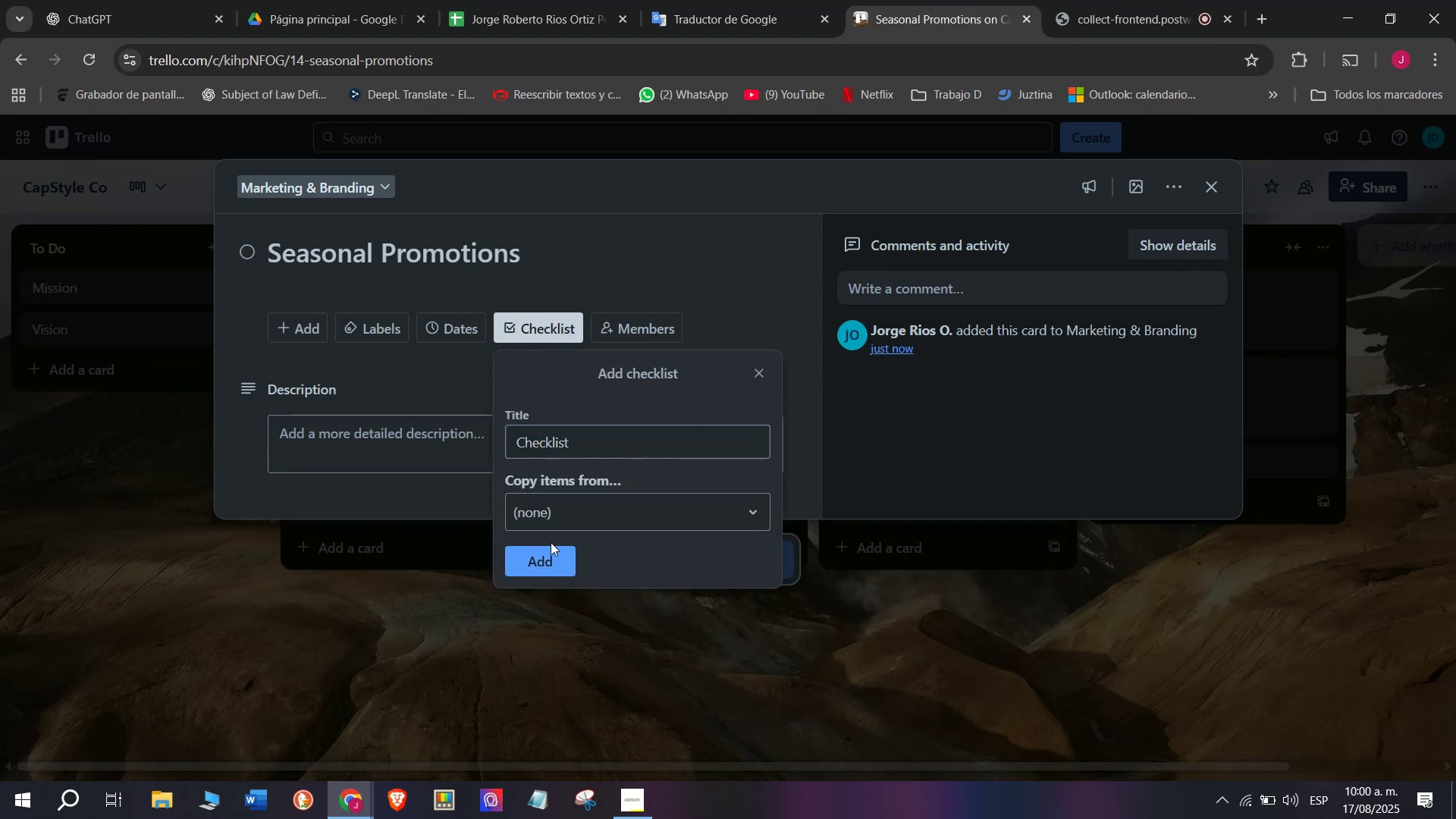 
double_click([546, 560])
 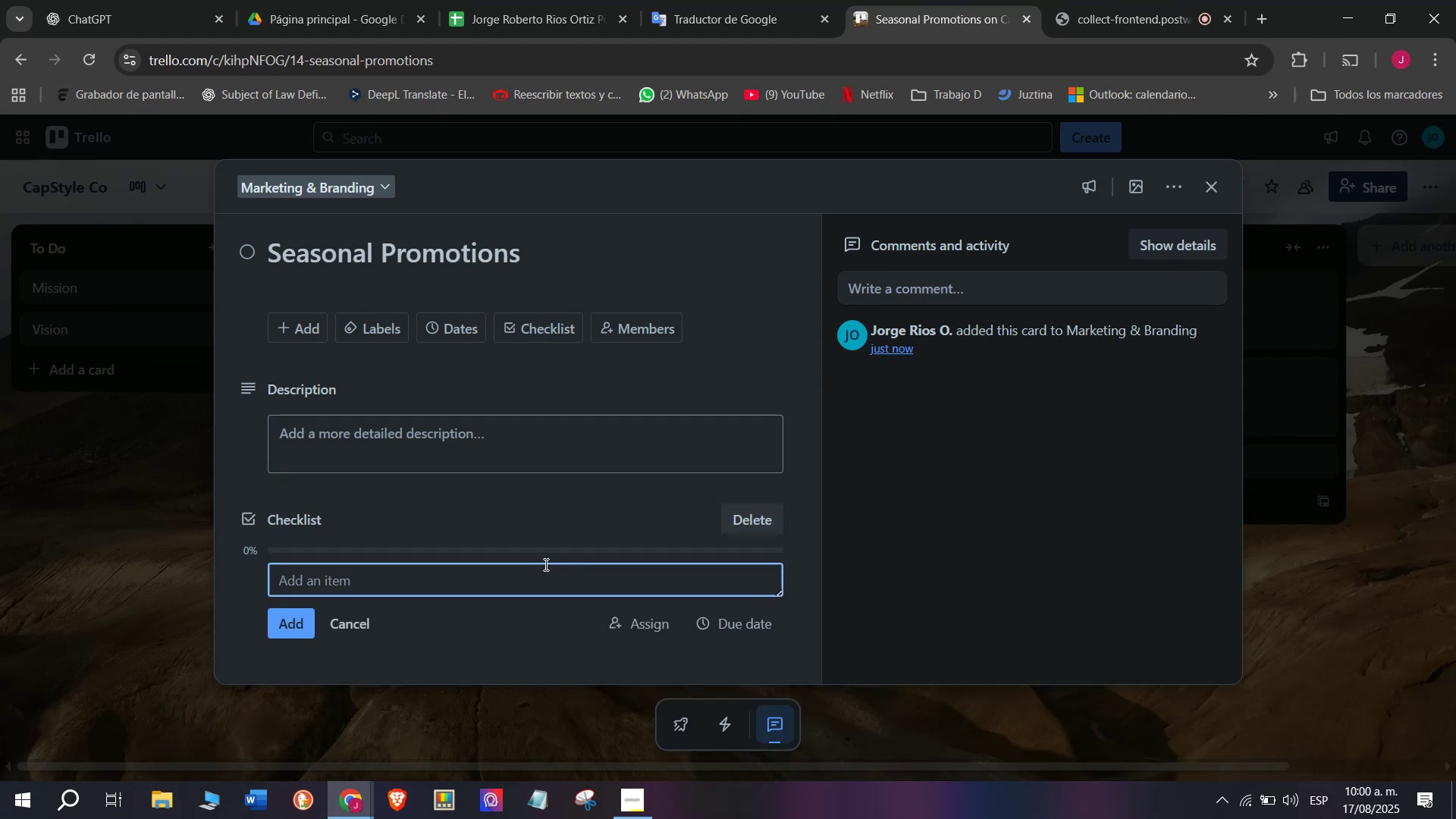 
type(Summer sales)
 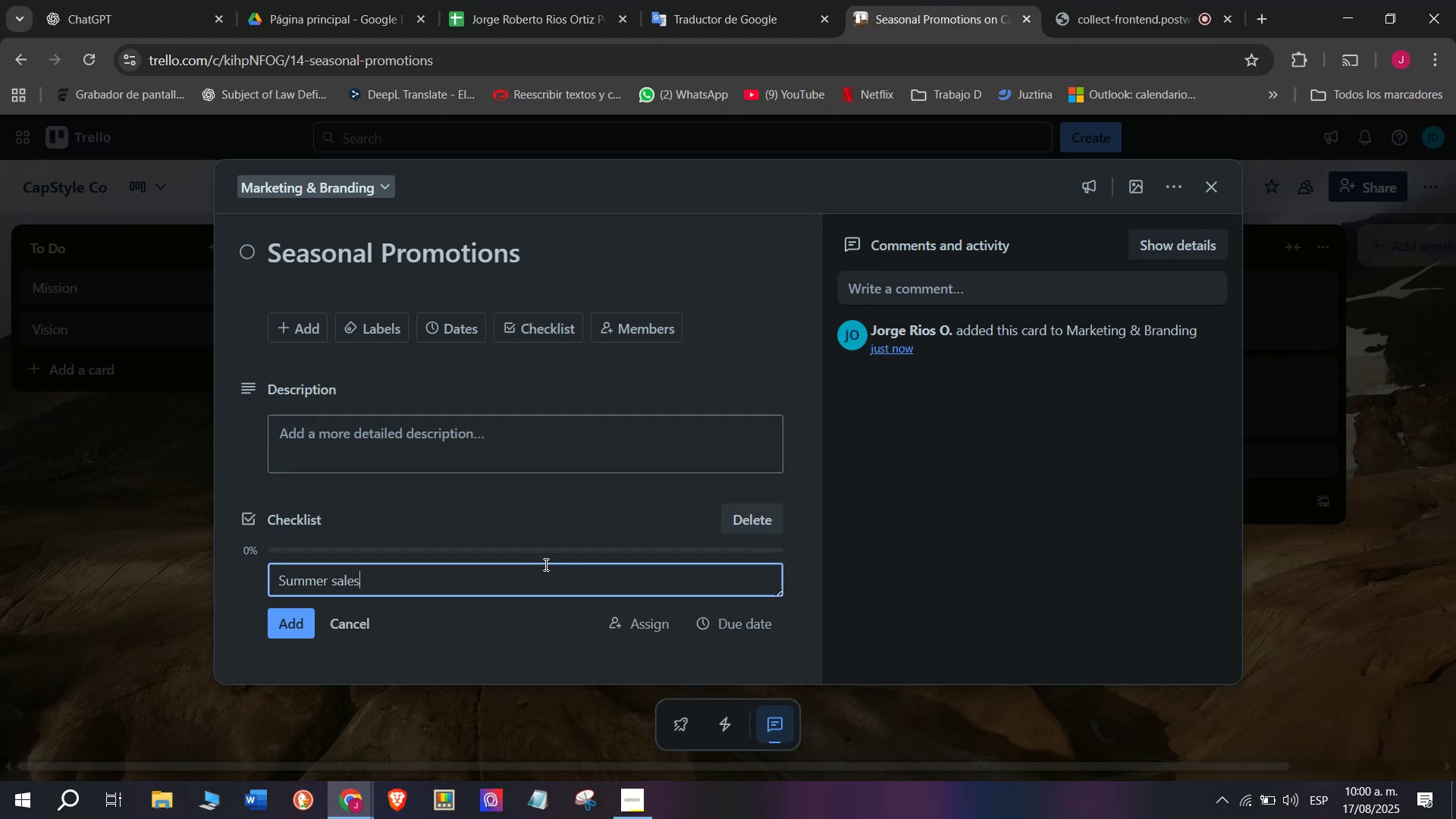 
key(Enter)
 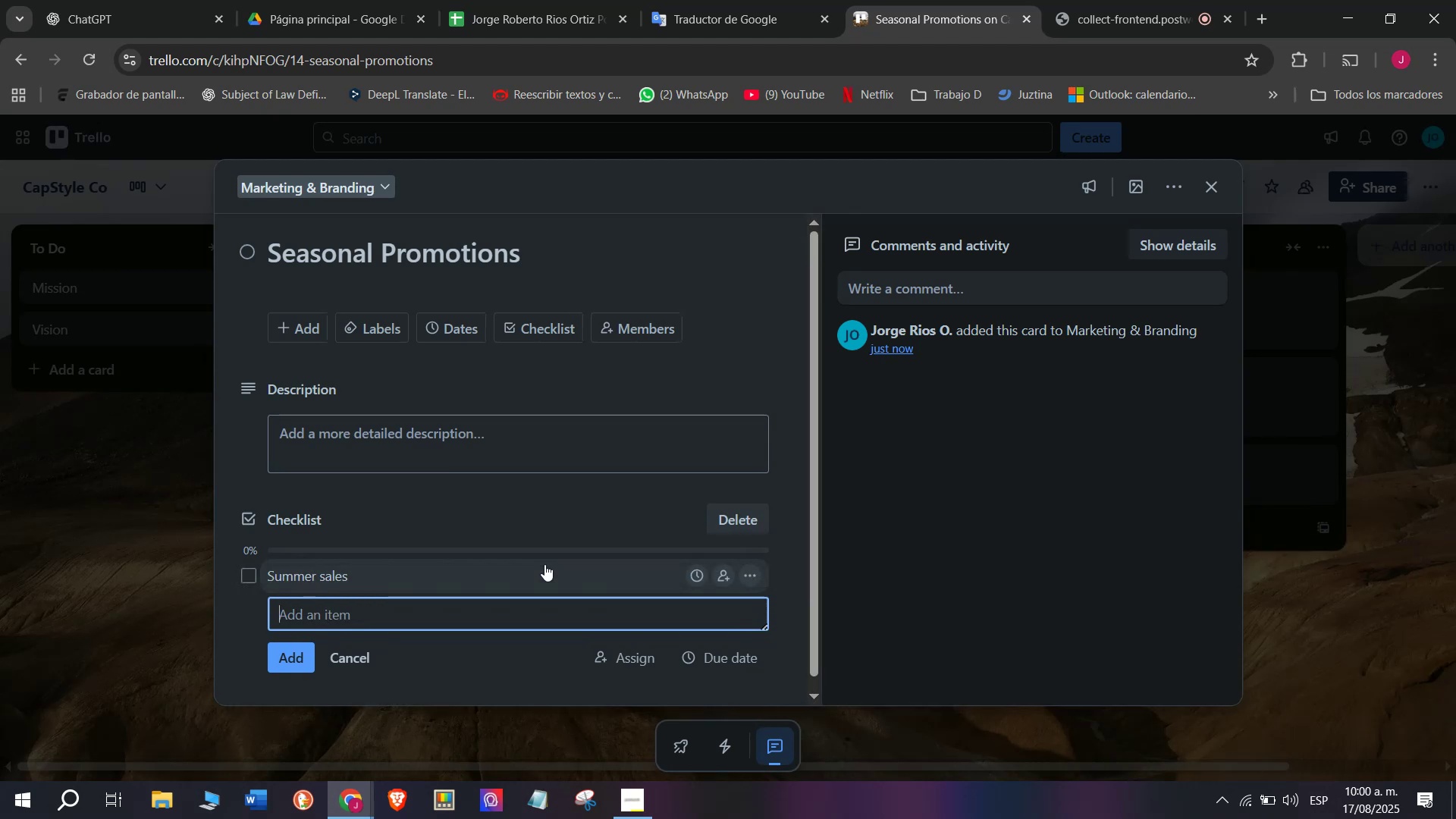 
type(Back-to.)
key(Backspace)
type(-sc)
 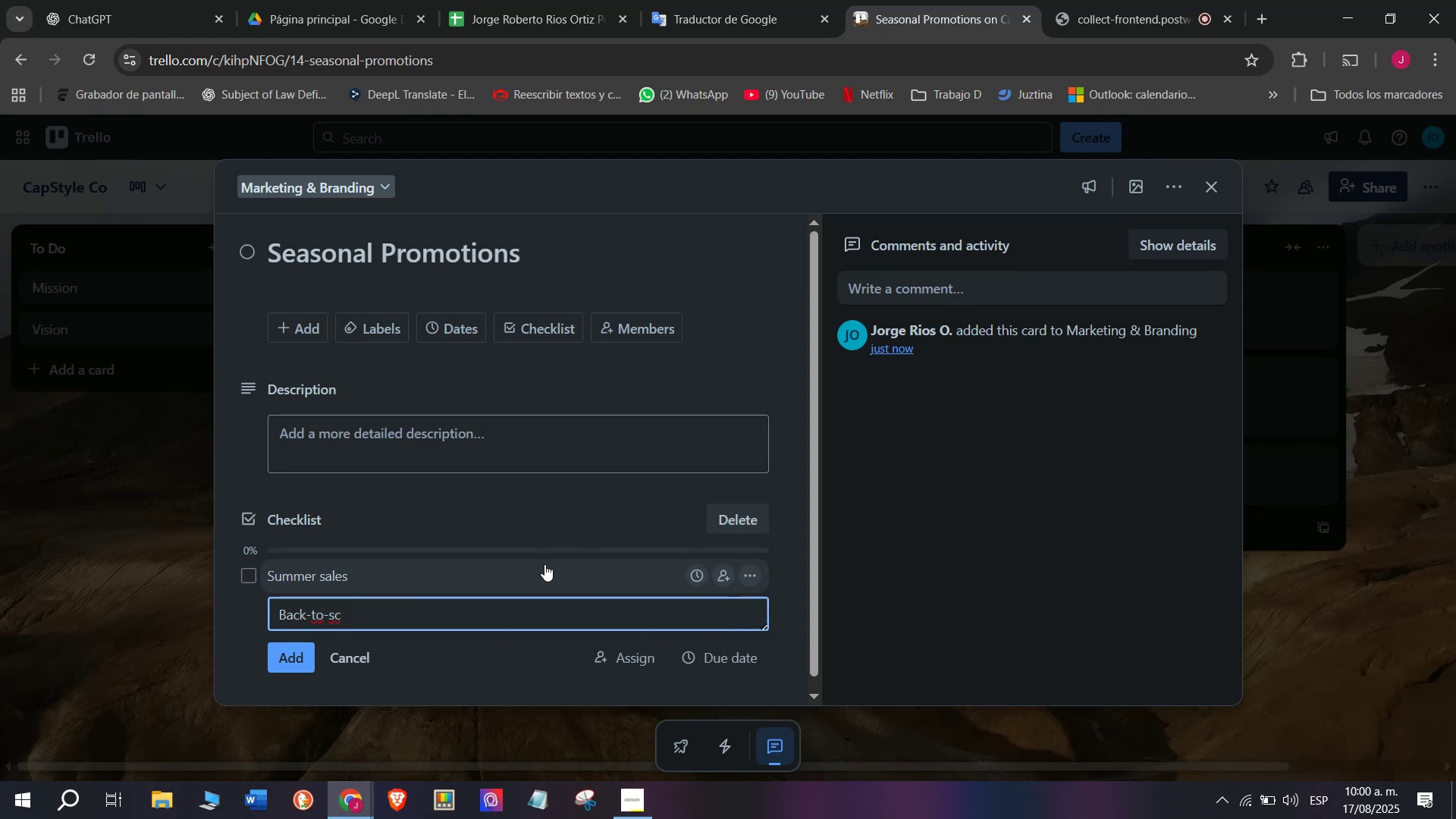 
wait(5.41)
 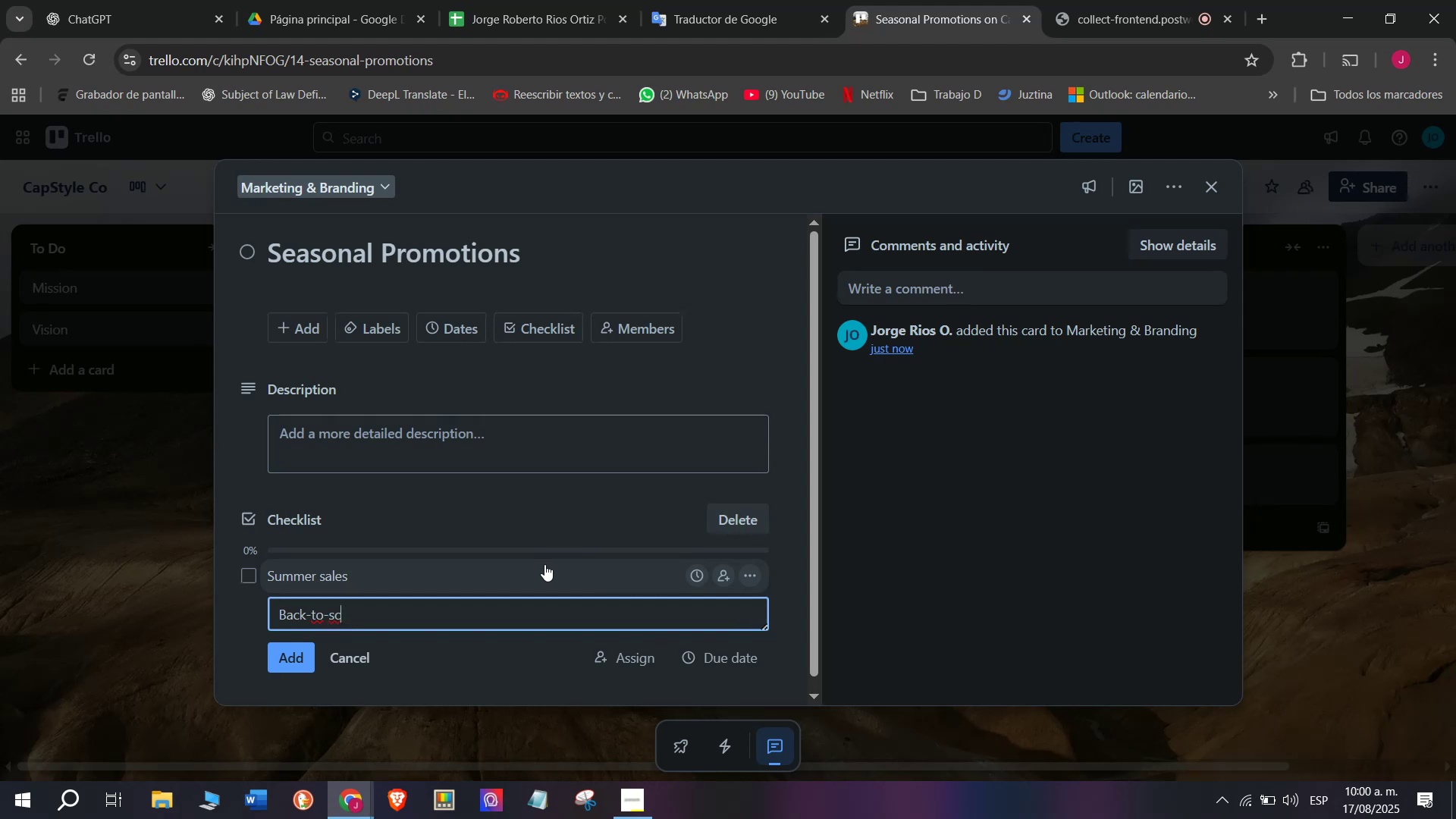 
type(hool promos)
 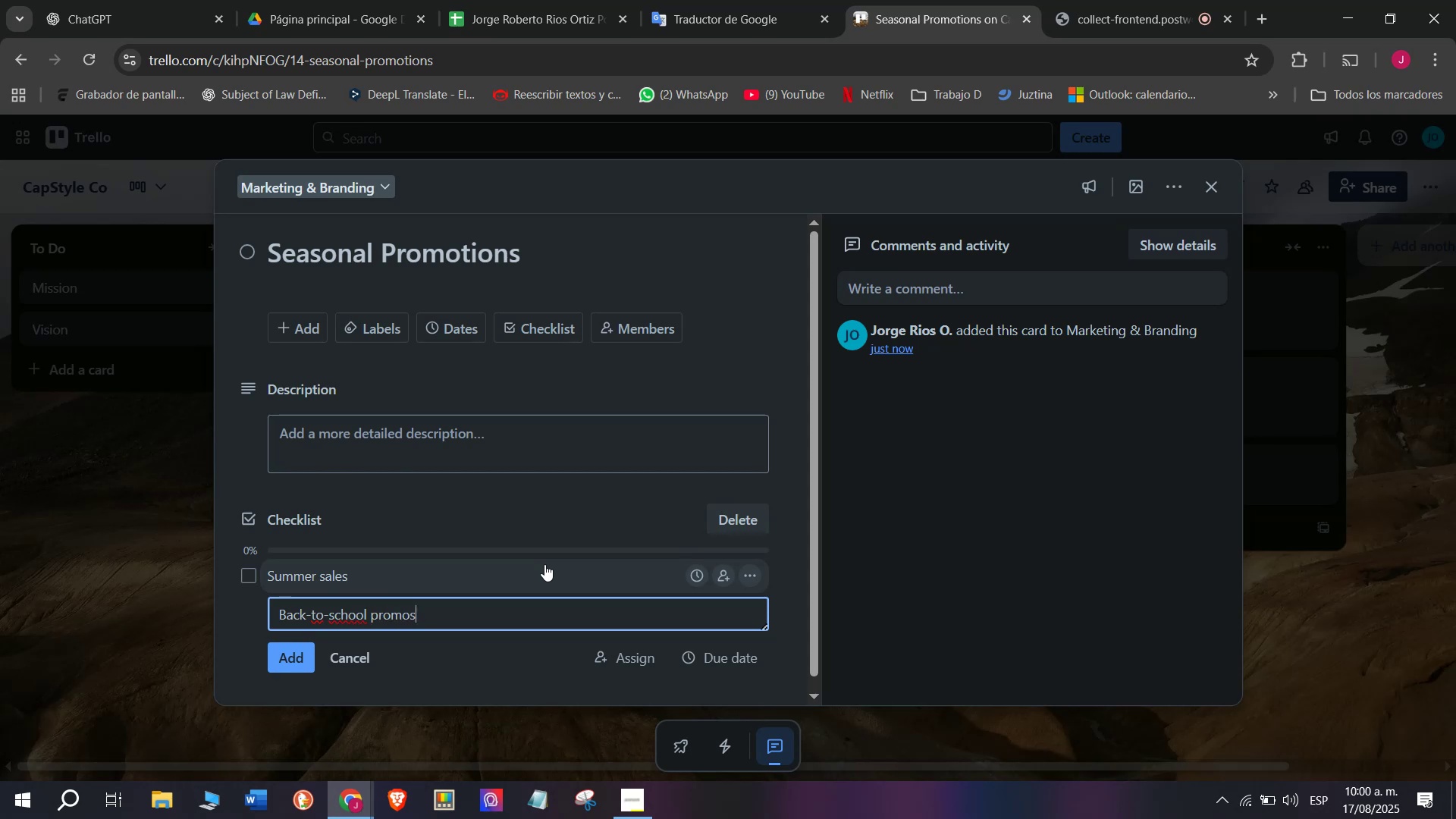 
key(Enter)
 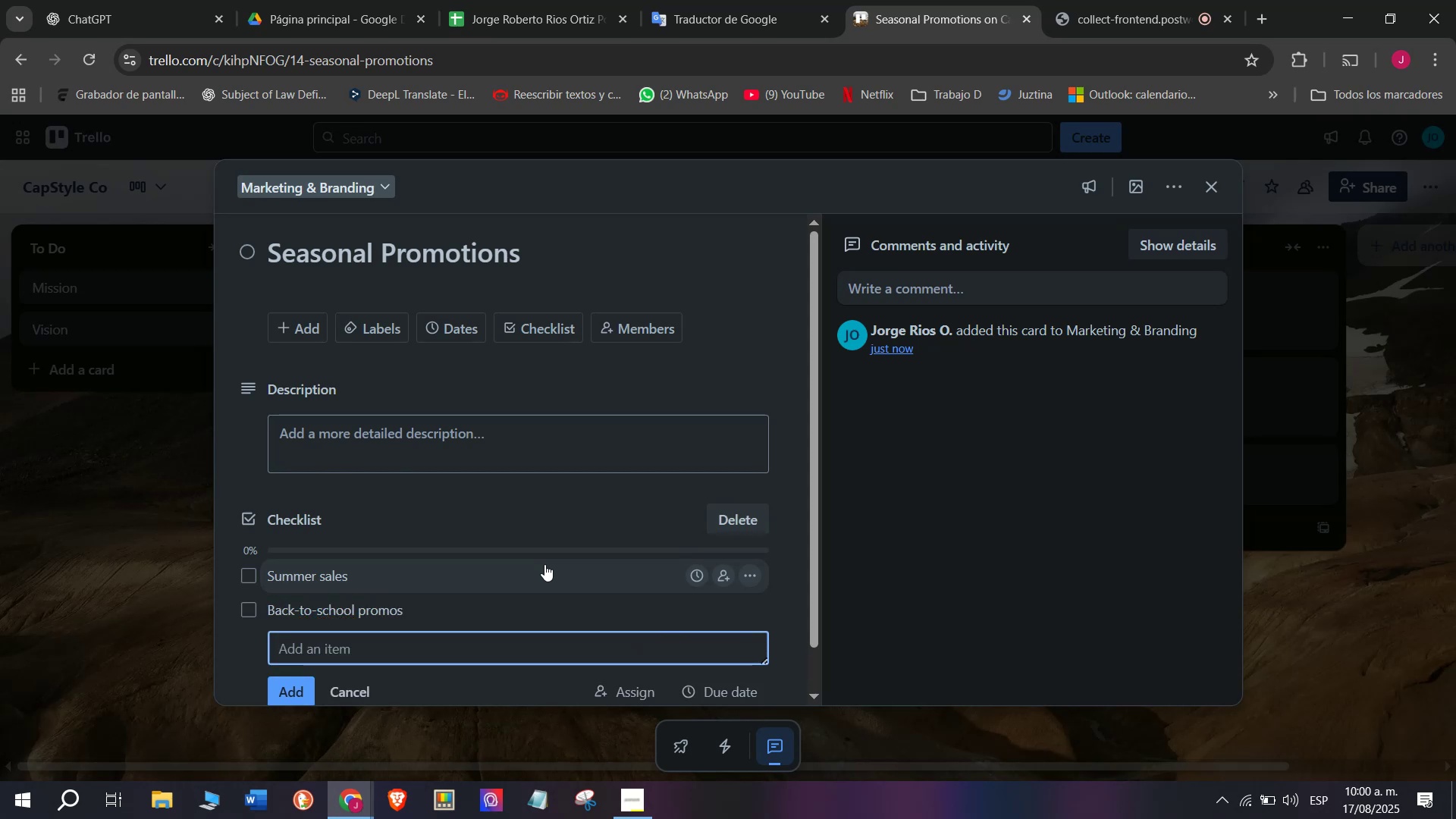 
type(Holiday bundles)
 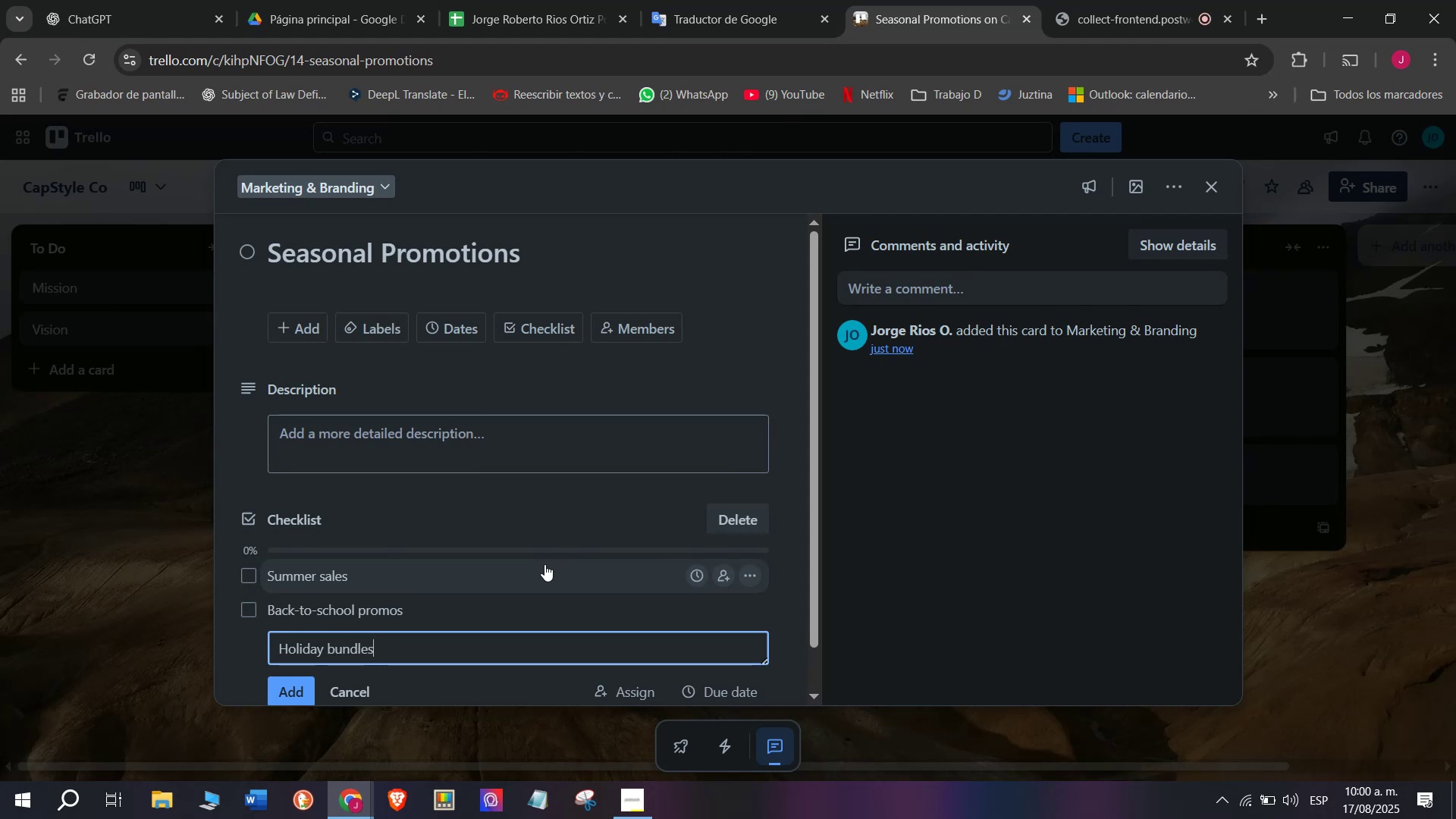 
key(Enter)
 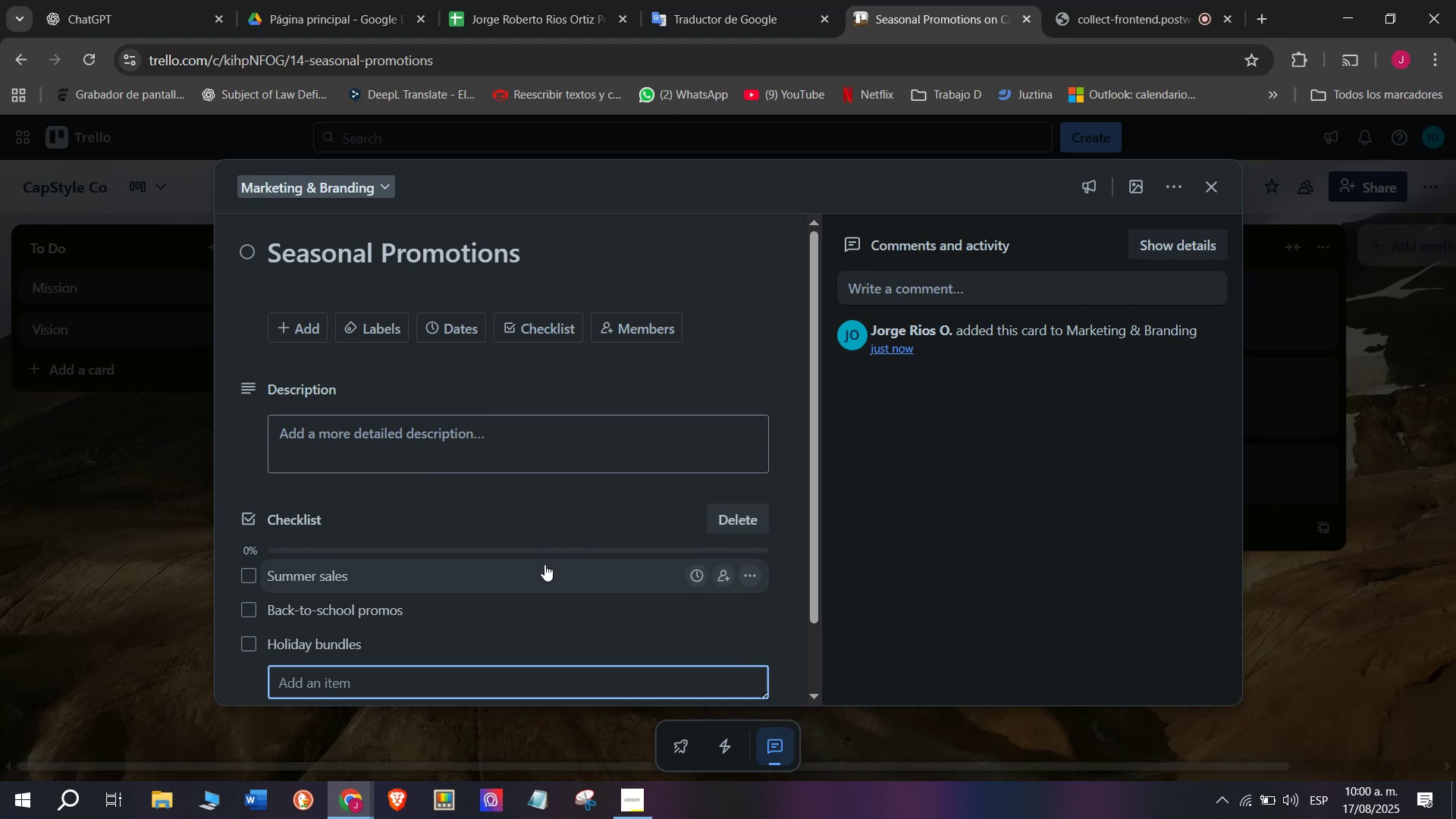 
type(Create flyers)
 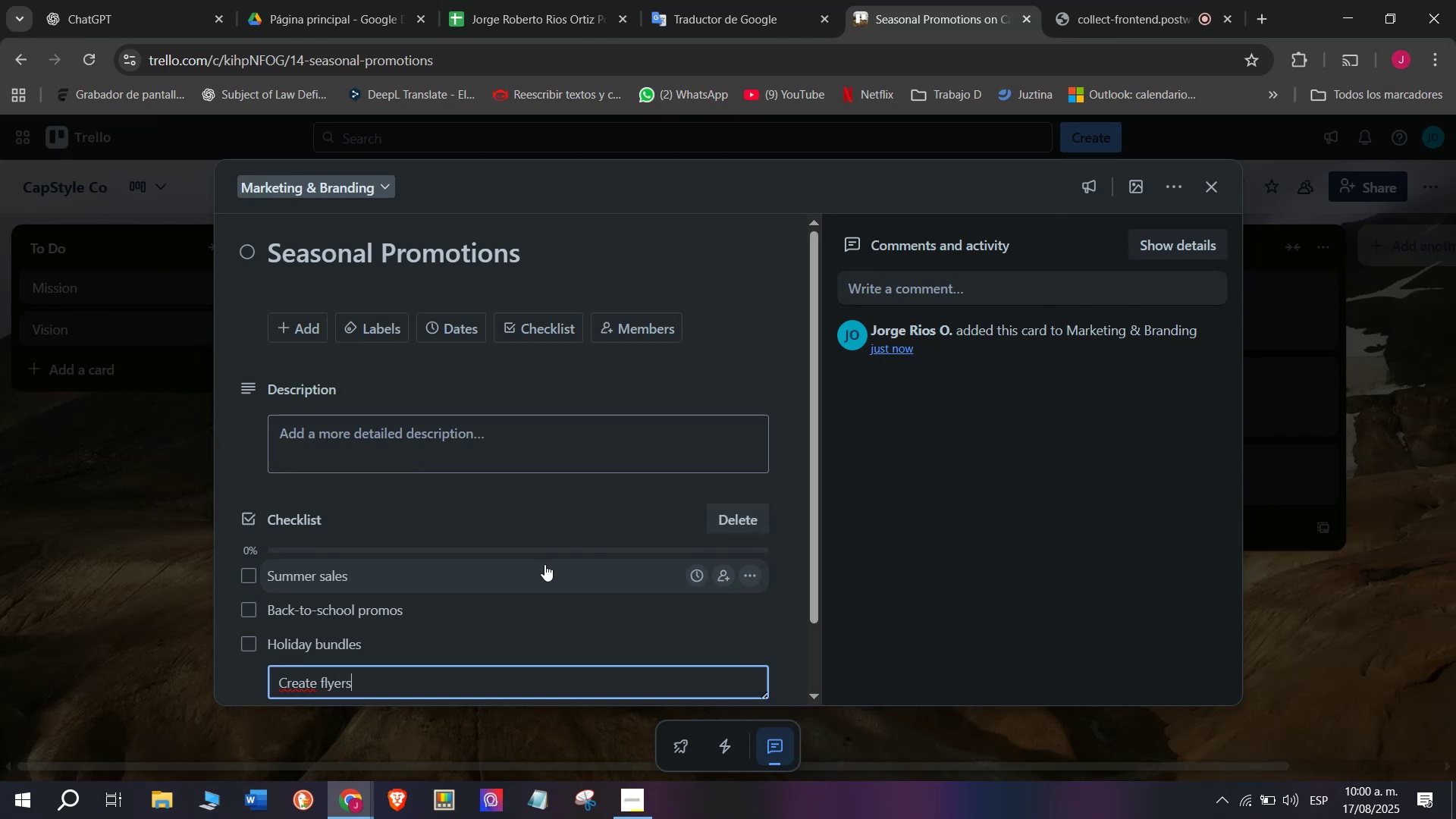 
key(Enter)
 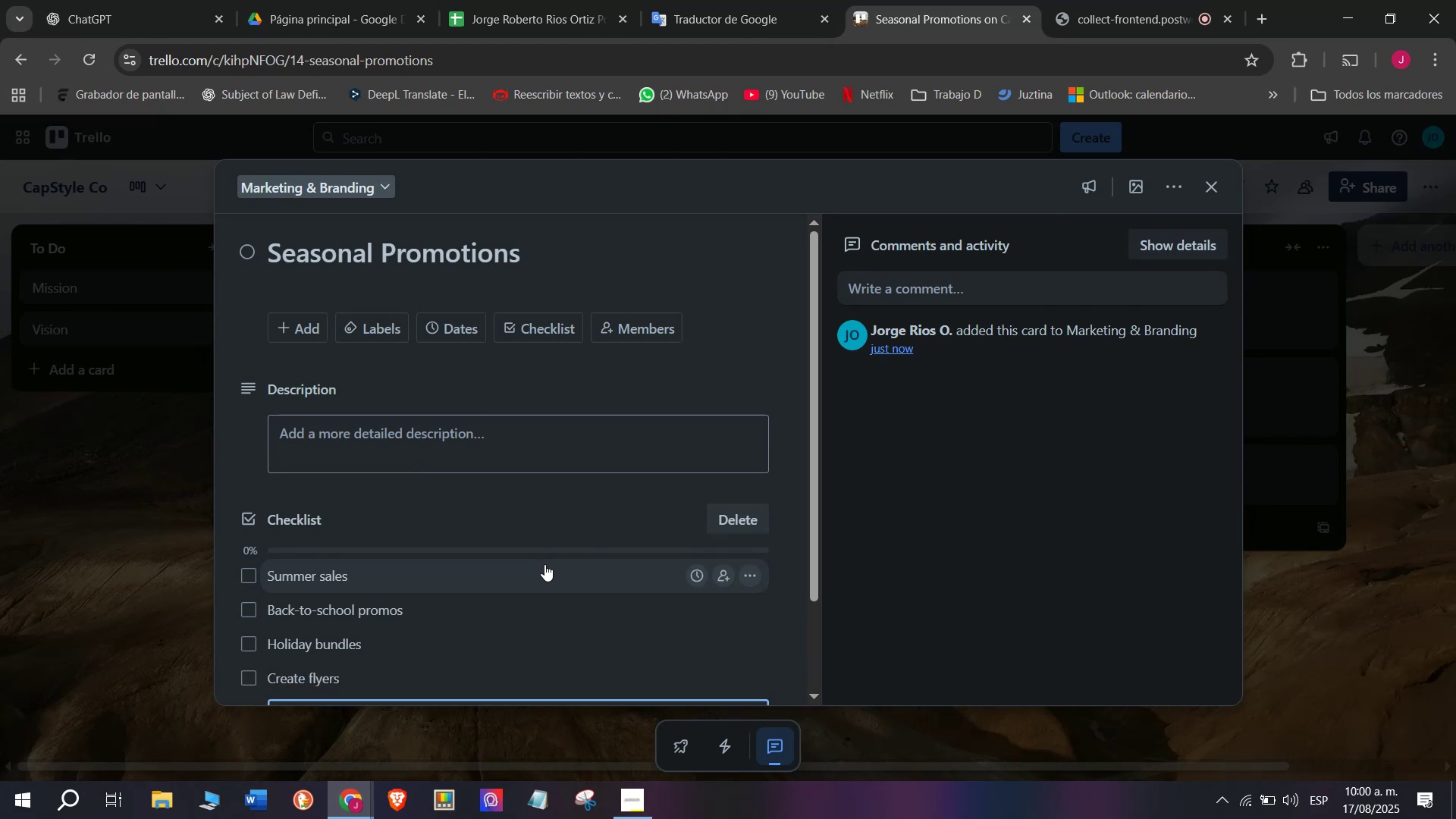 
type(launch online ads)
 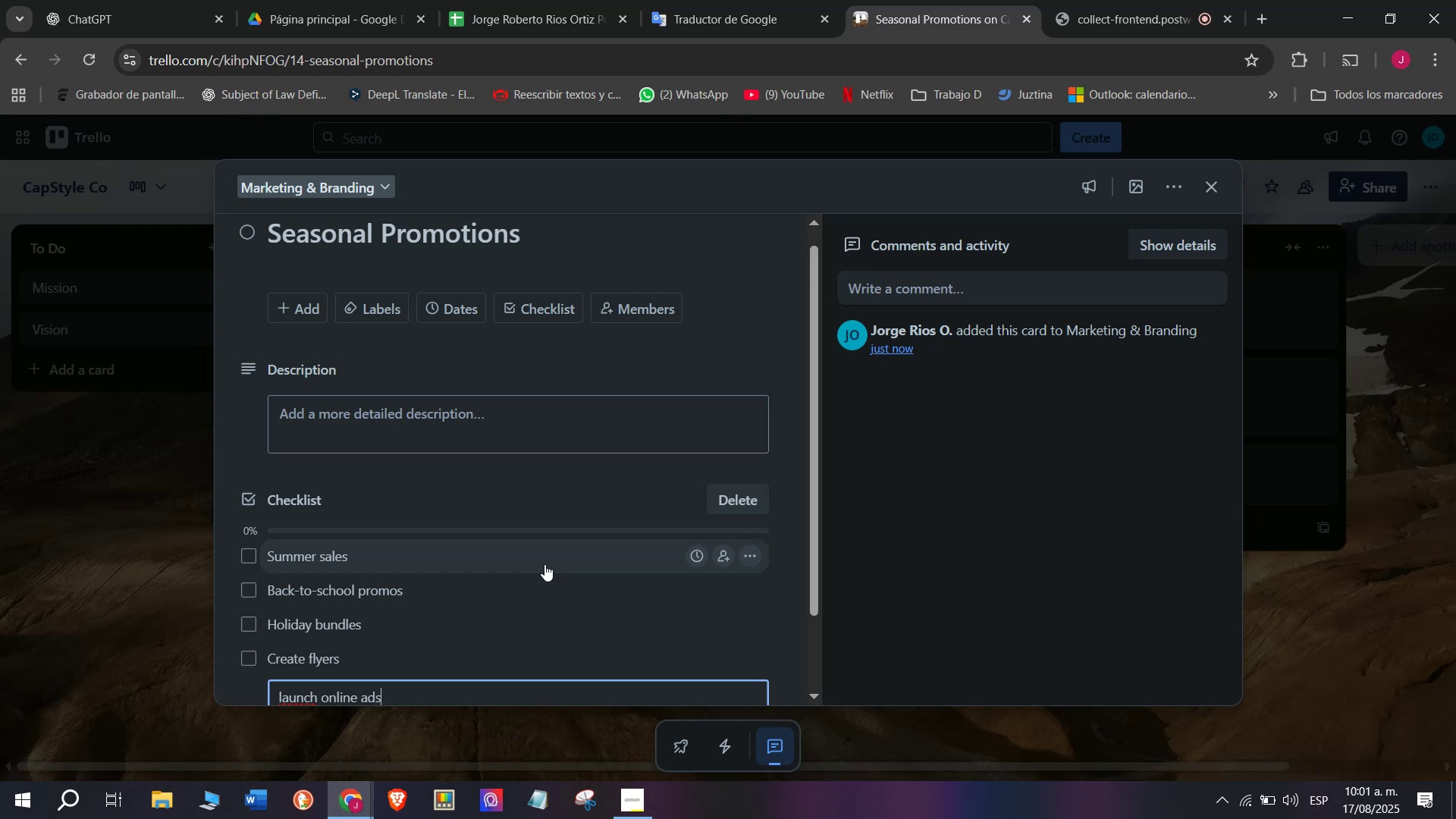 
key(Enter)
 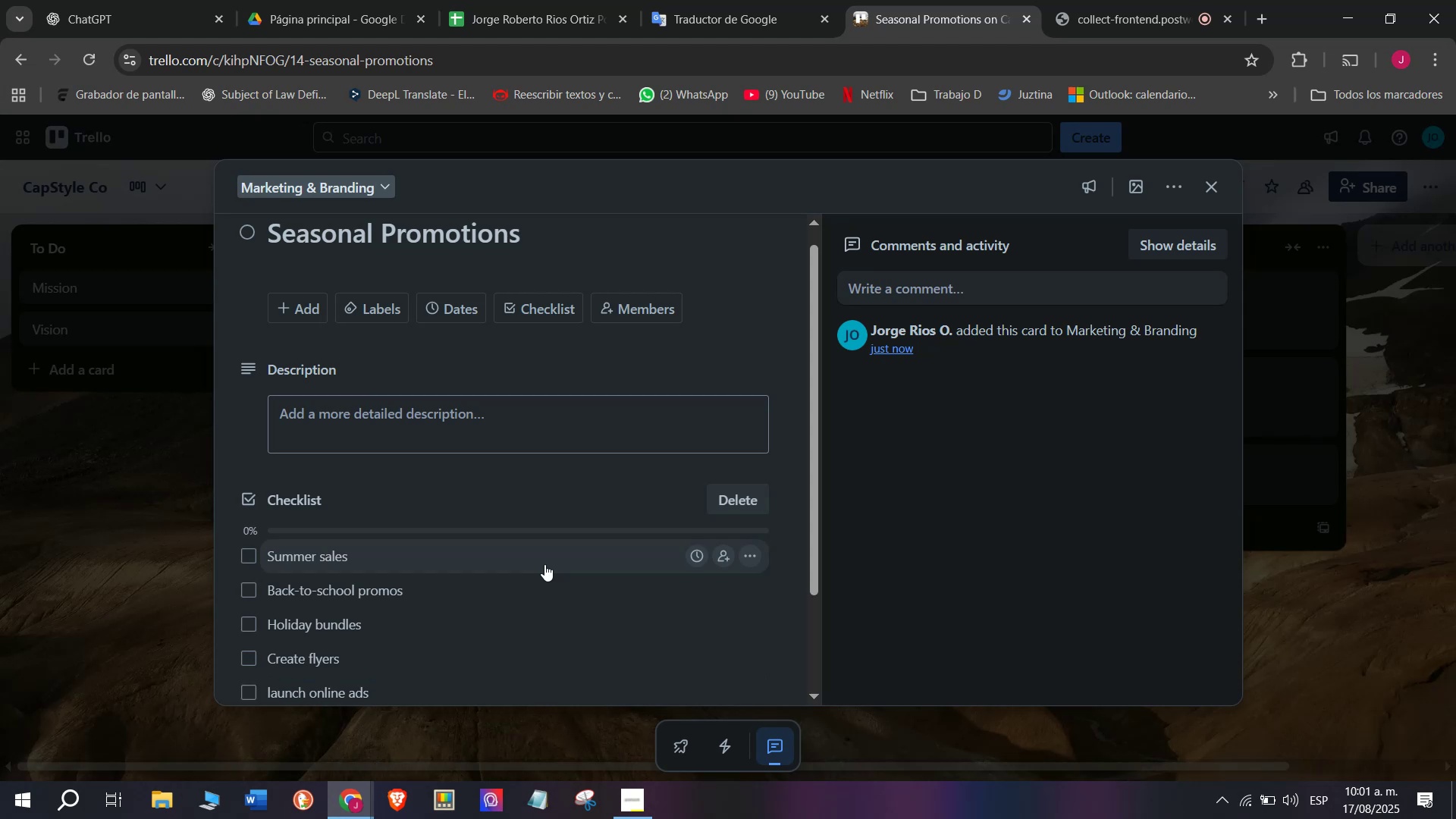 
type(Measure campaign success)
 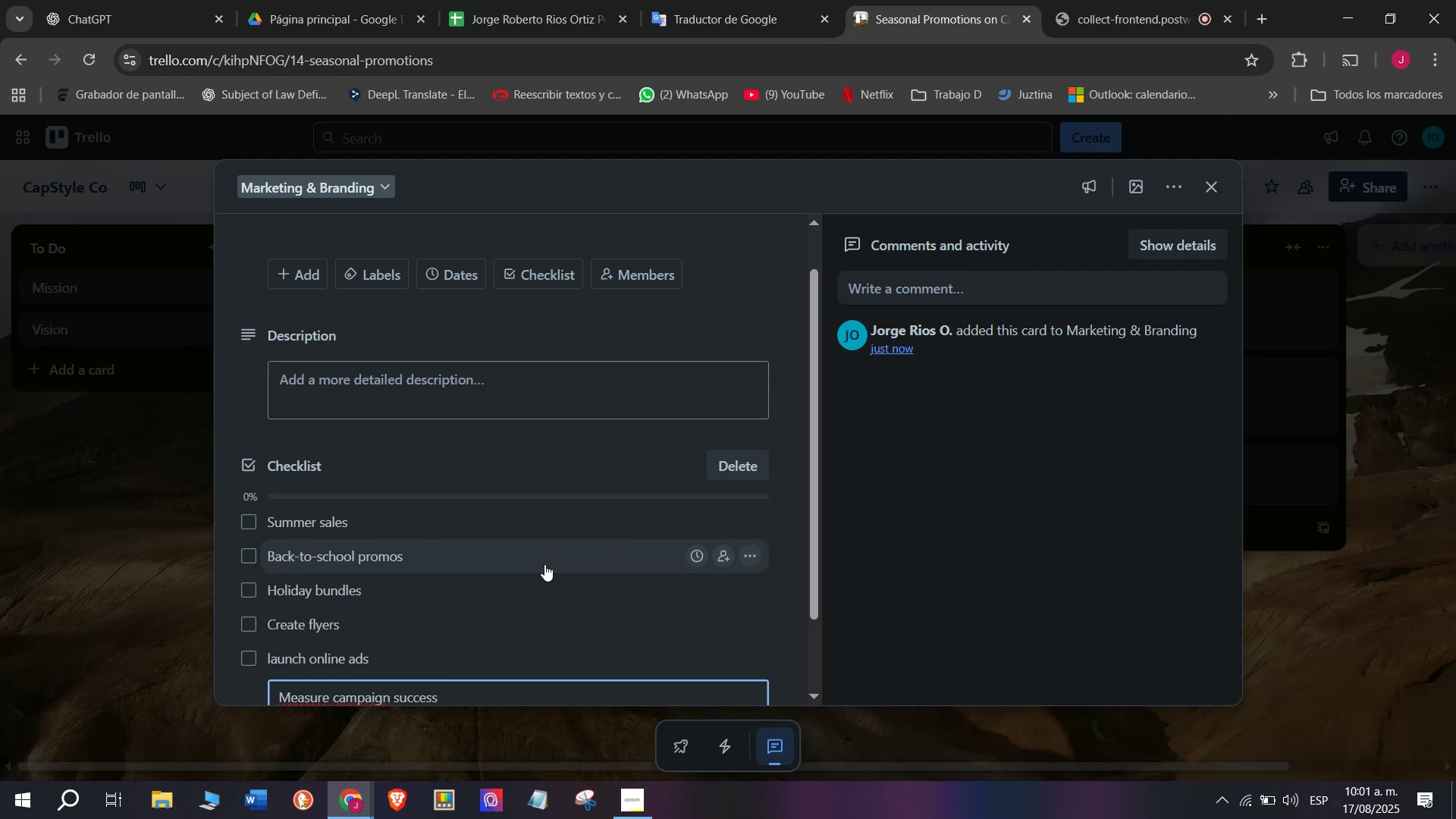 
key(Enter)
 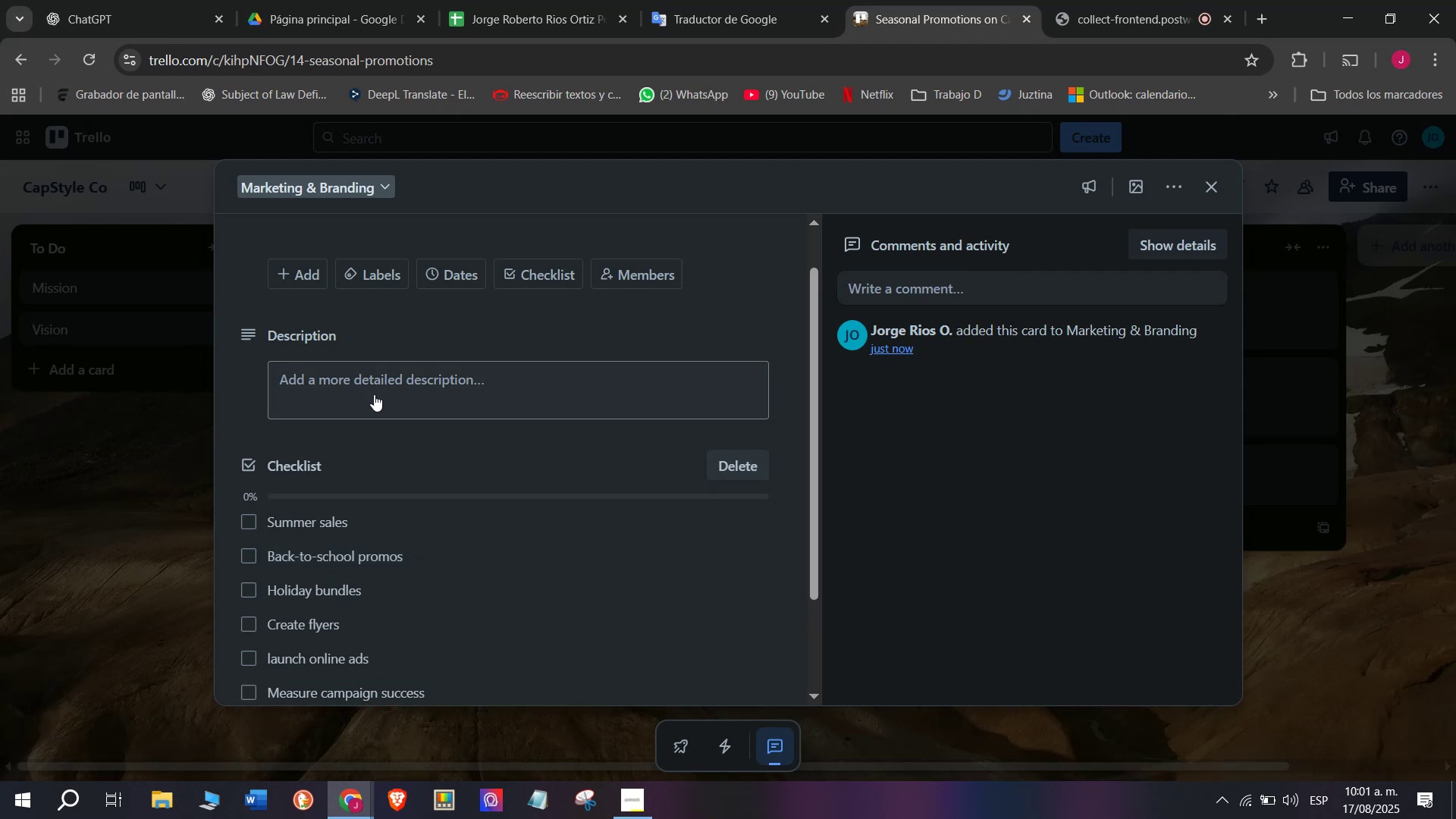 
left_click([381, 281])
 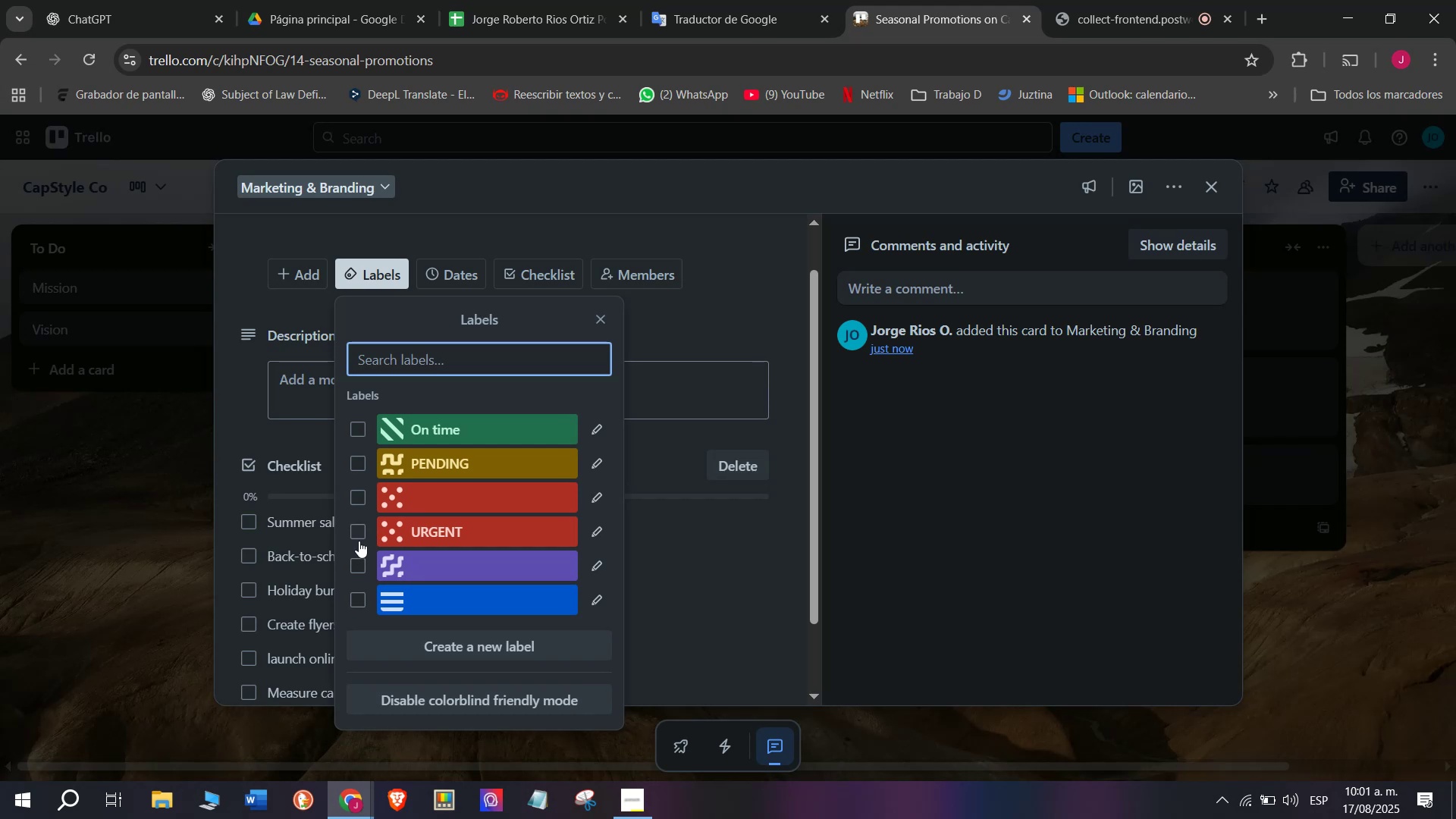 
left_click([359, 541])
 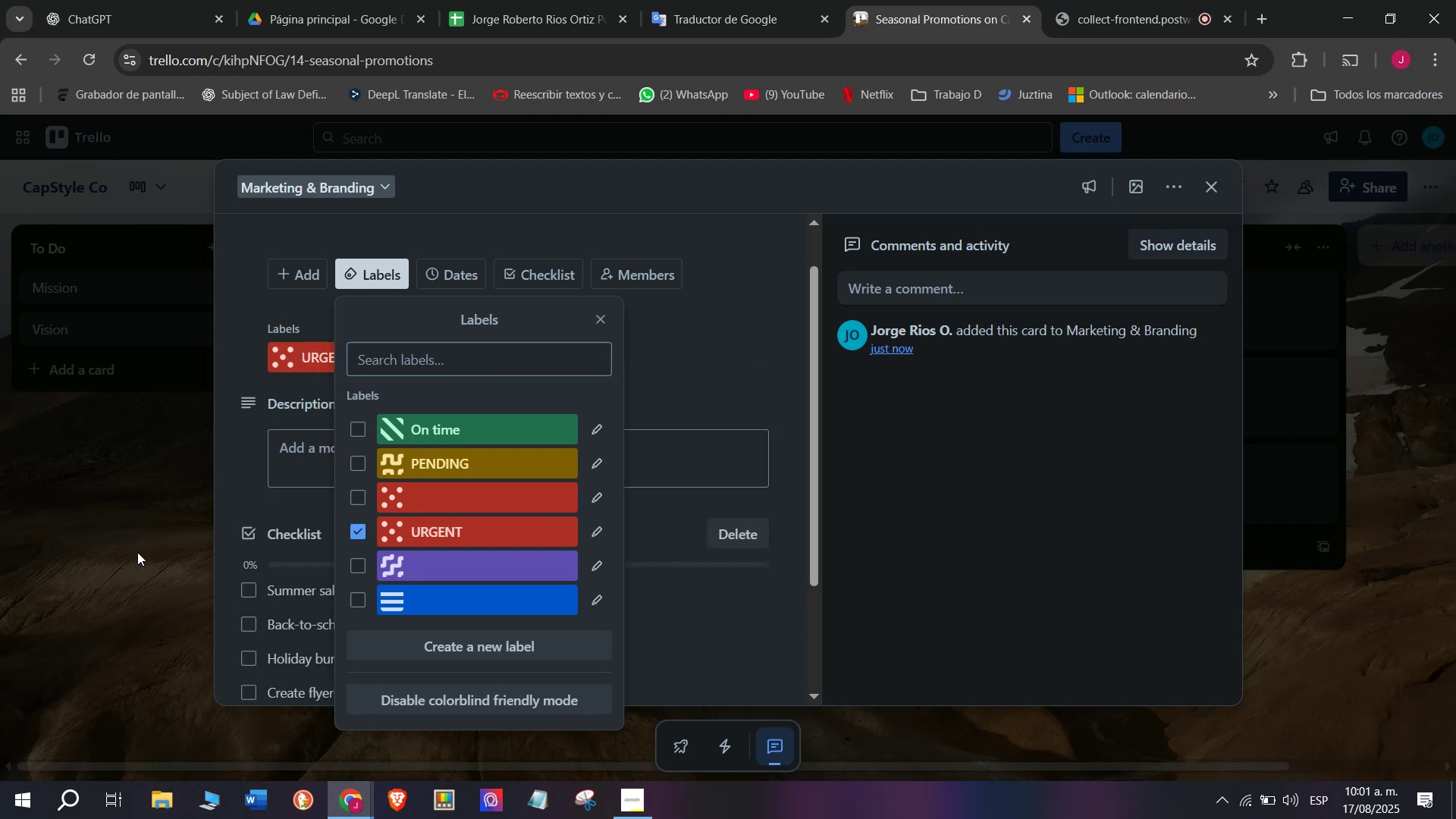 
triple_click([137, 552])
 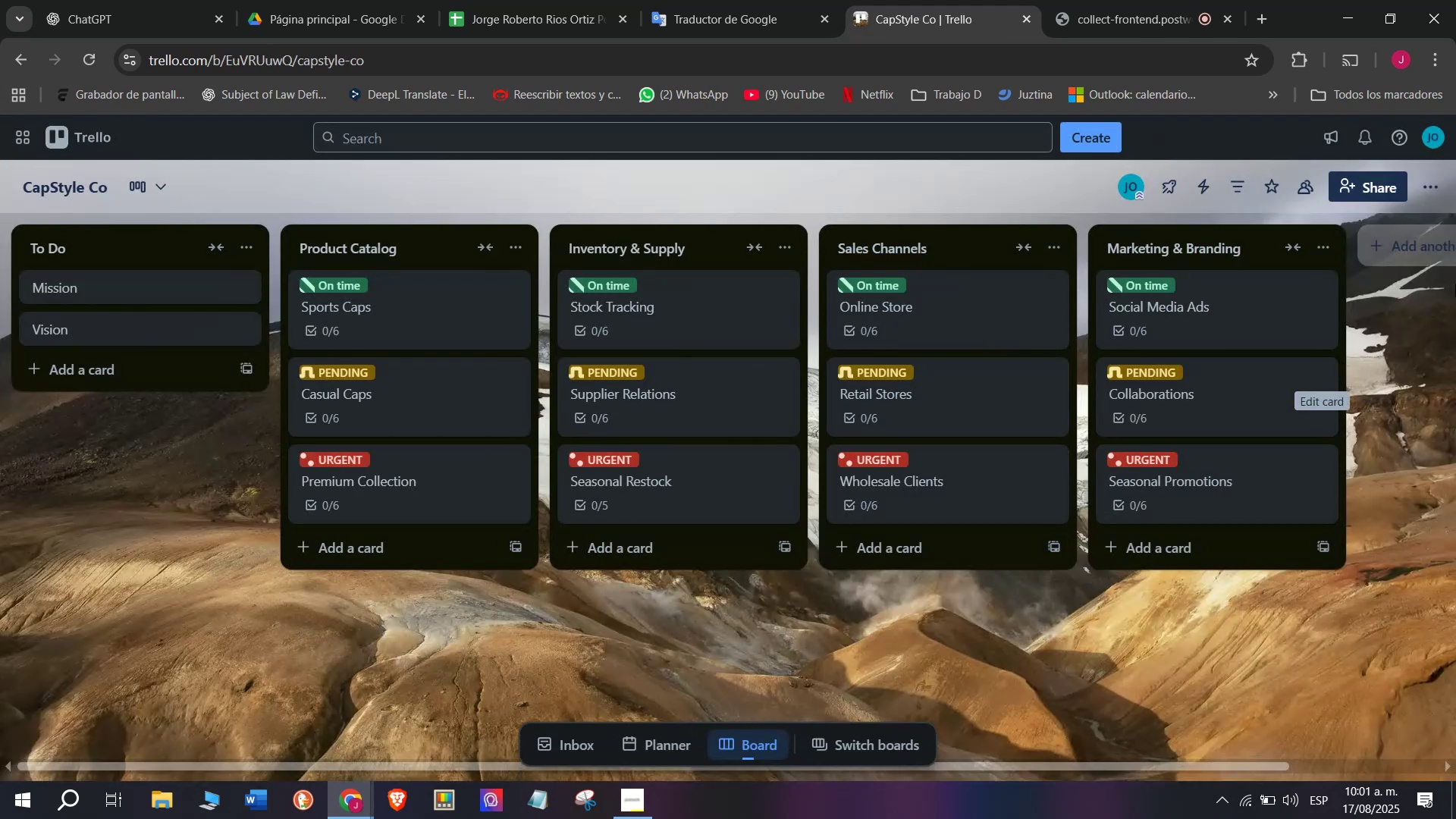 
left_click([1426, 243])
 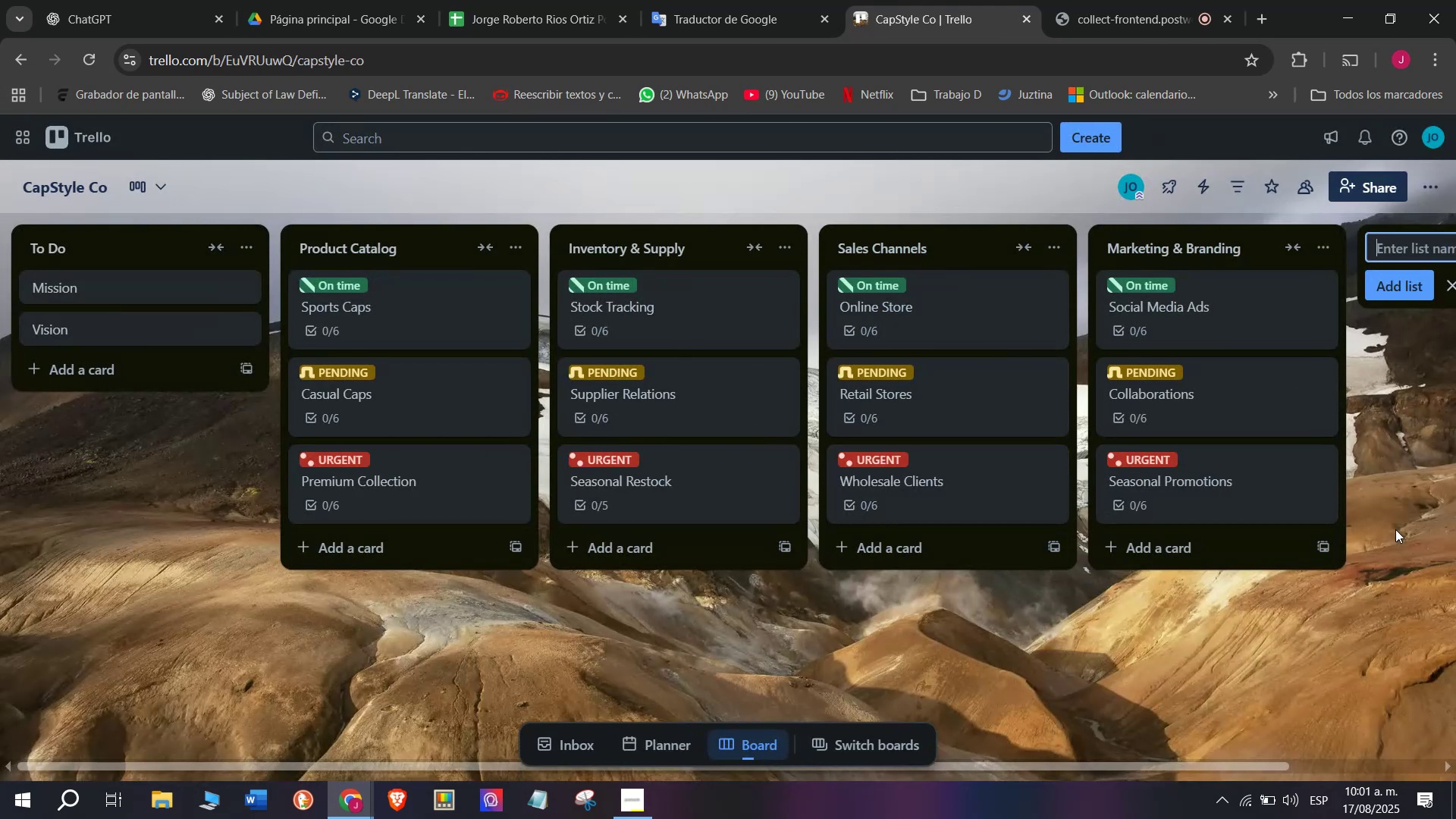 
type(Customer Service)
 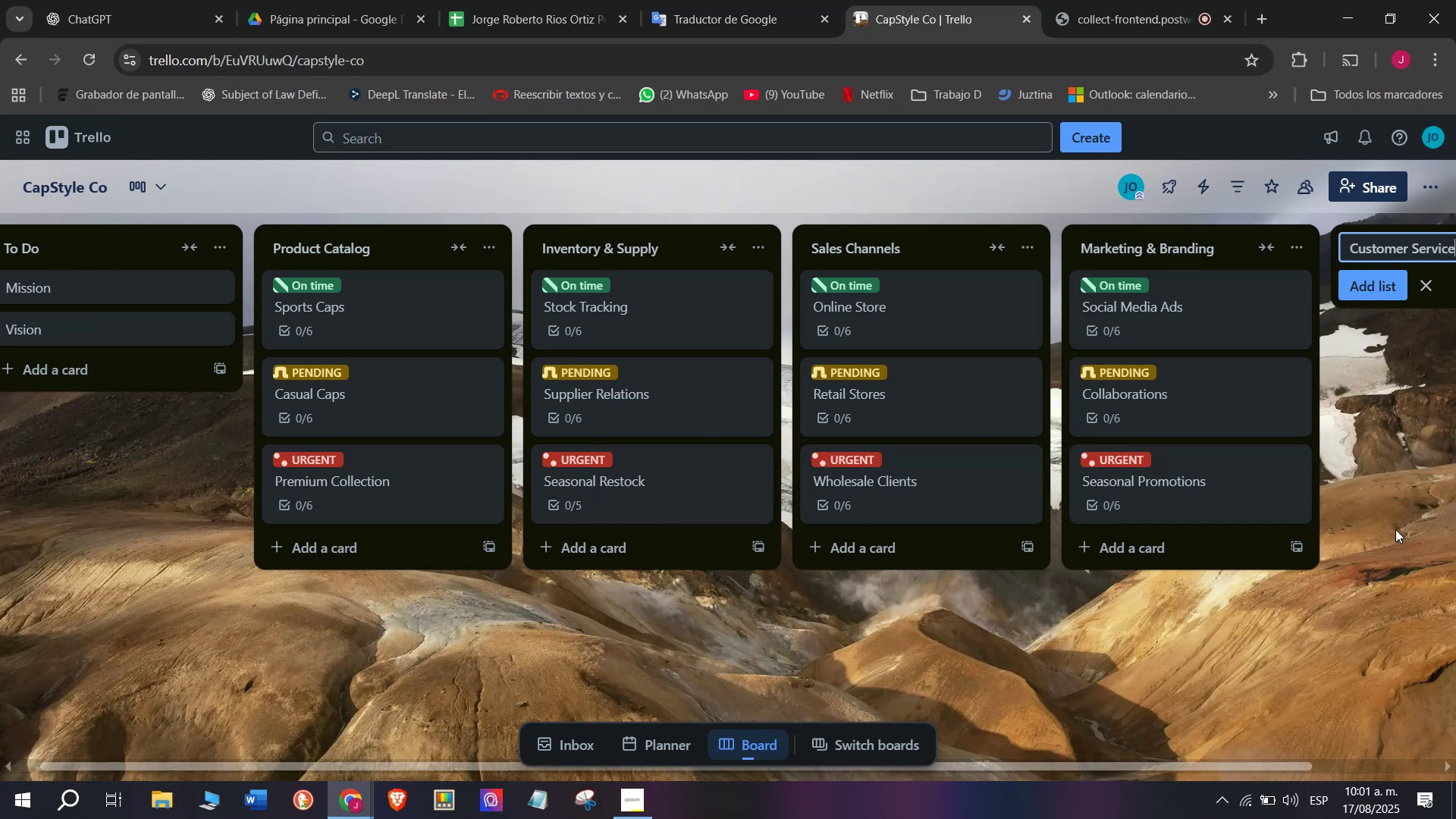 
key(Enter)
 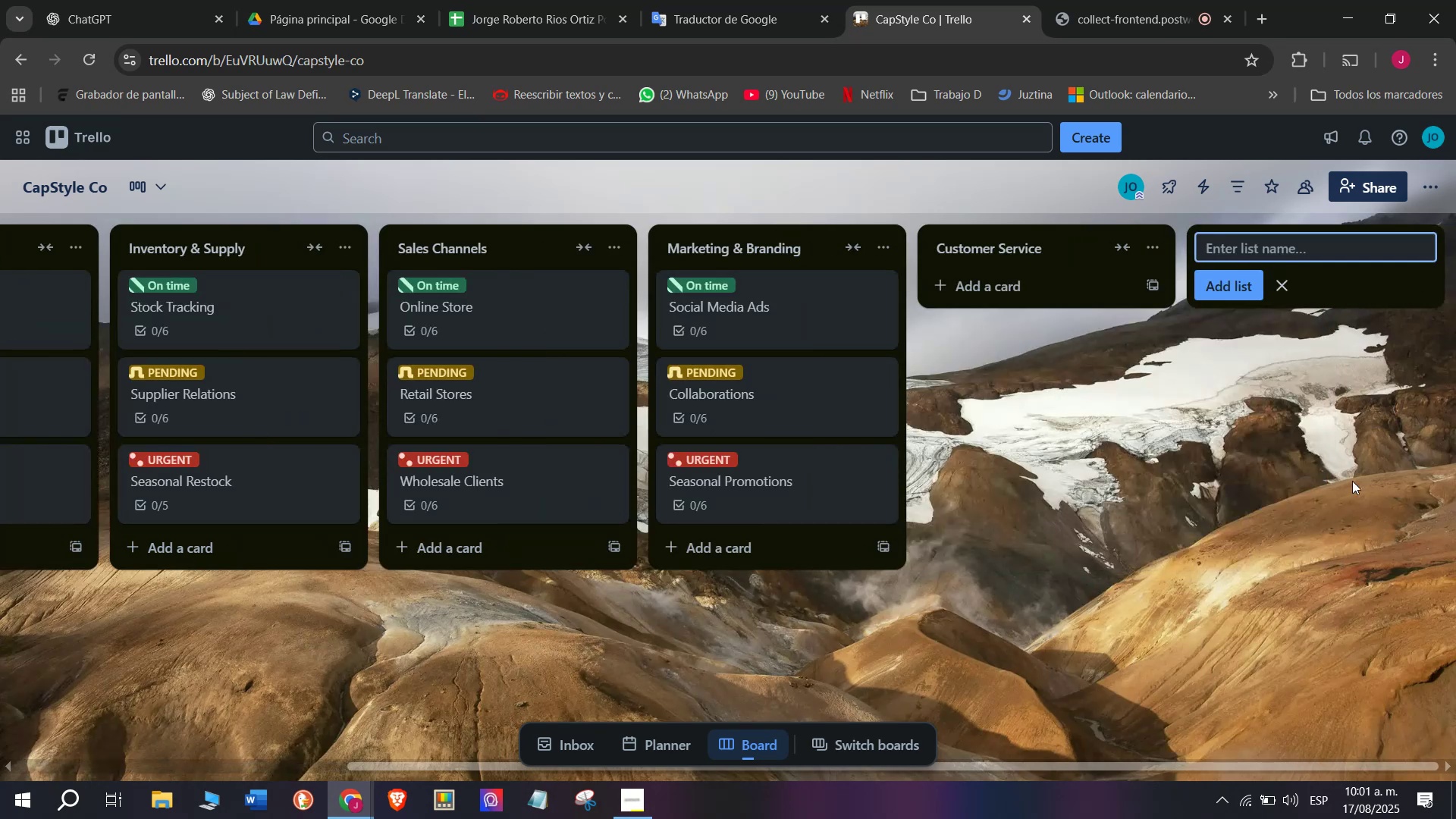 
left_click([990, 280])
 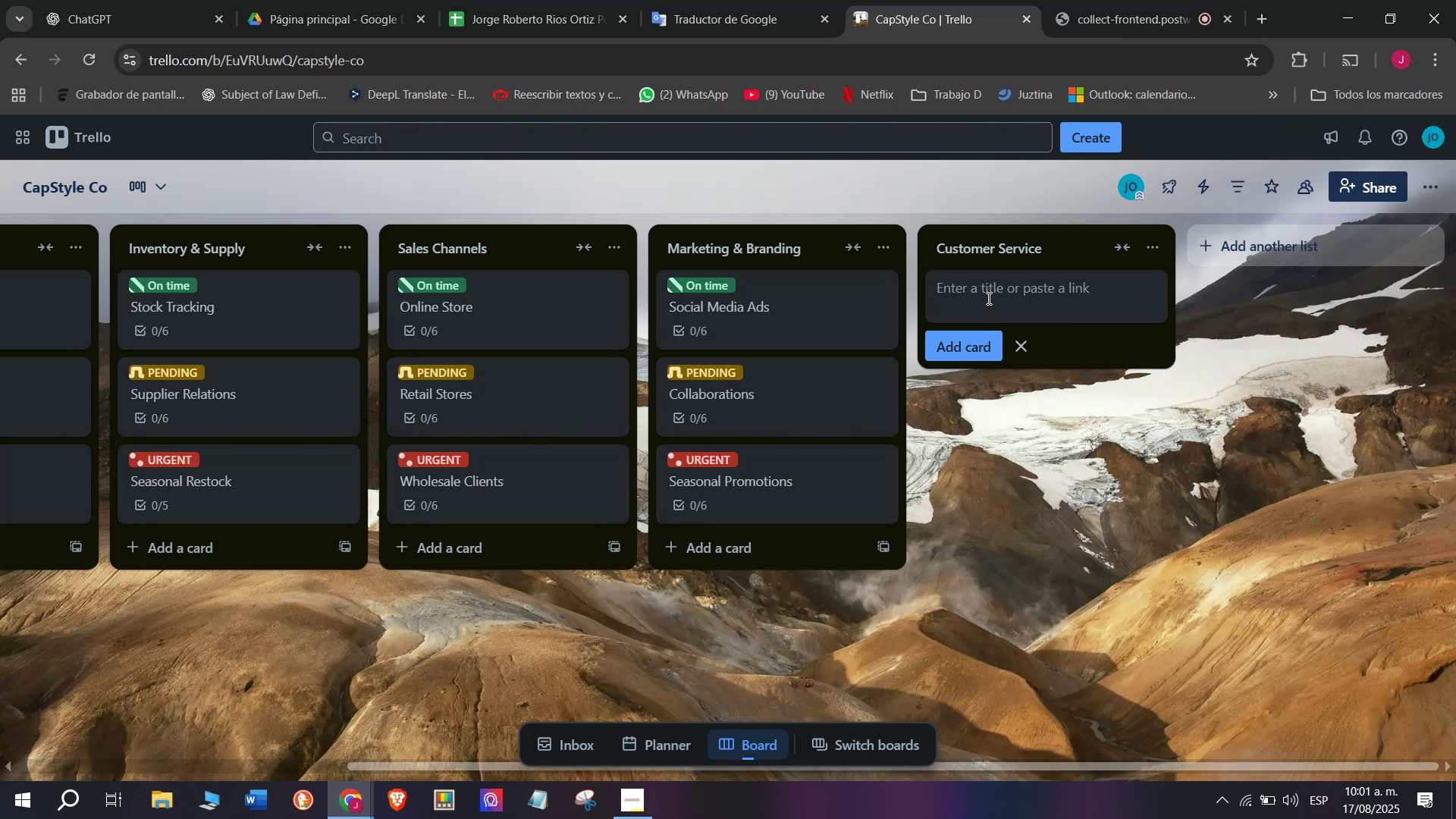 
type(Retturns ^ )
 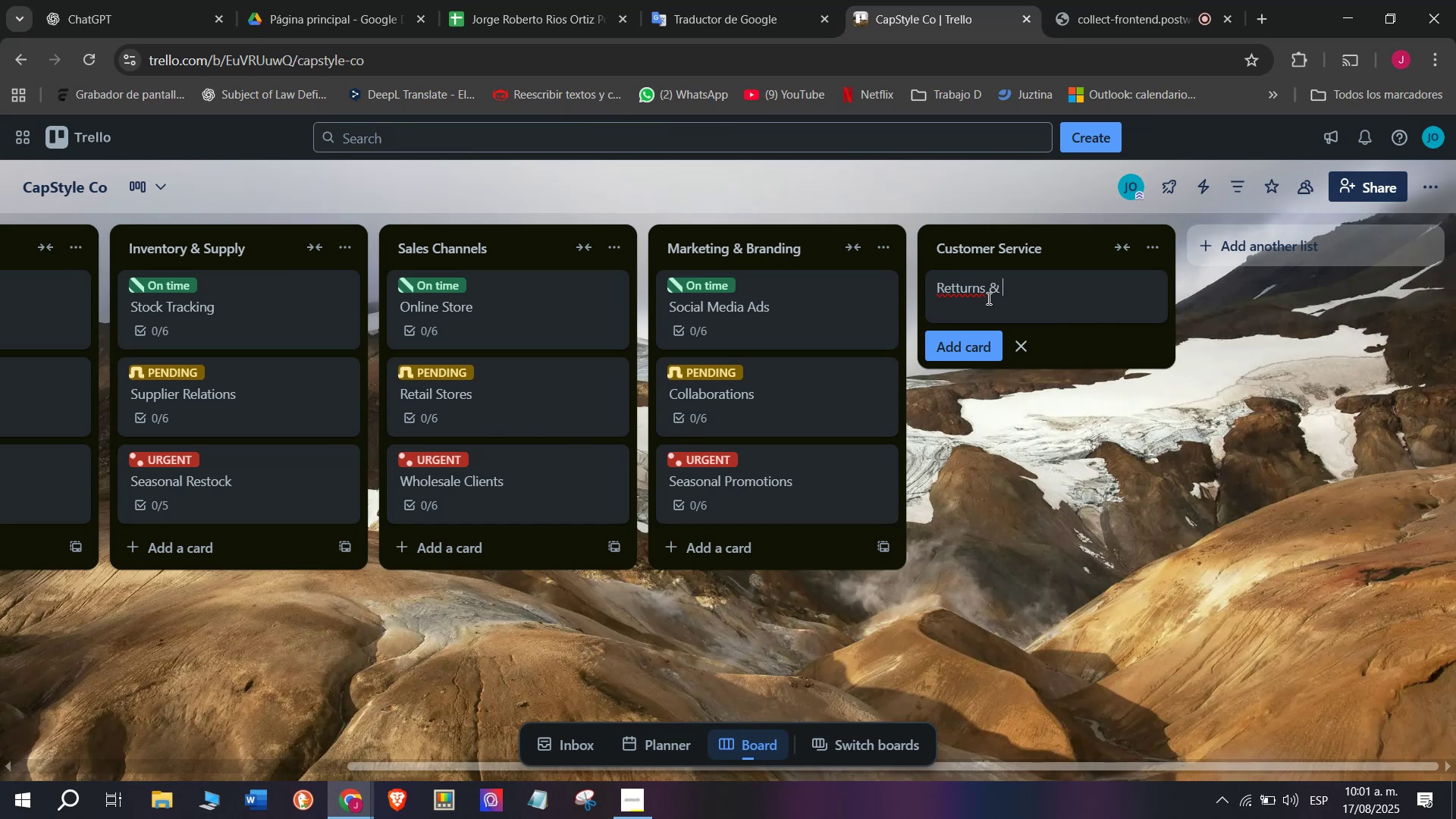 
type(Exa)
 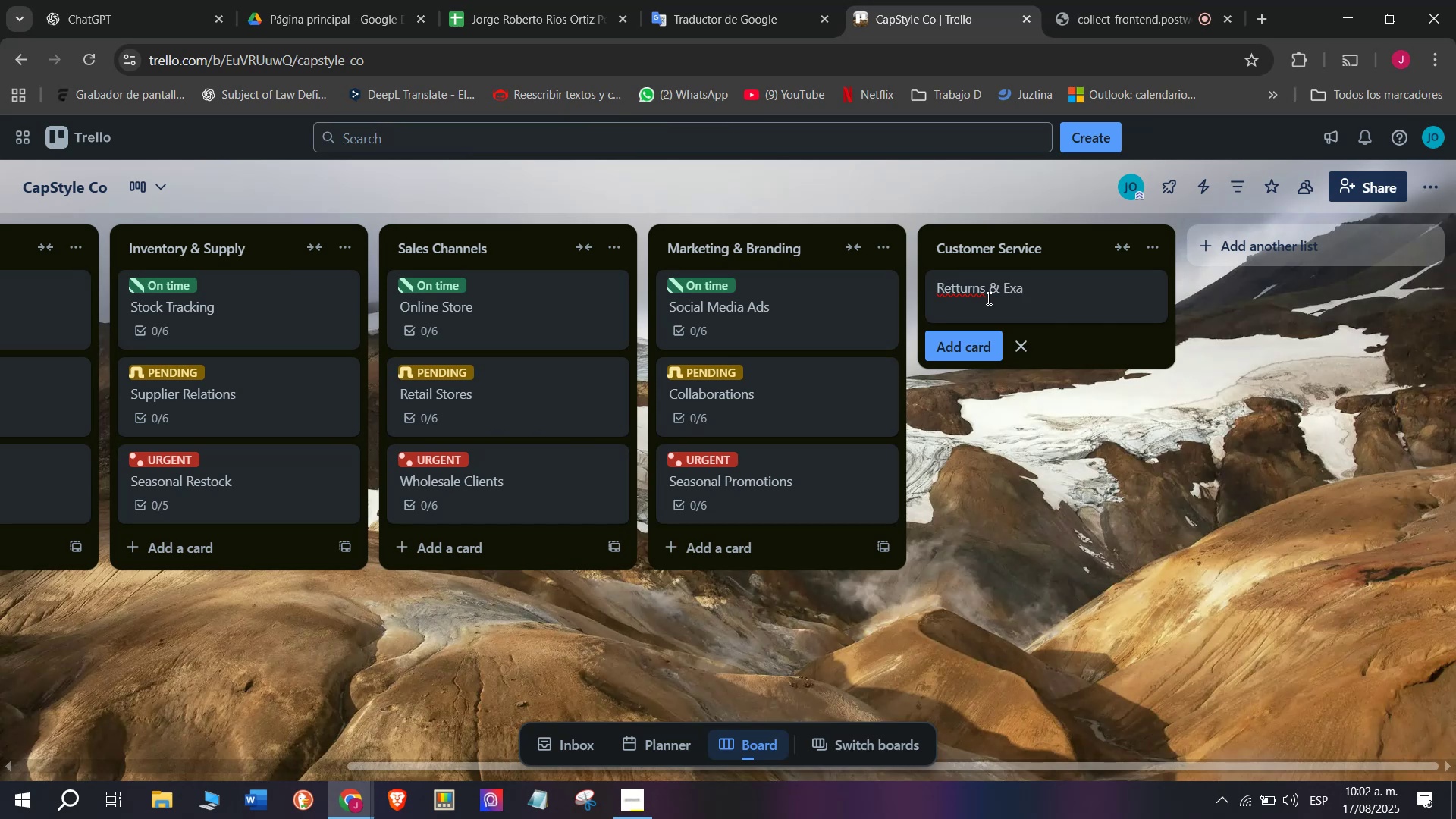 
type(changes)
 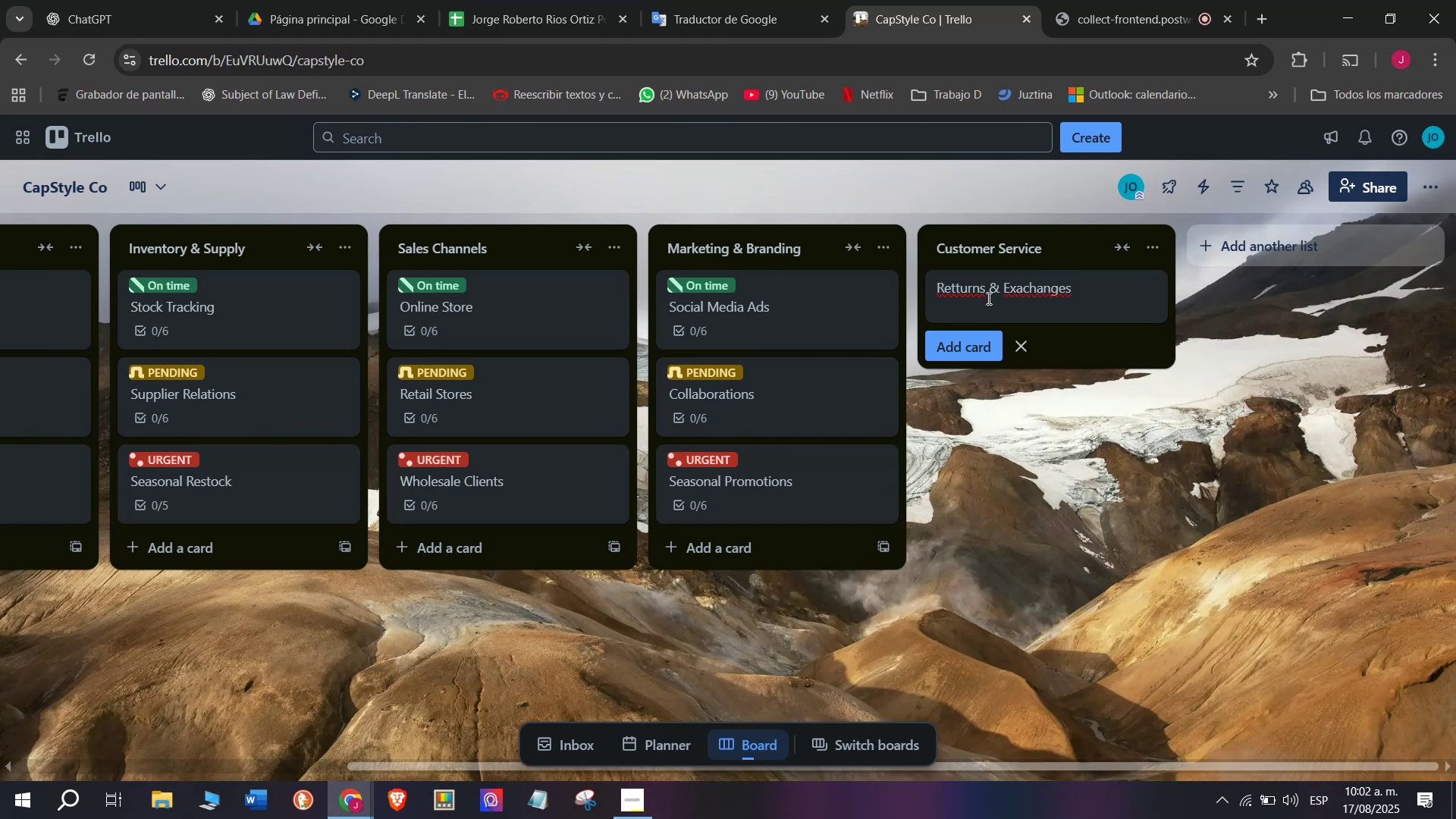 
wait(6.7)
 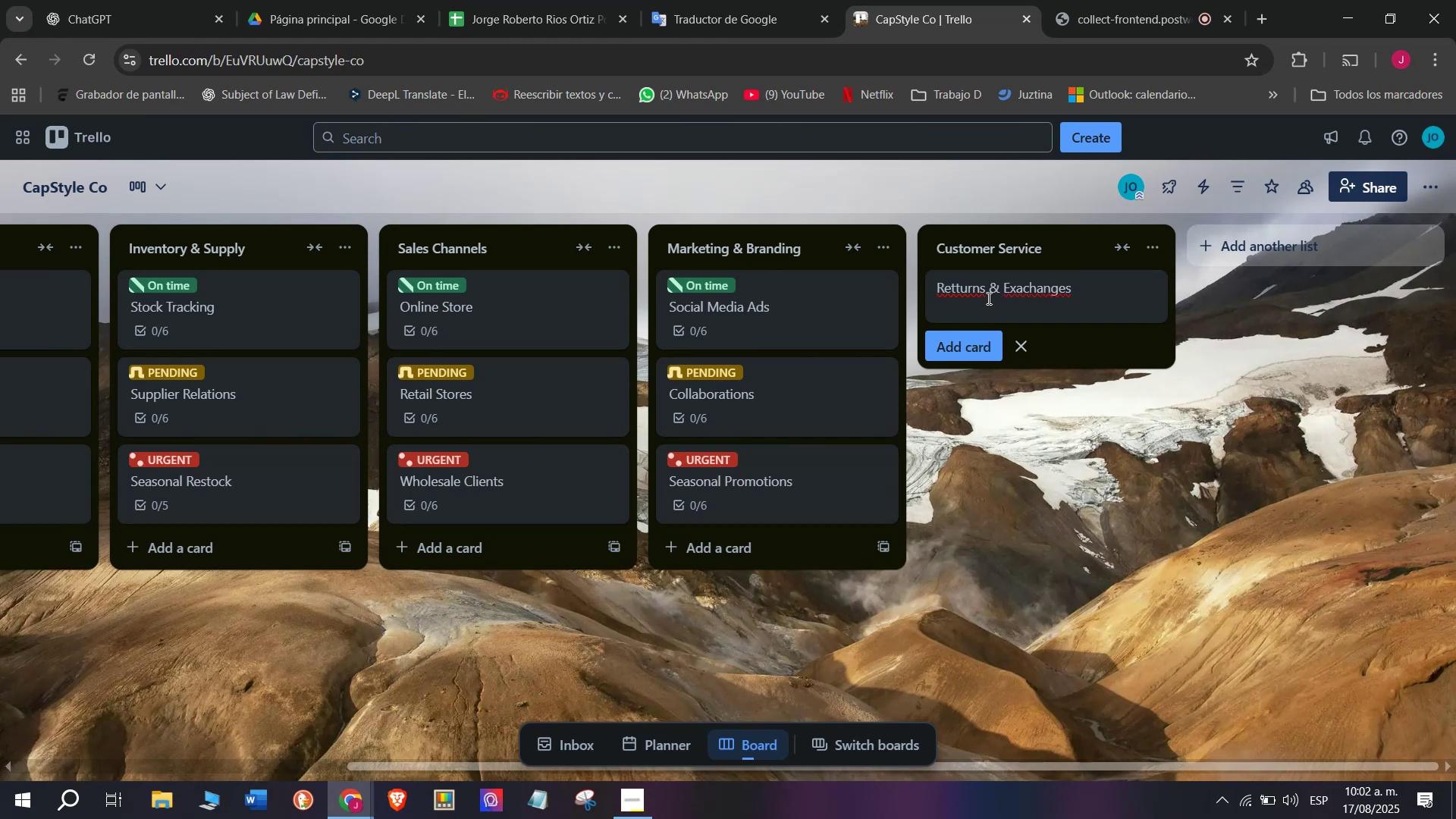 
key(Enter)
 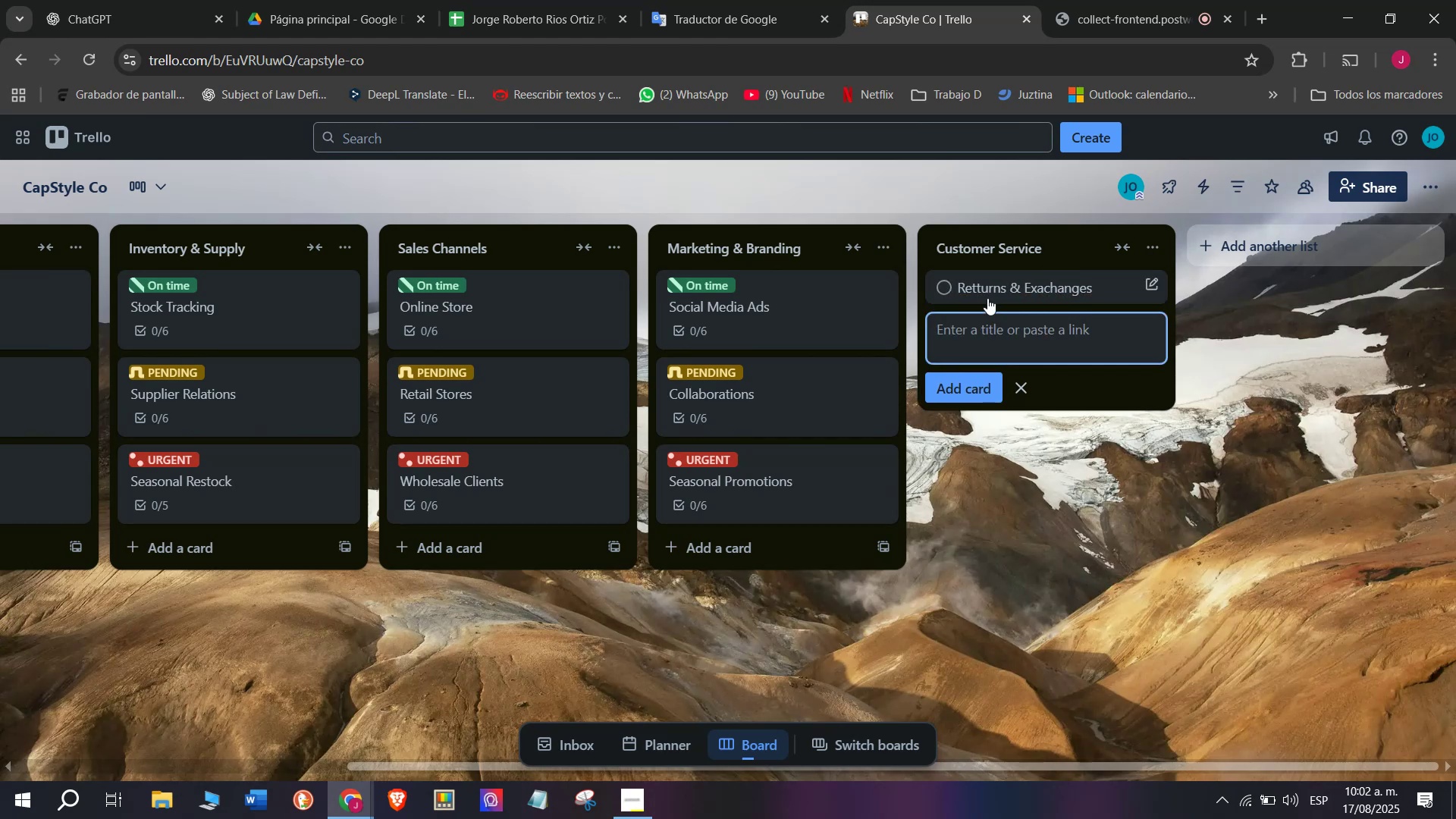 
left_click([990, 289])
 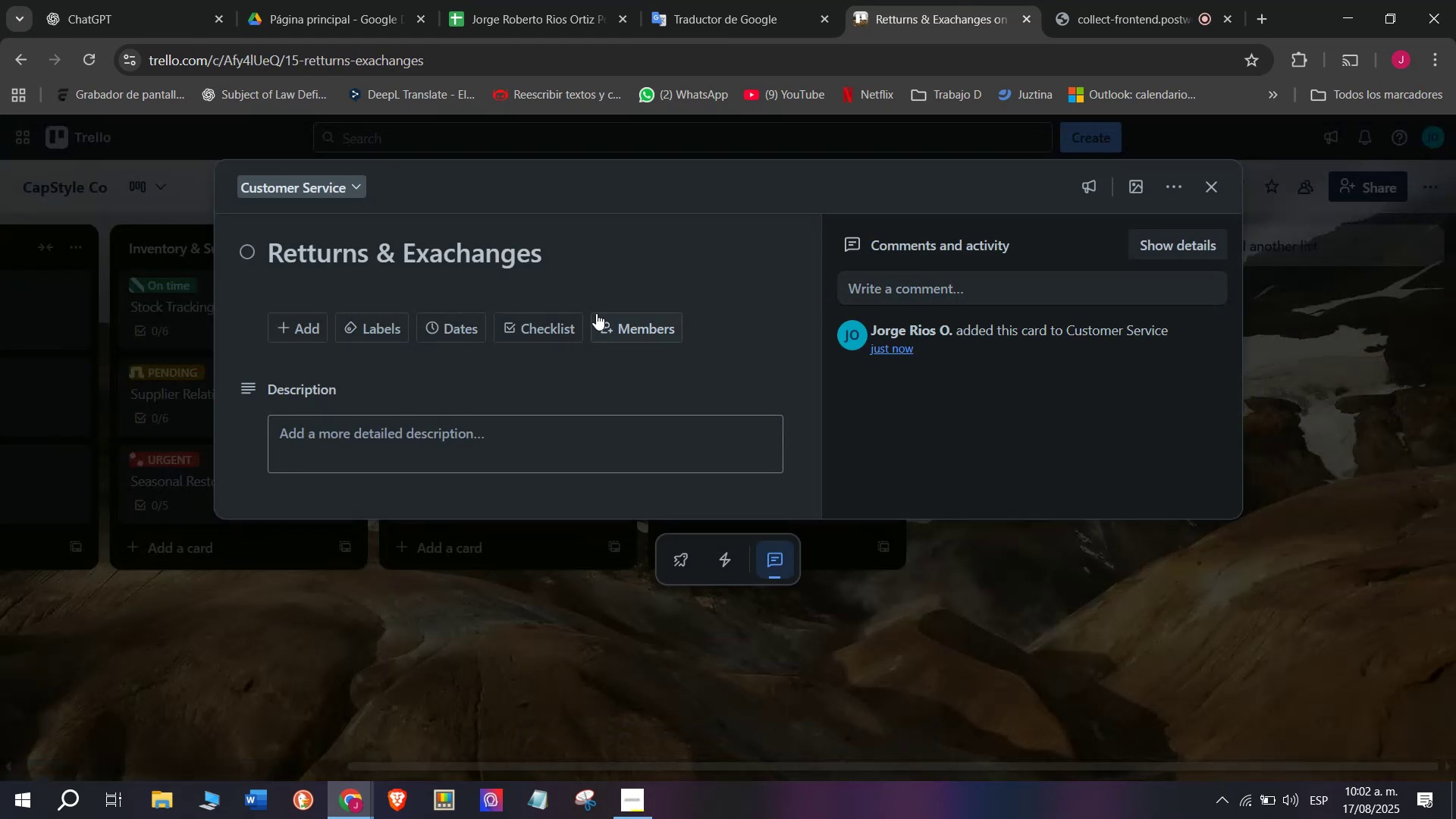 
left_click([567, 313])
 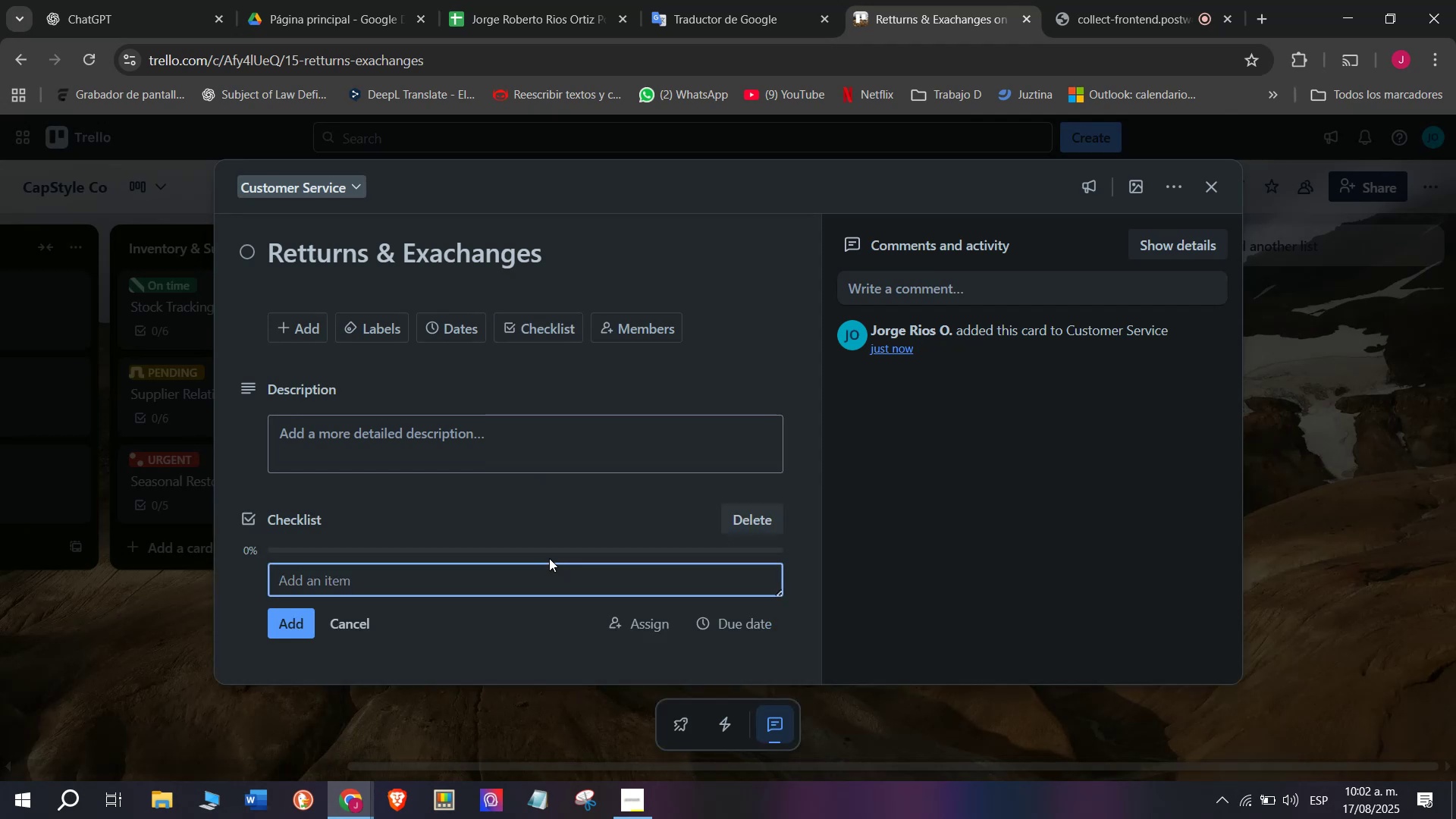 
type(Receive recu)
key(Backspace)
key(Backspace)
type(quests)
 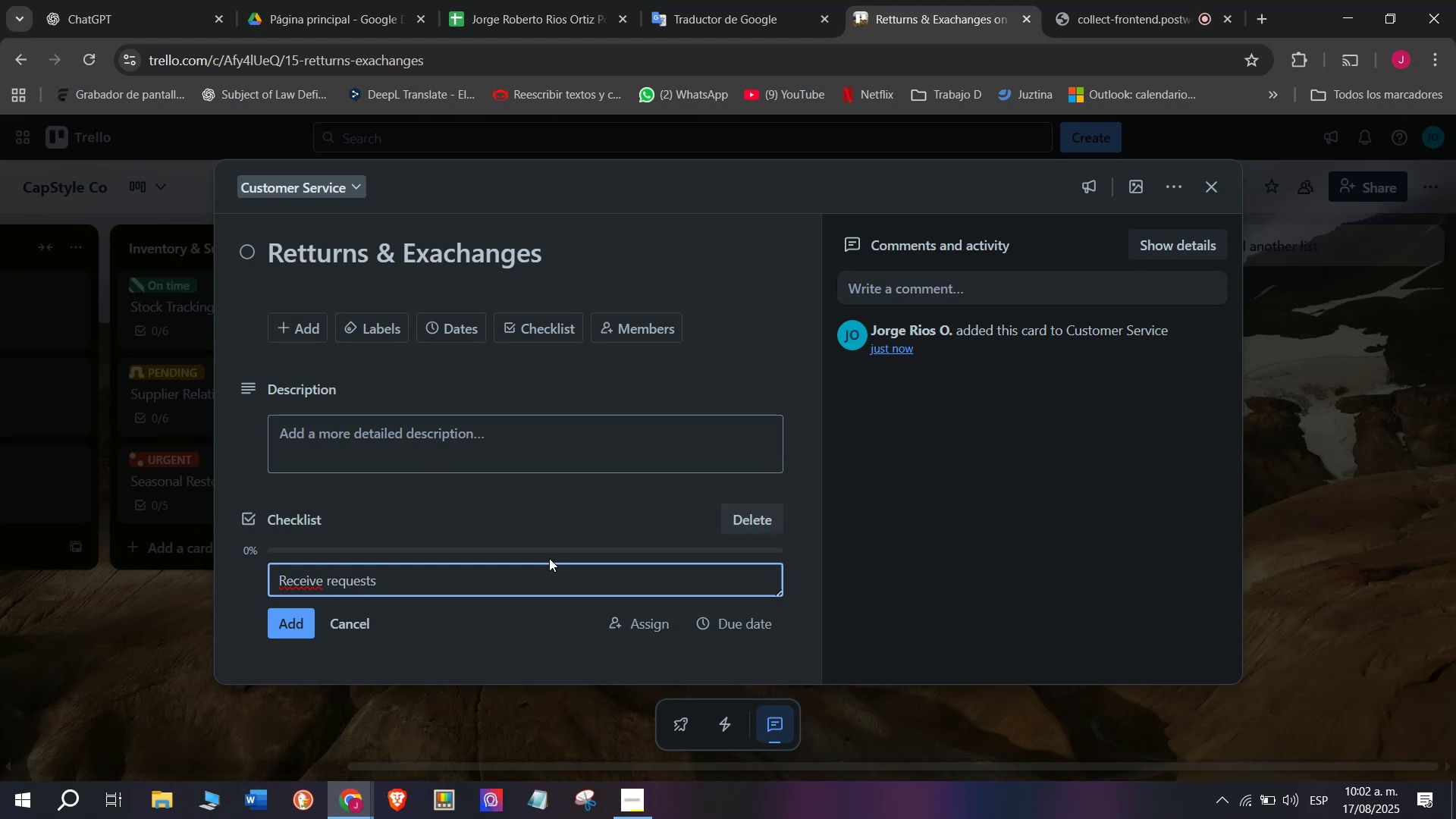 
key(Enter)
 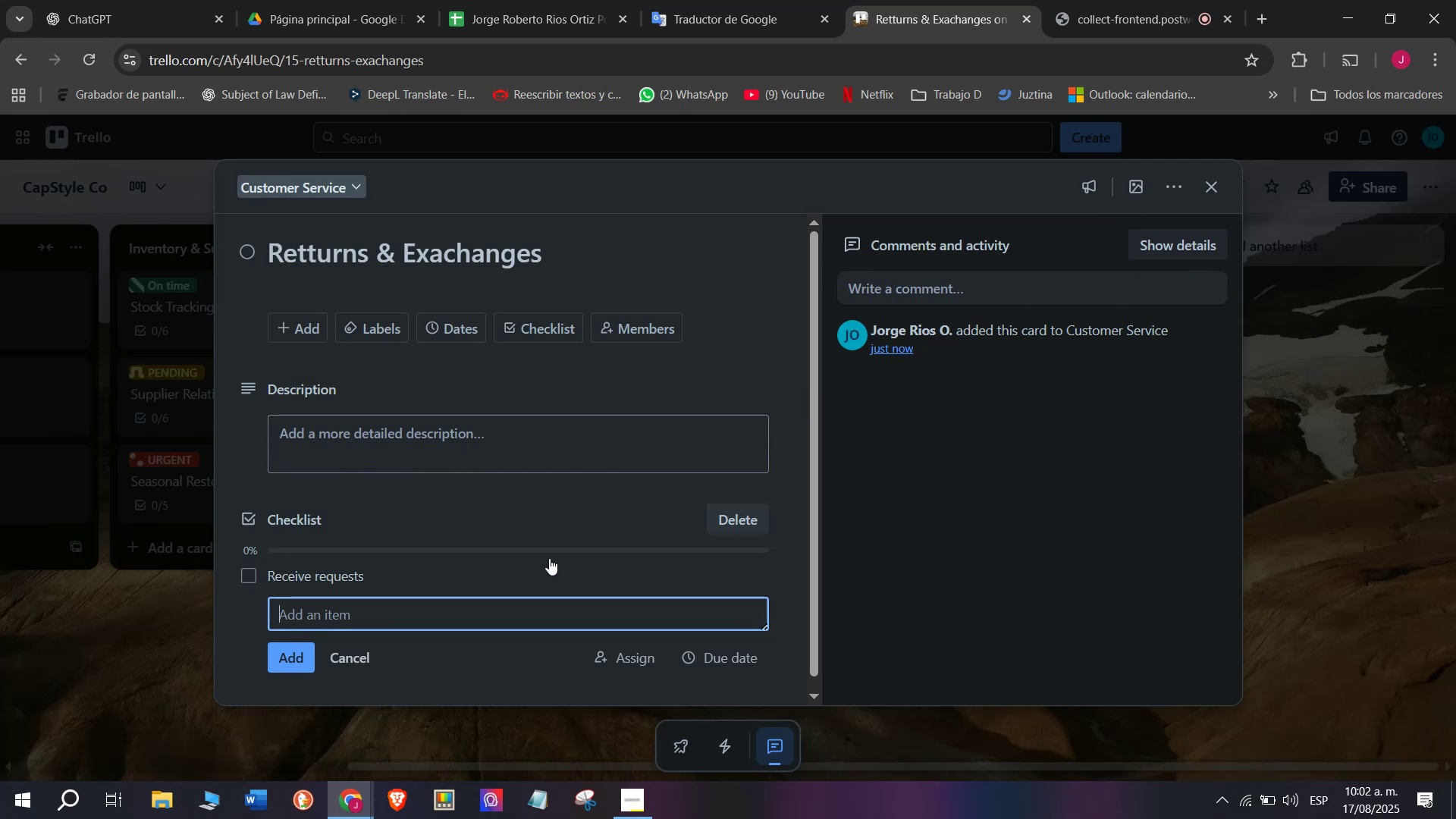 
type(Verify )
 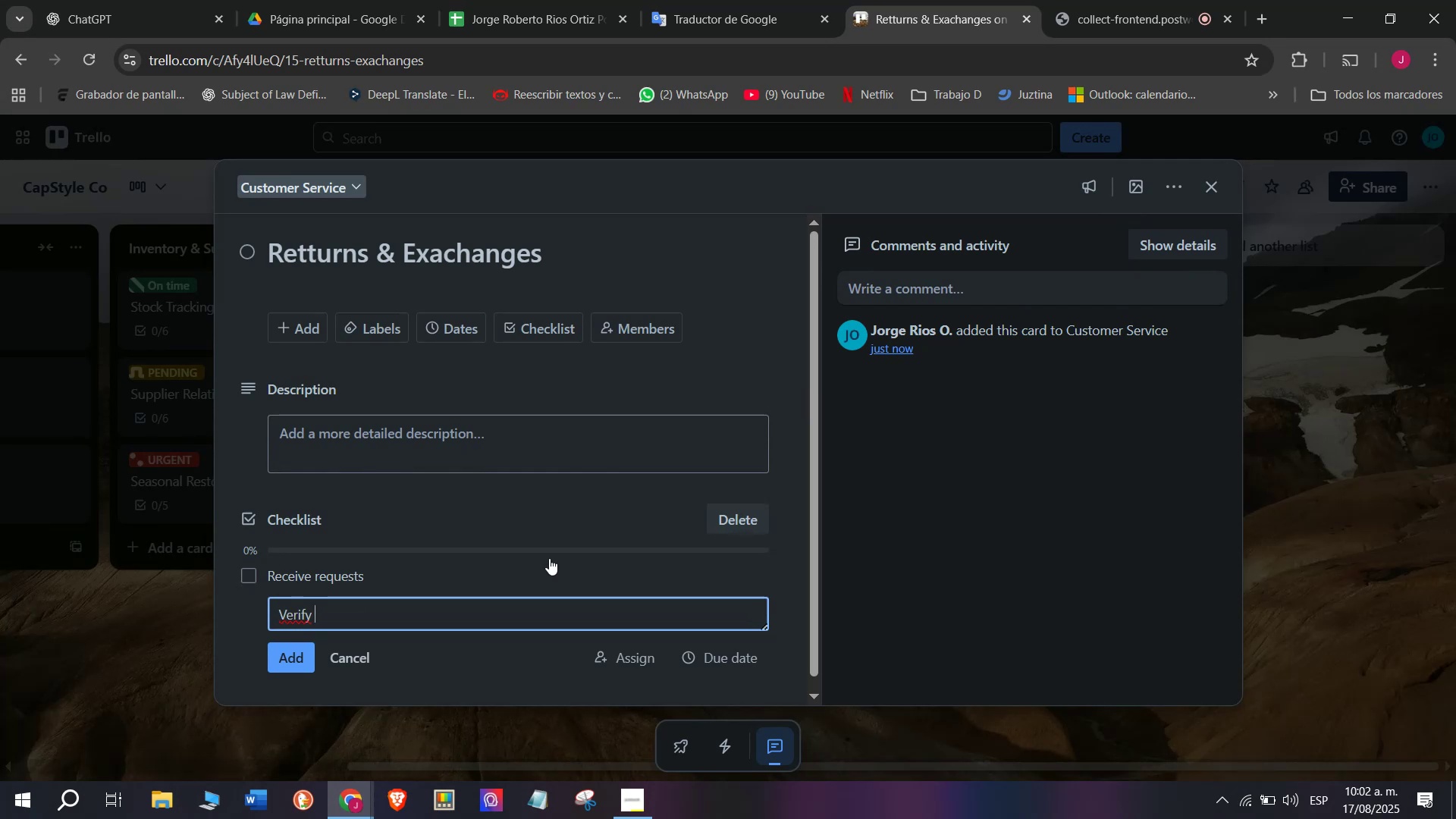 
type(producy)
key(Backspace)
type(t )
 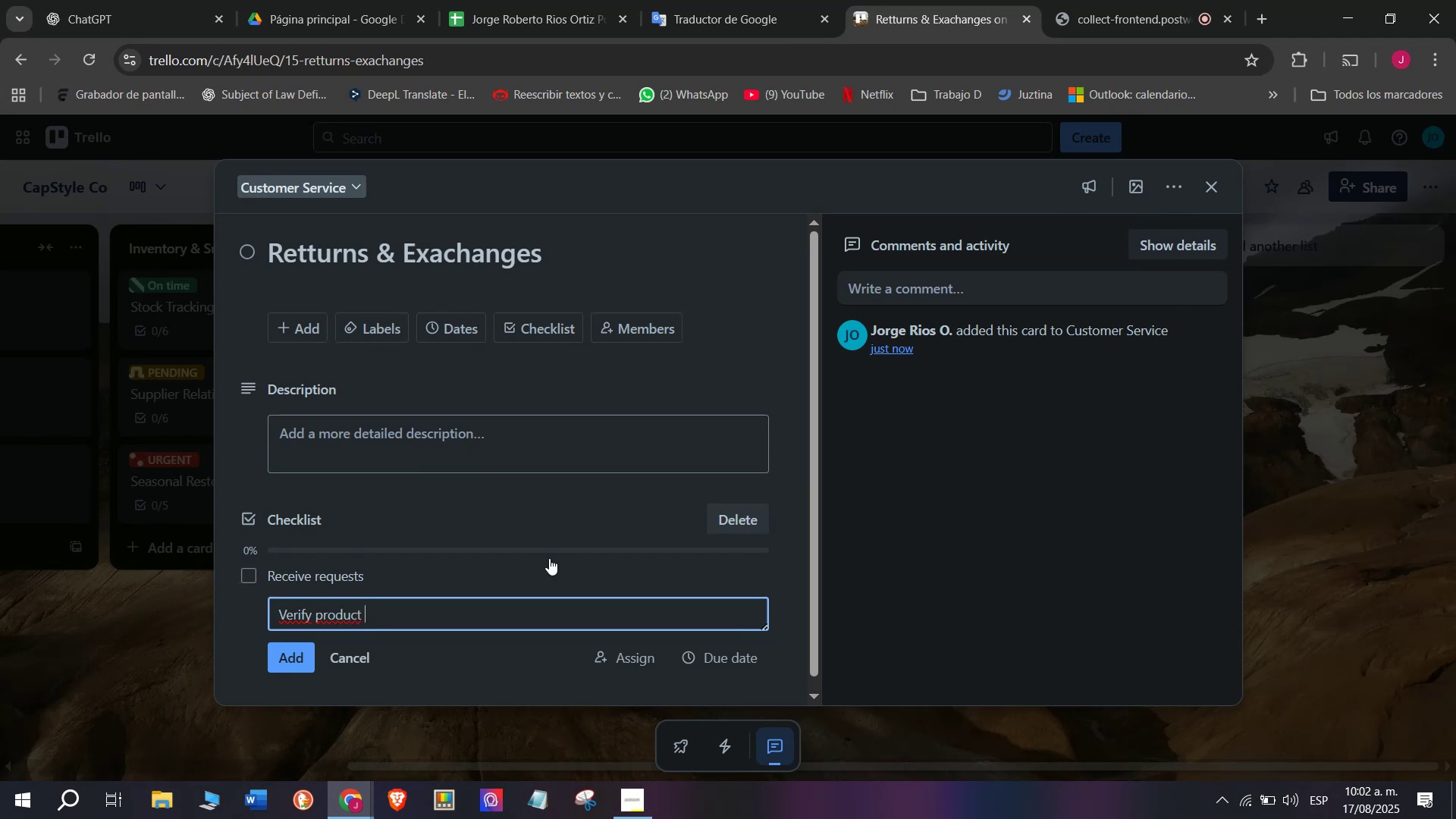 
type(conditio)
 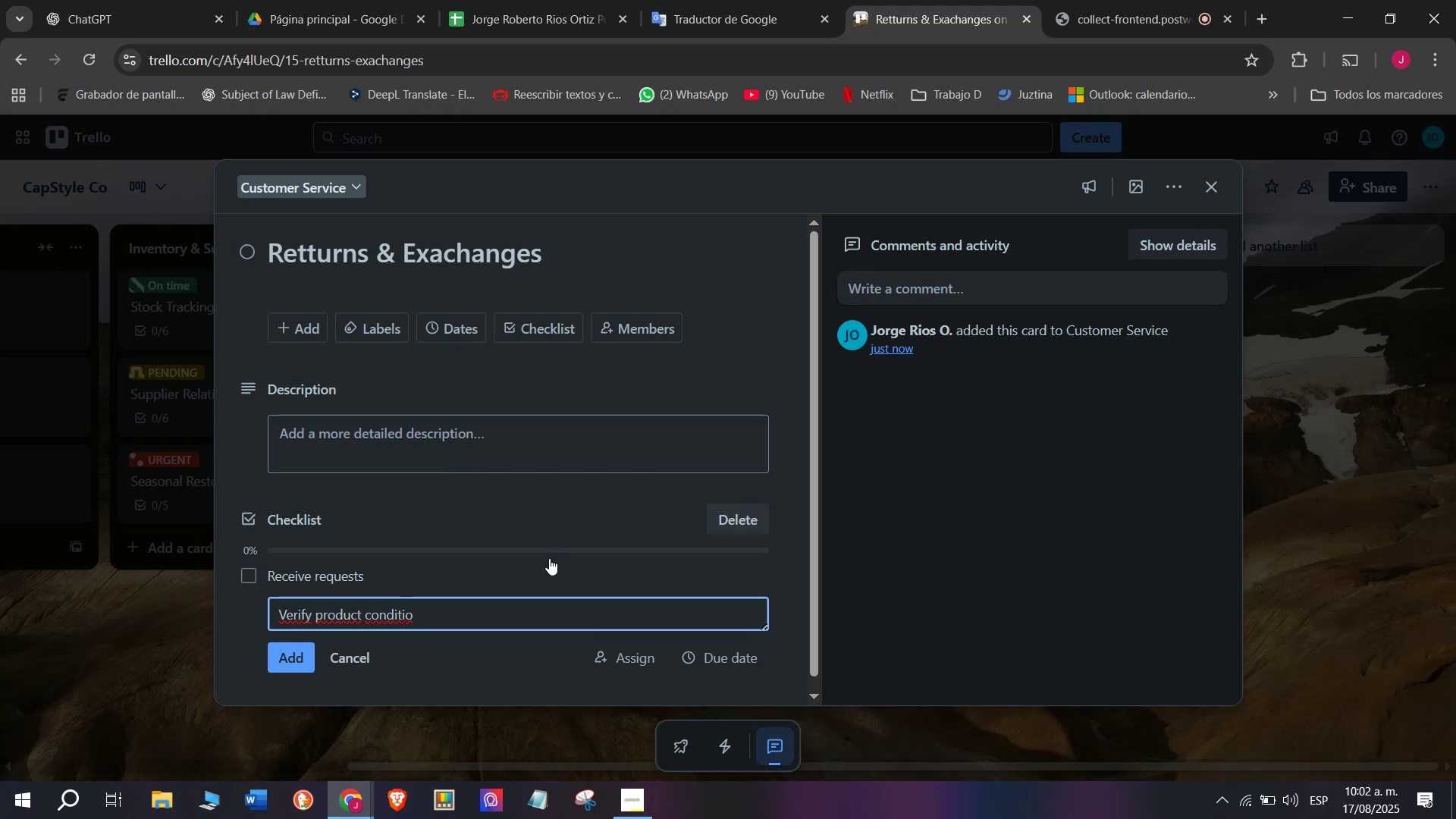 
key(N)
 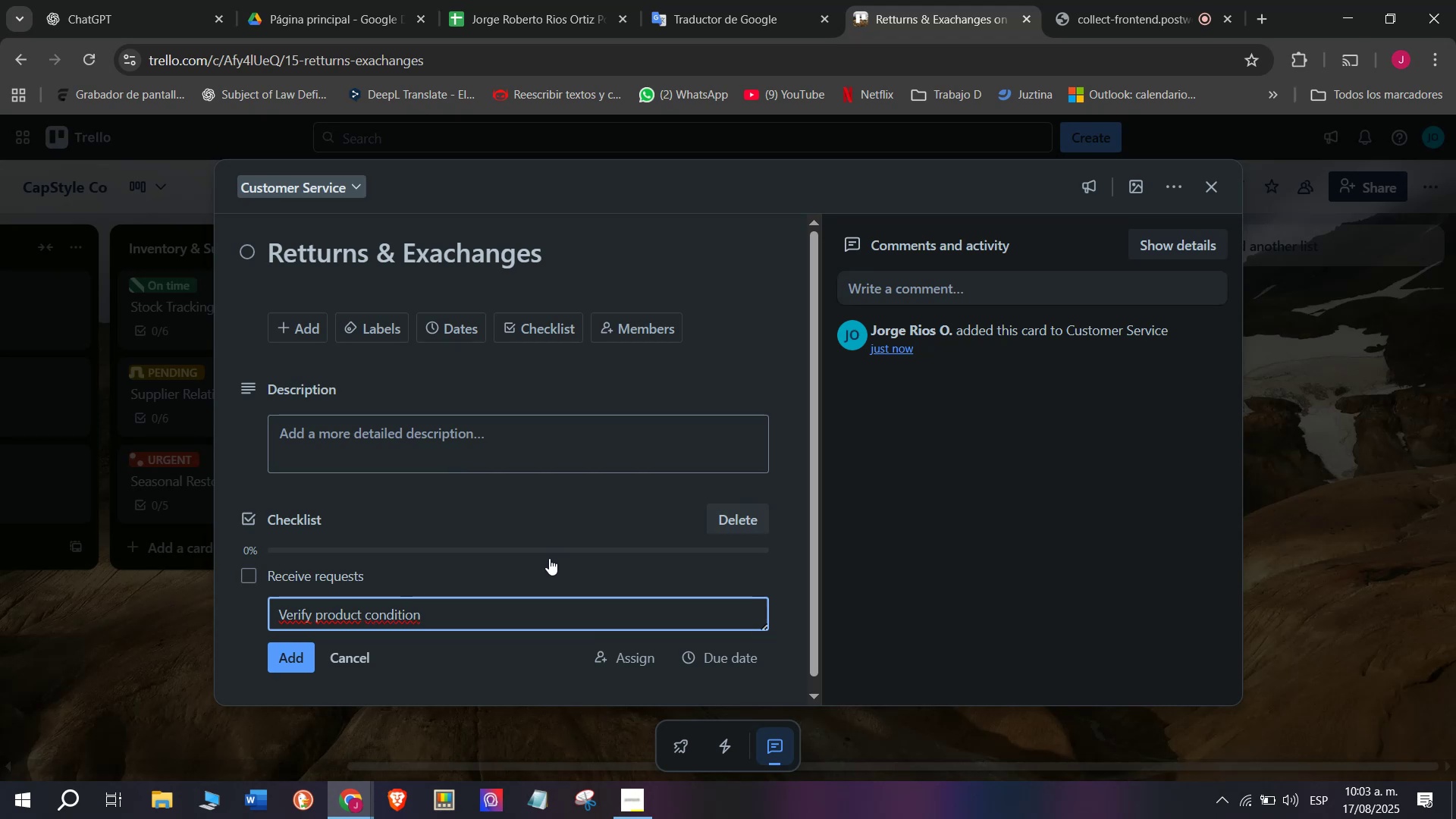 
key(Enter)
 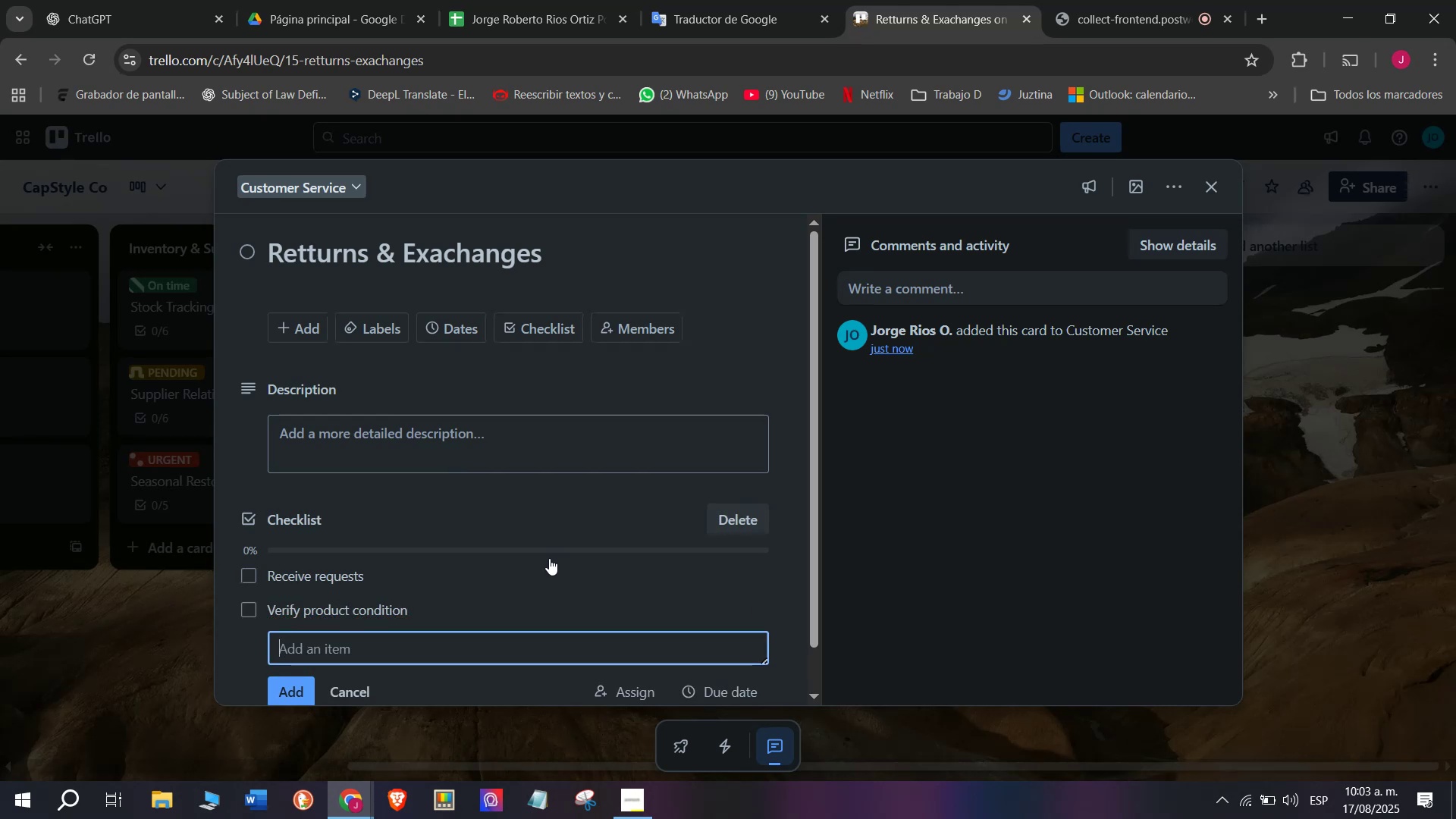 
type(Approve refunds)
 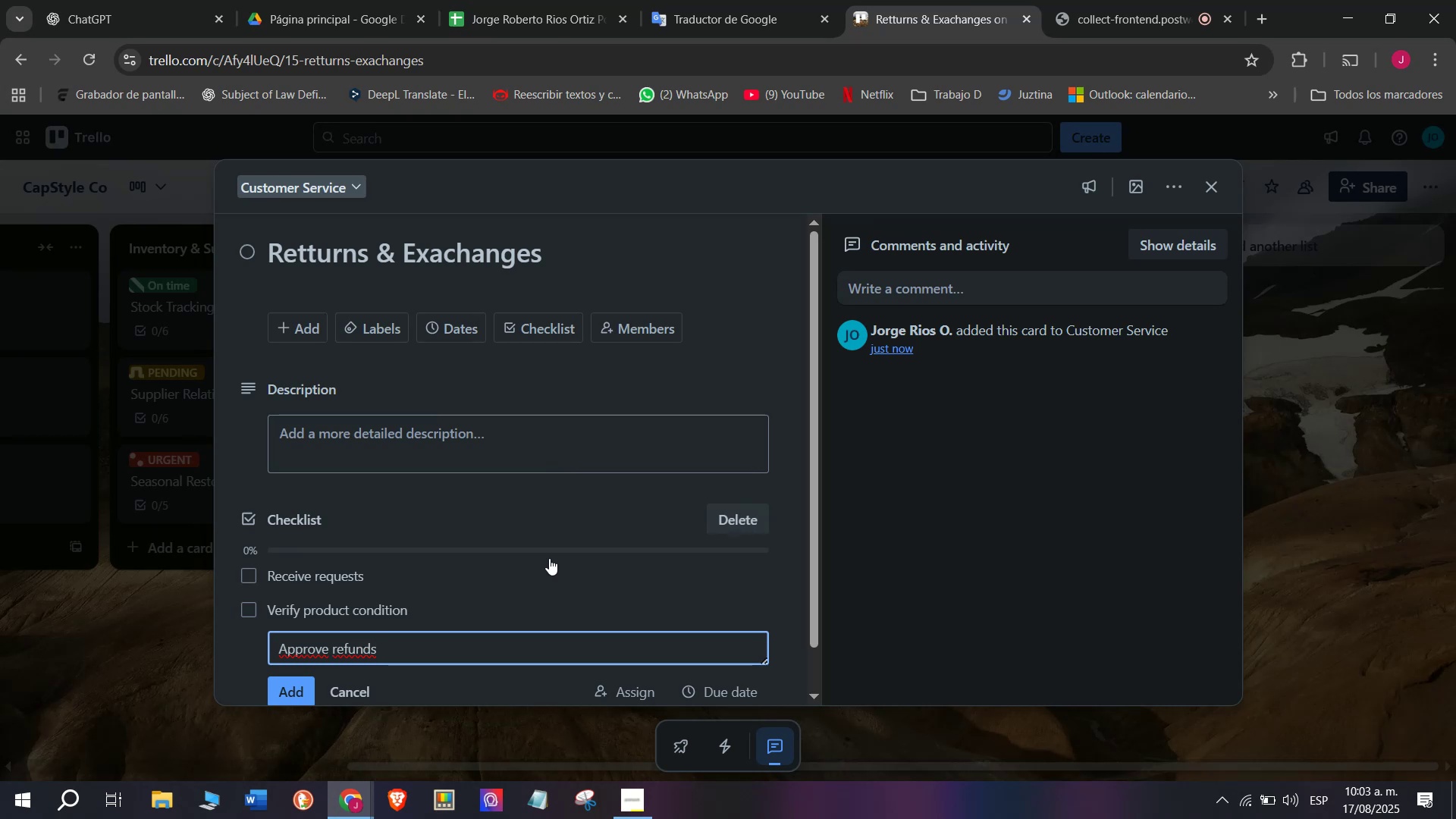 
key(Enter)
 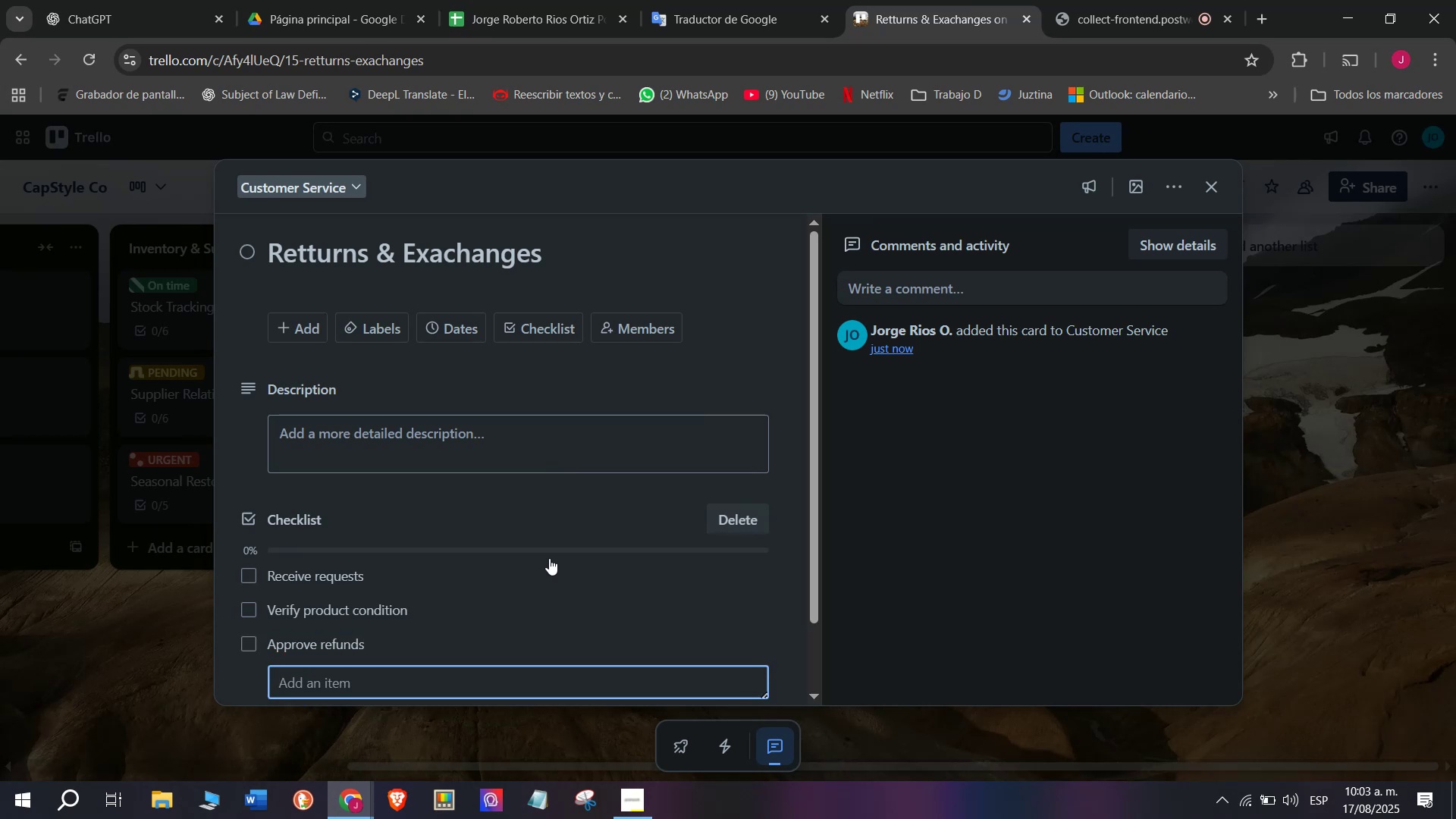 
type(Process ex)
 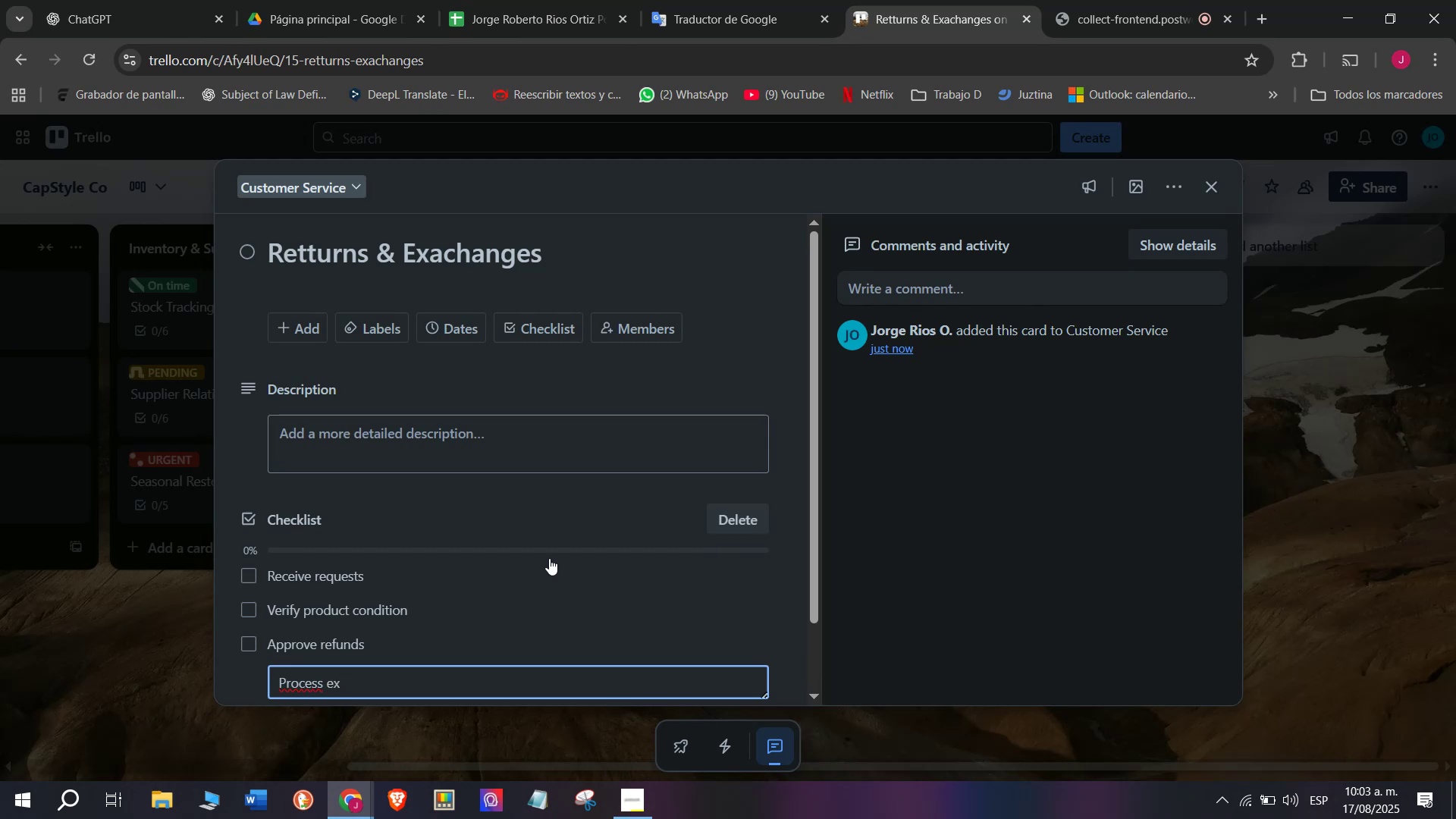 
type(changes)
 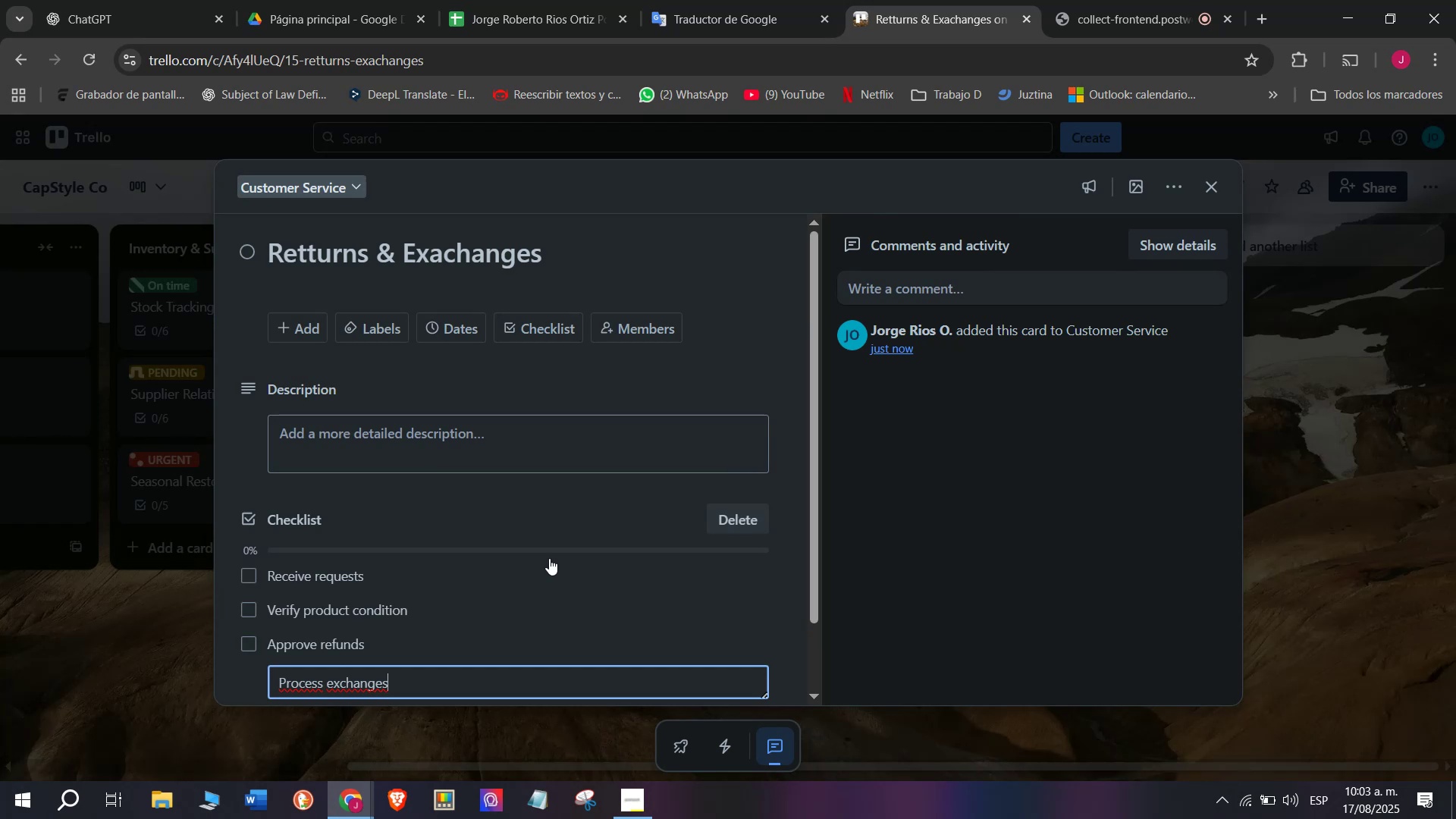 
wait(5.72)
 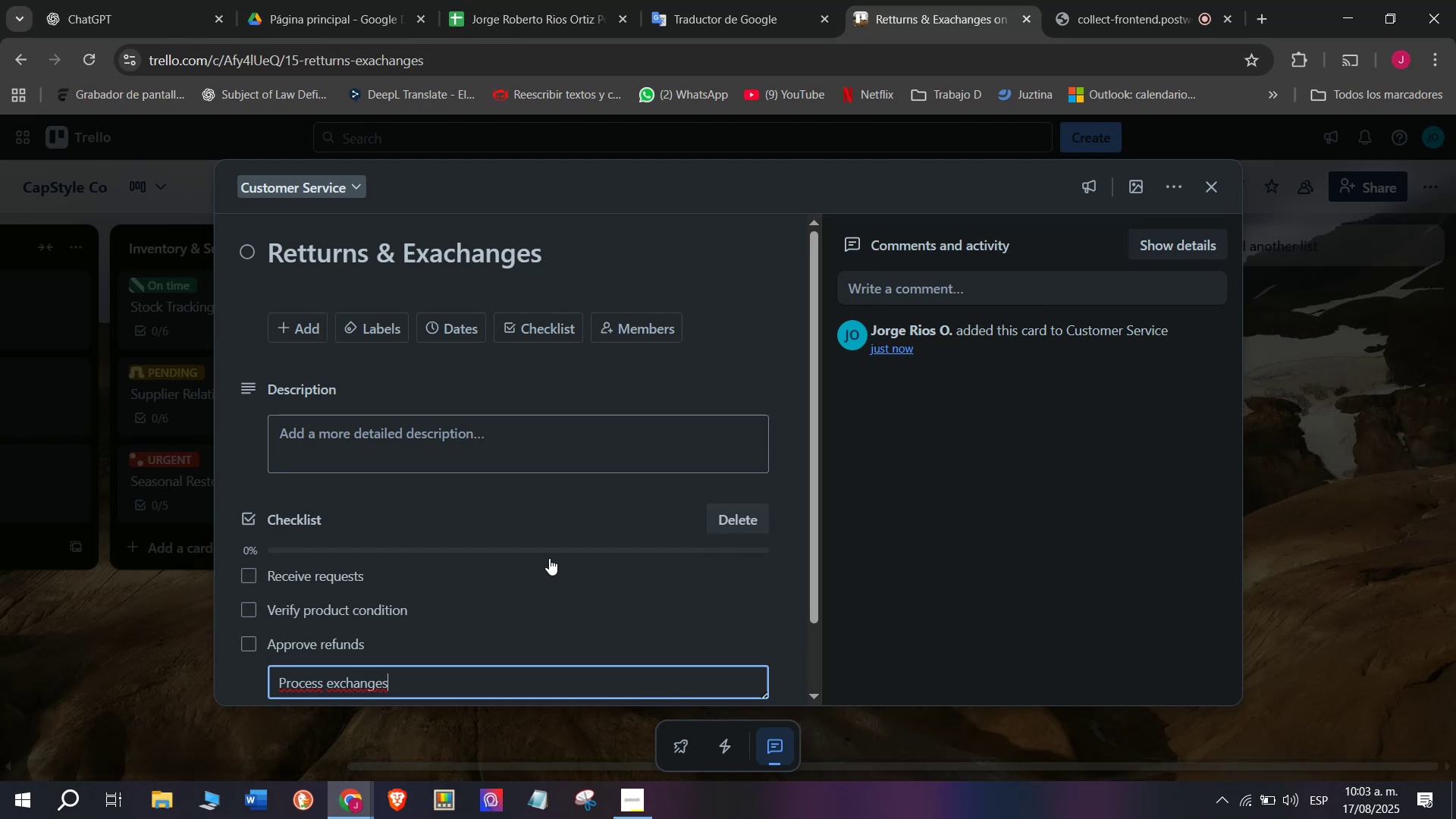 
key(Enter)
 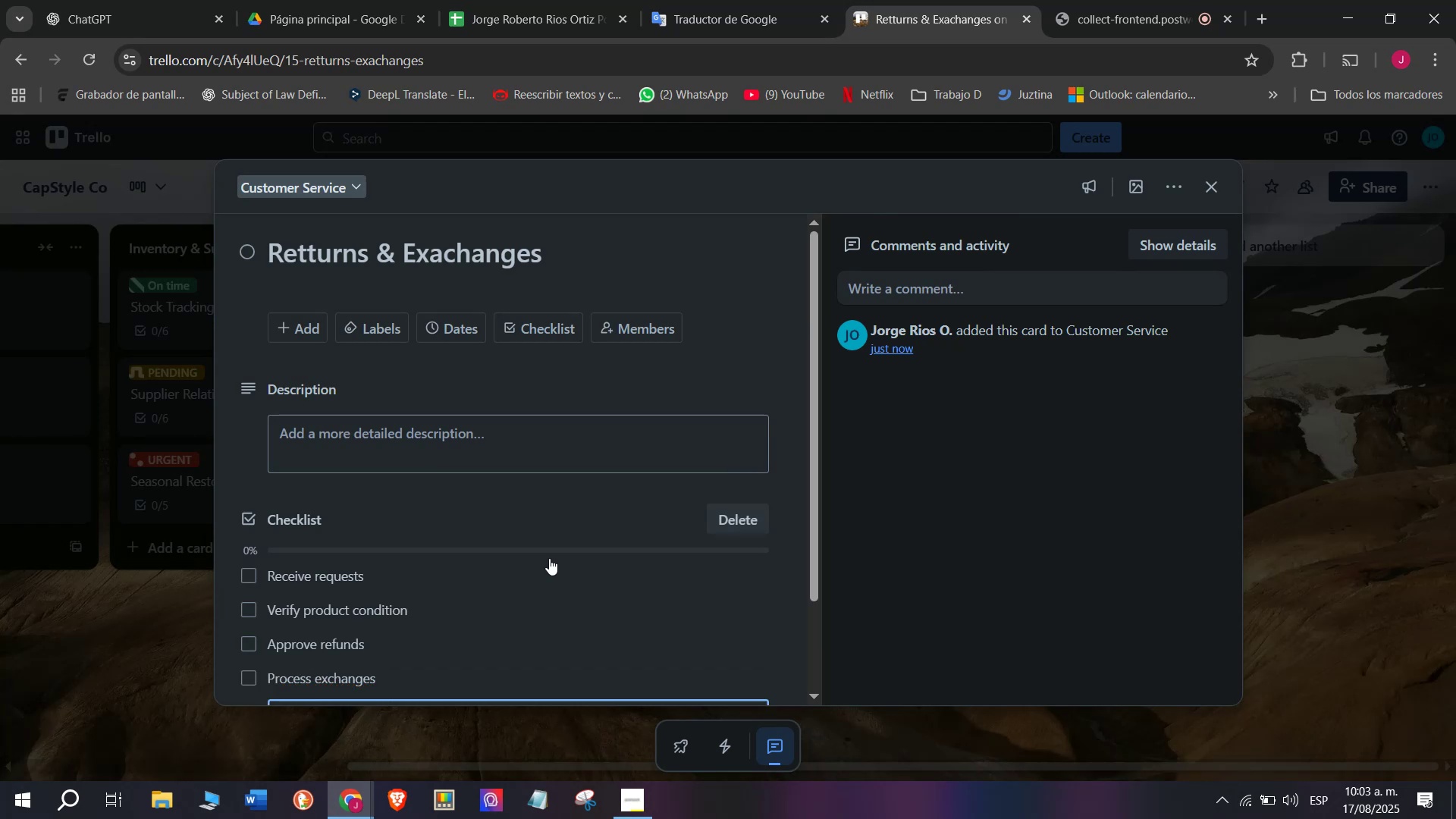 
wait(5.66)
 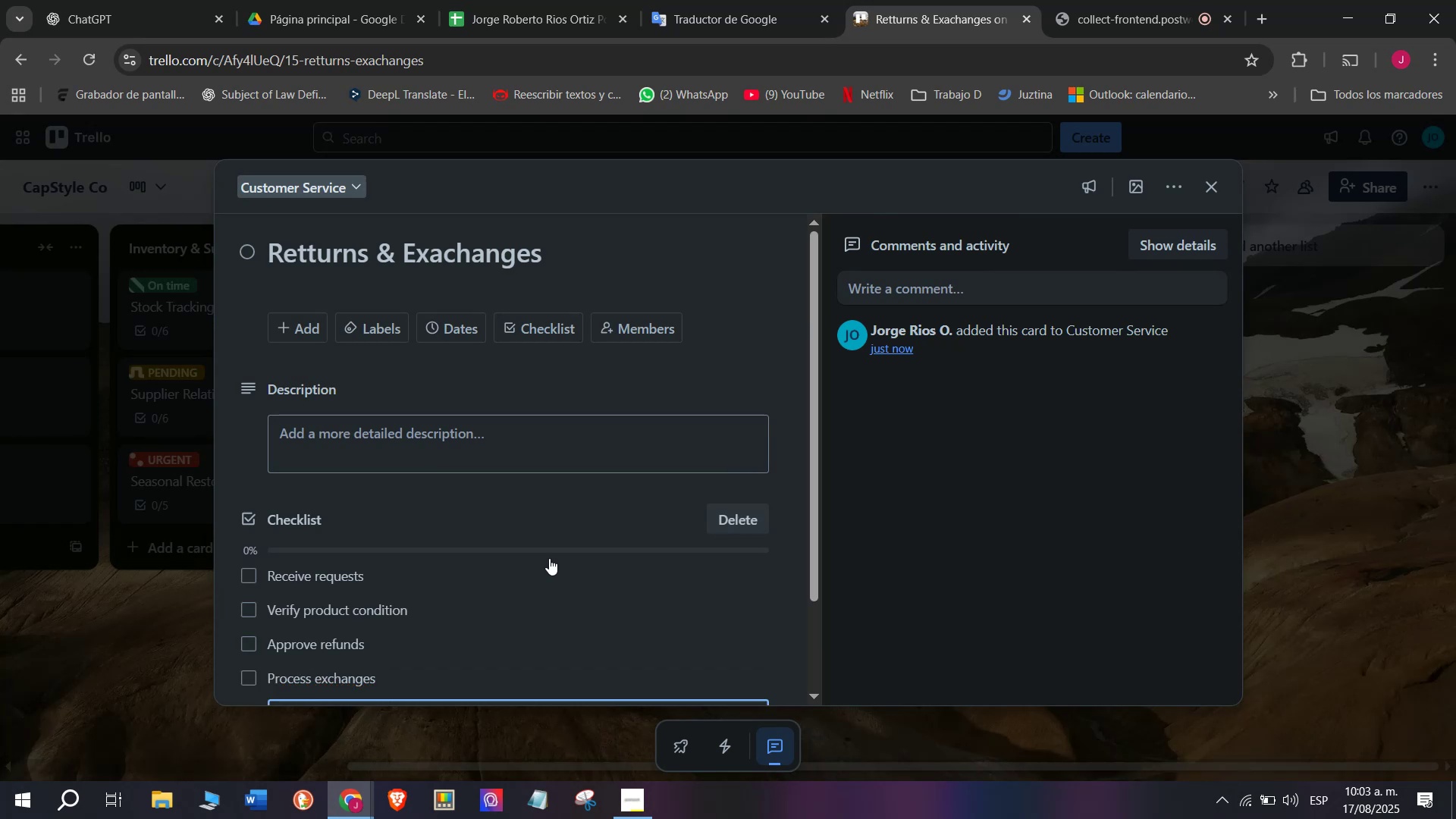 
type(Update system)
 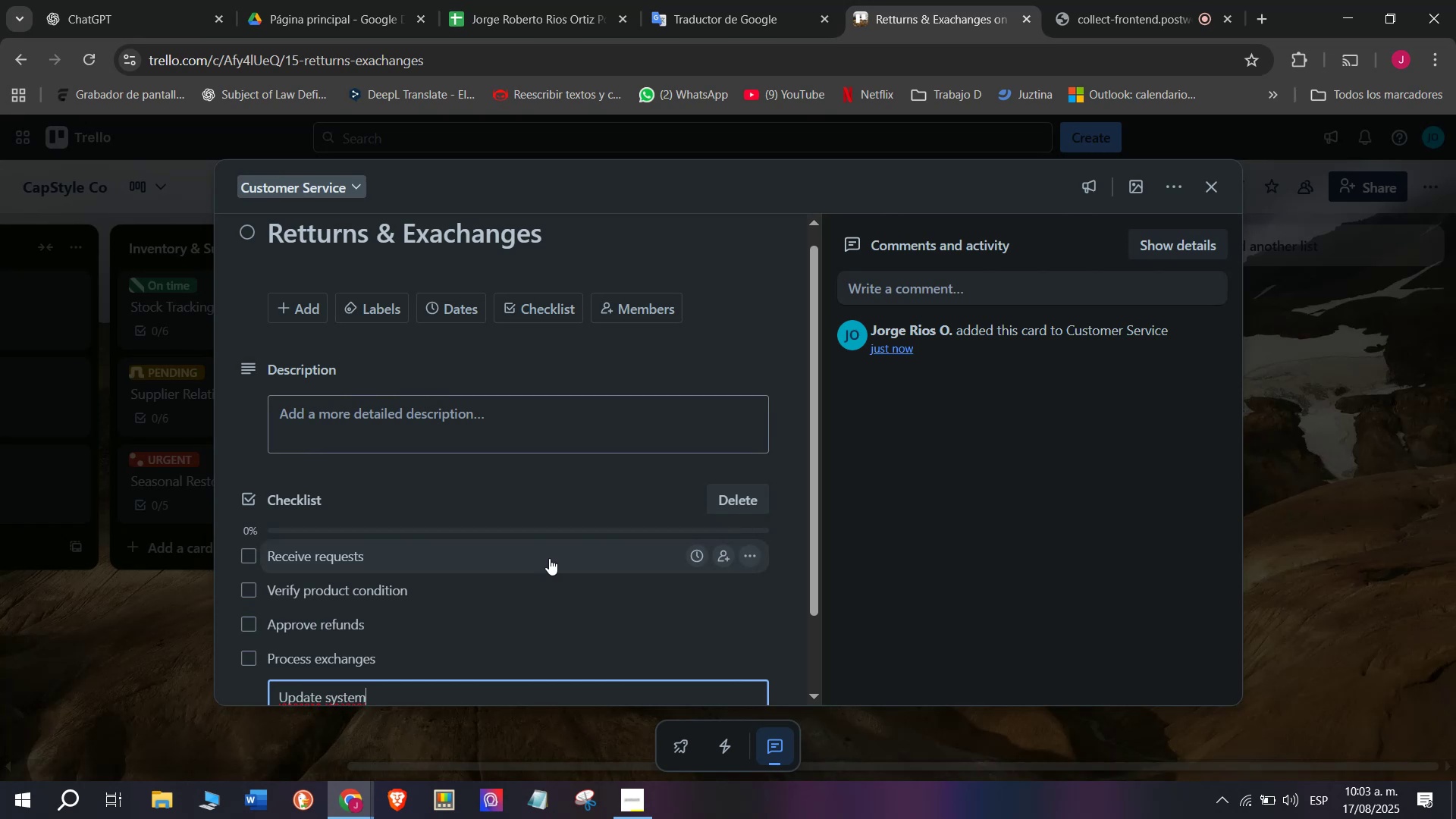 
key(Enter)
 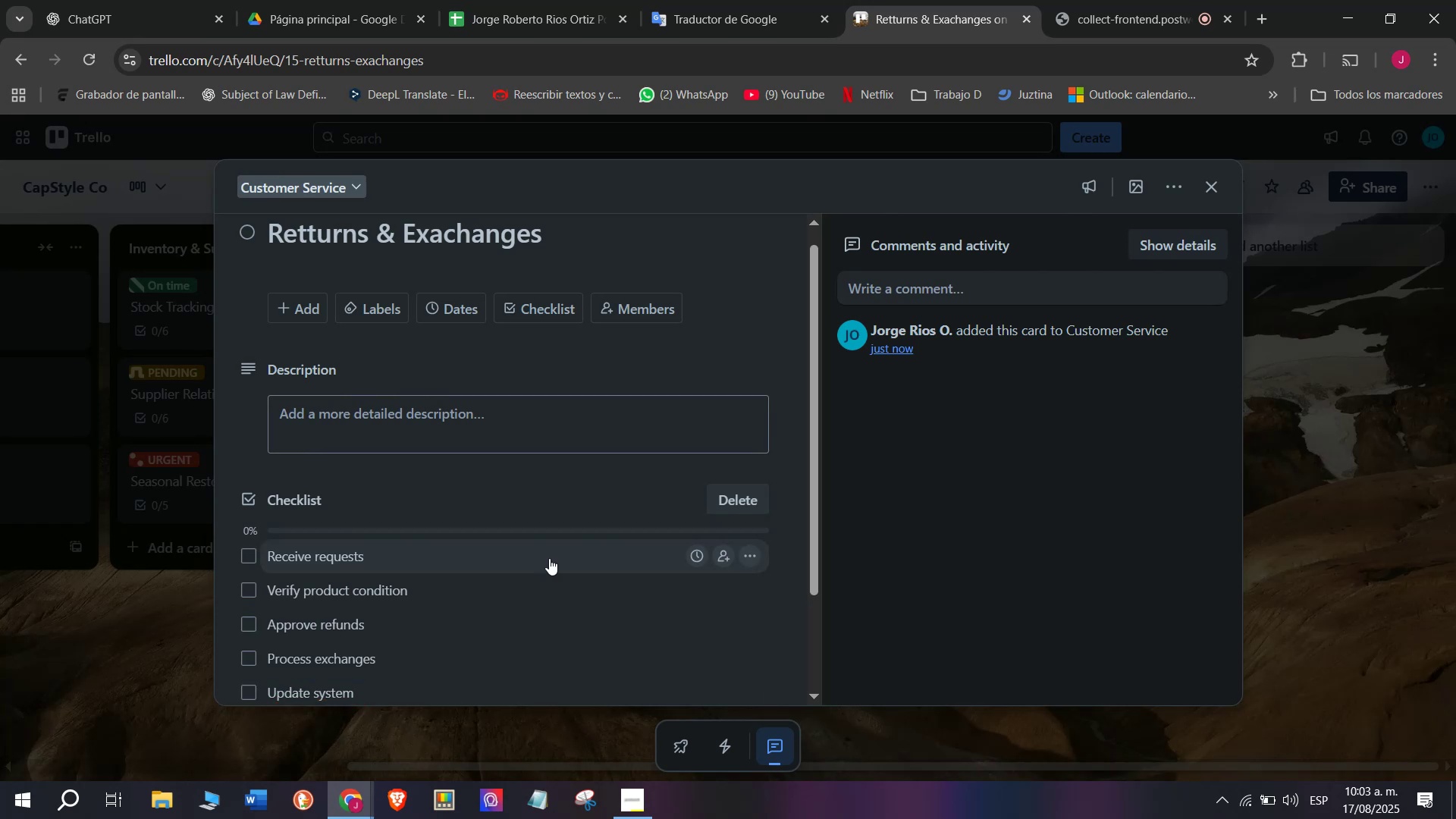 
type(Notify customer)
 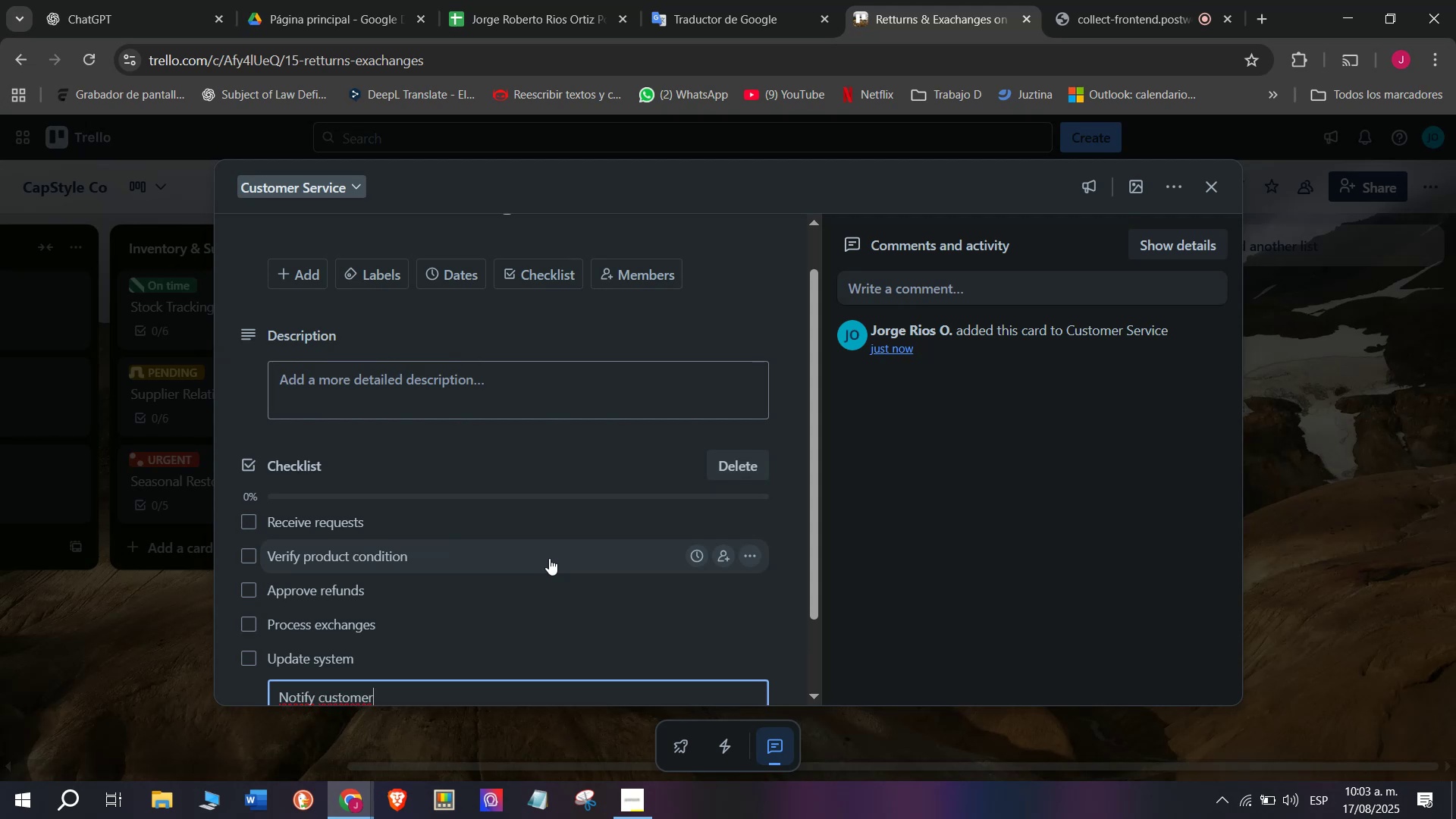 
key(Enter)
 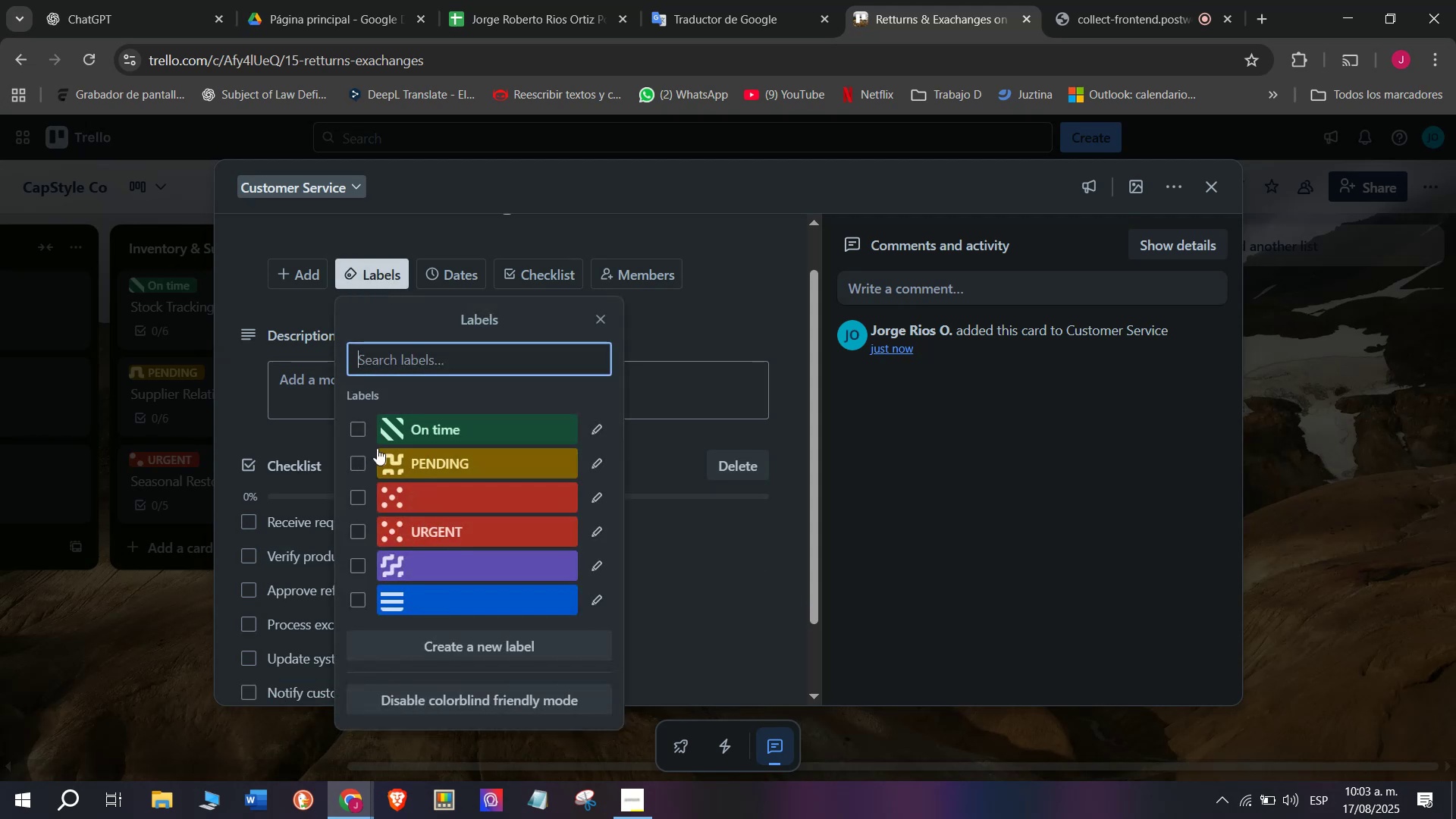 
triple_click([152, 508])
 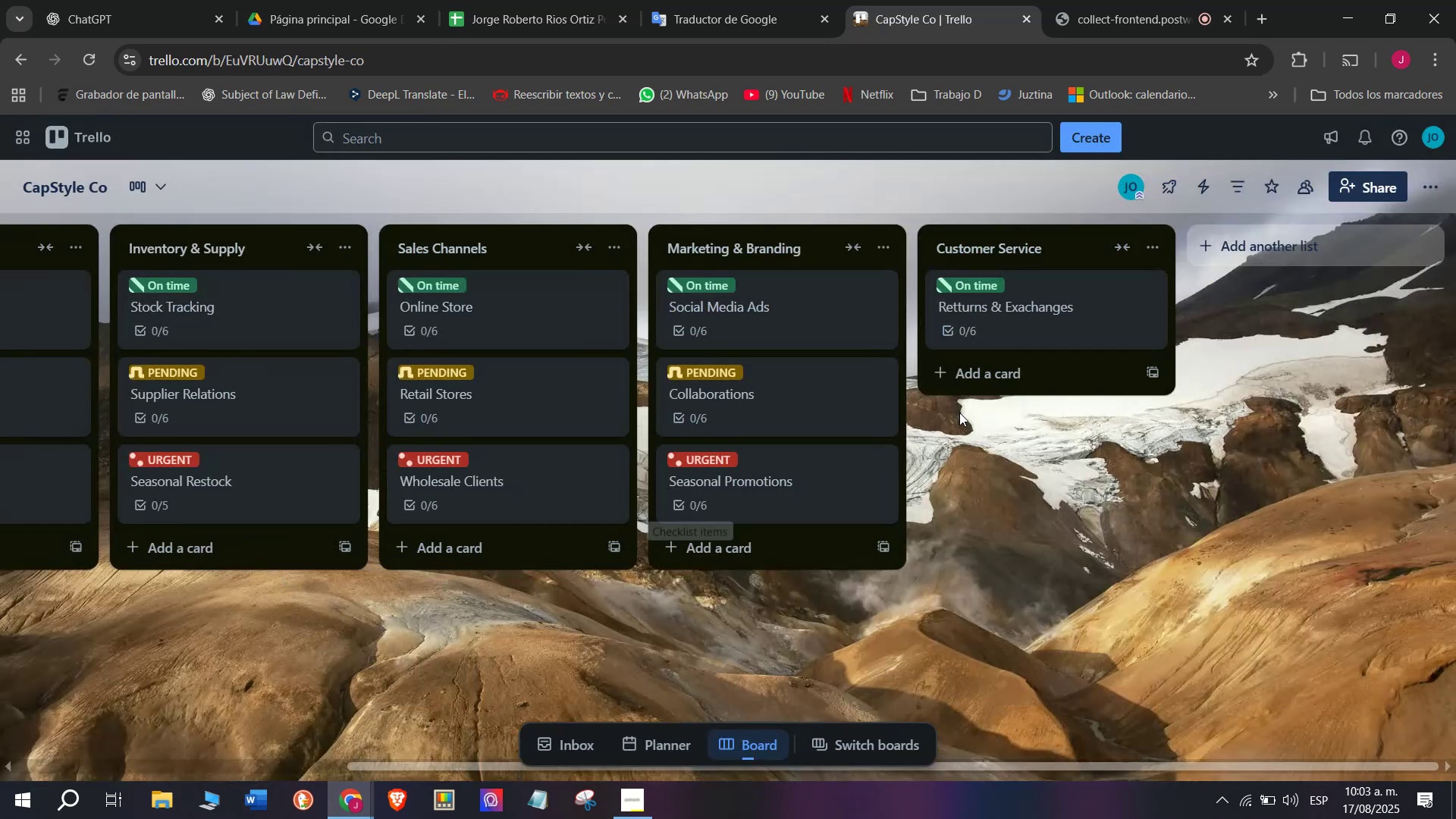 
left_click([977, 371])
 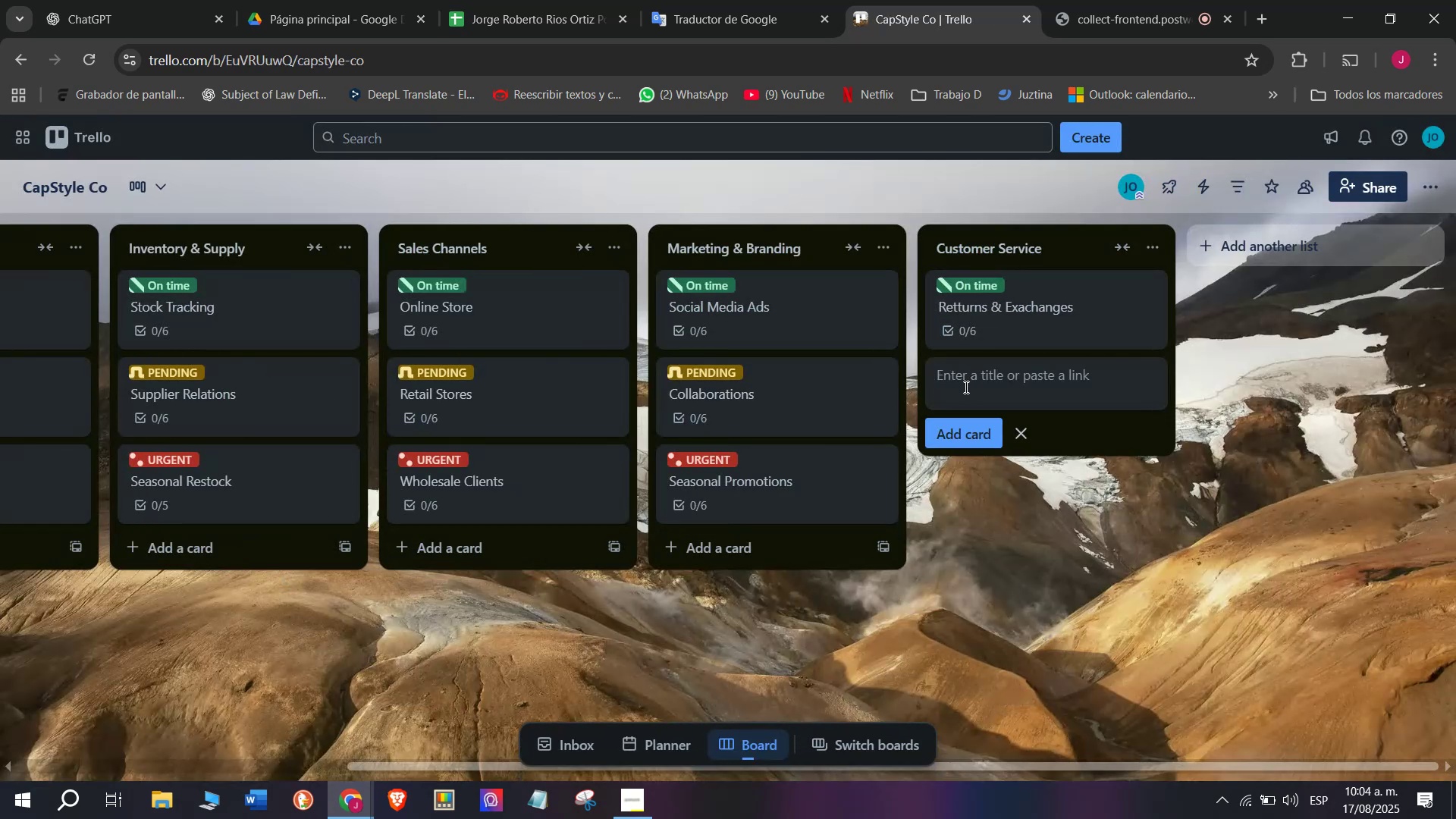 
type(Loyalty Program)
 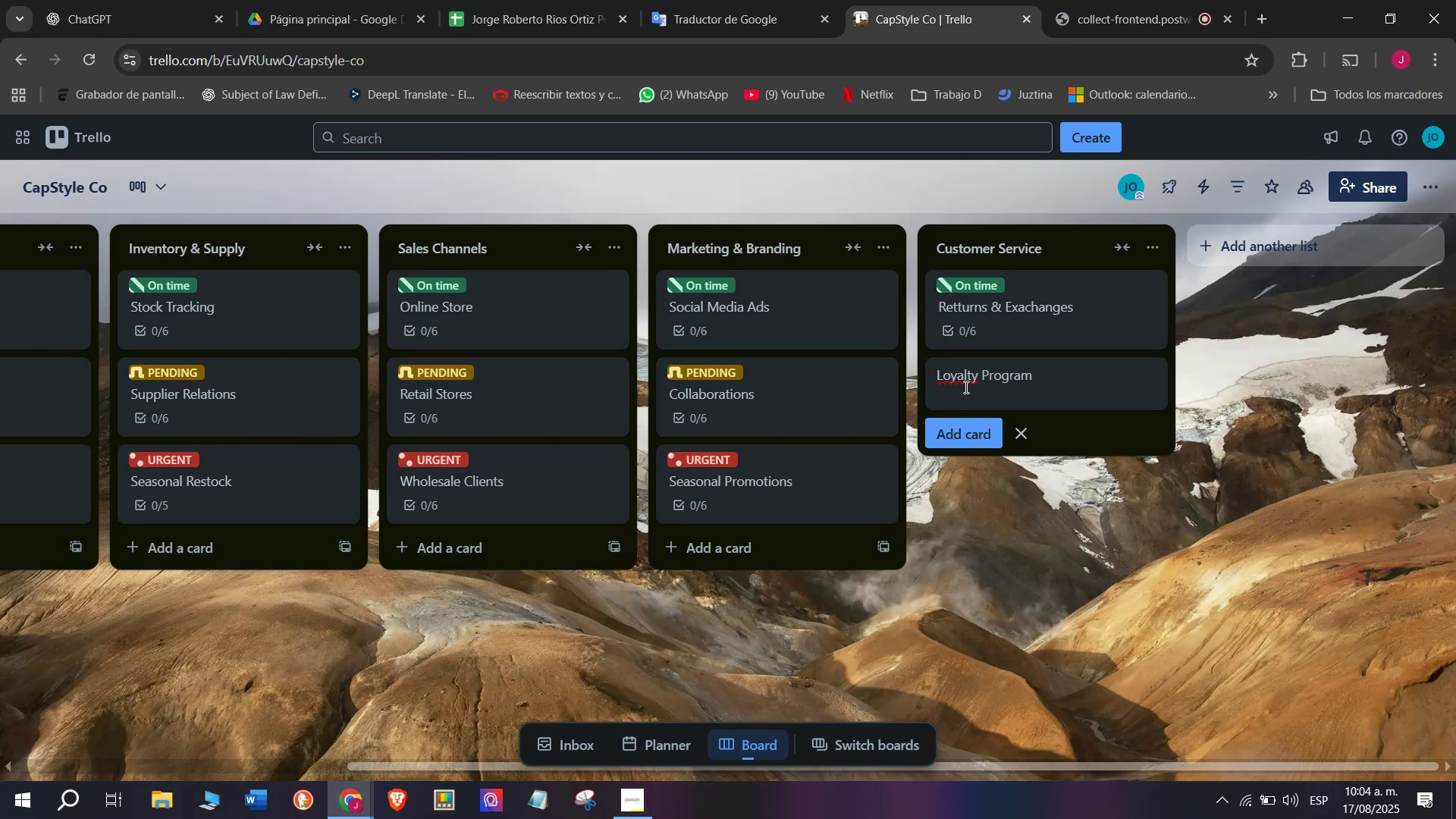 
key(Enter)
 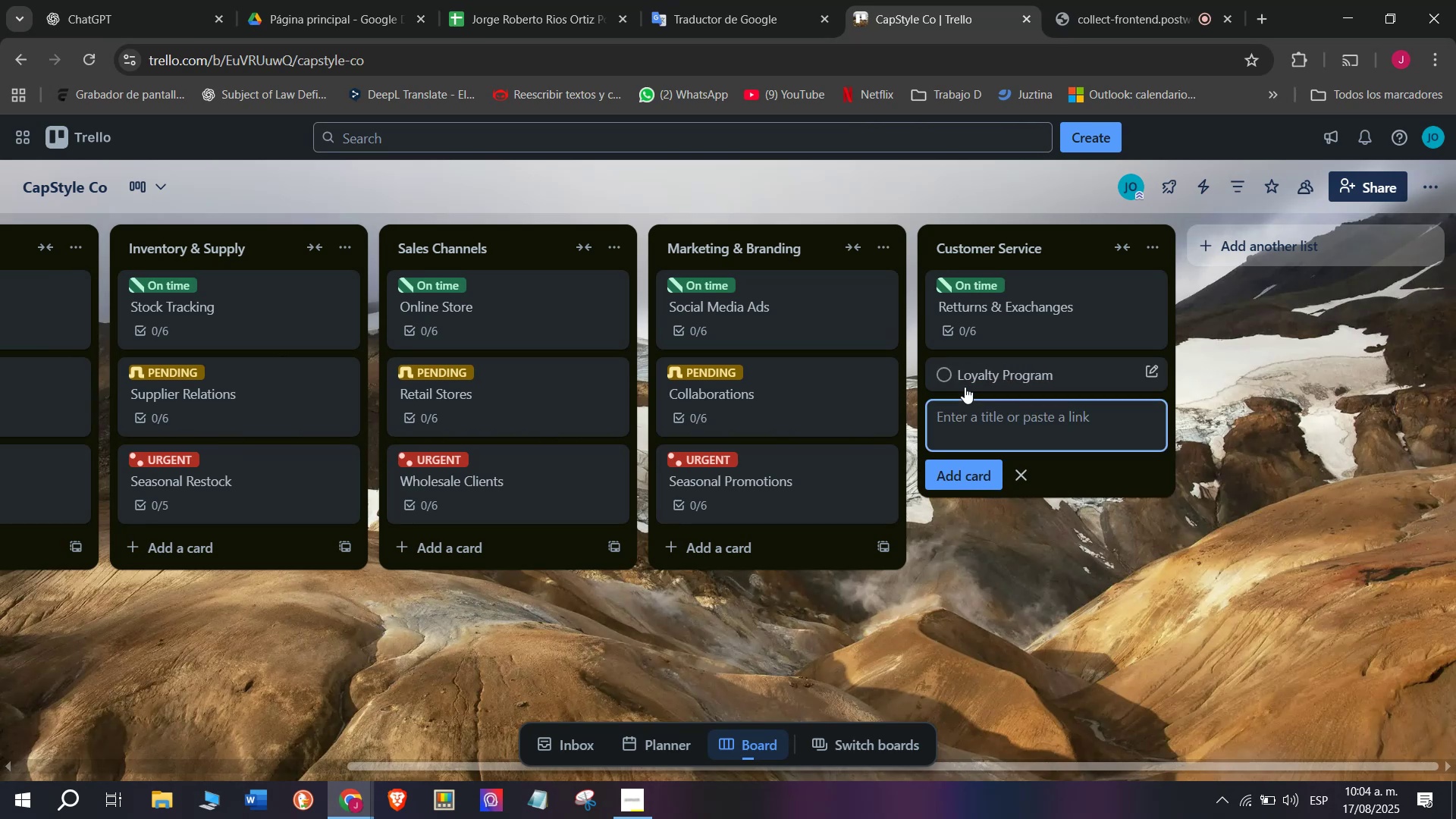 
left_click([965, 387])
 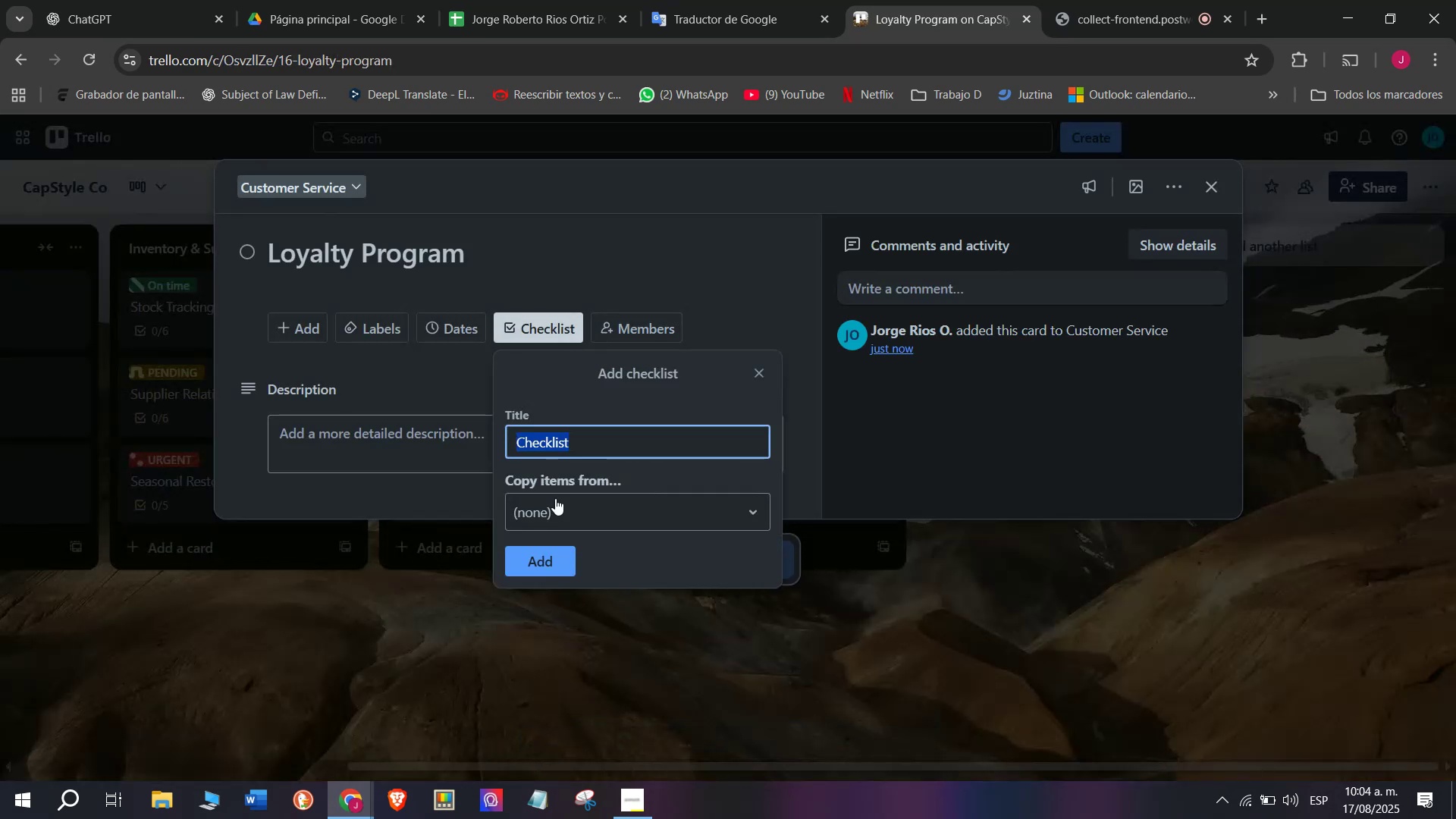 
left_click([546, 566])
 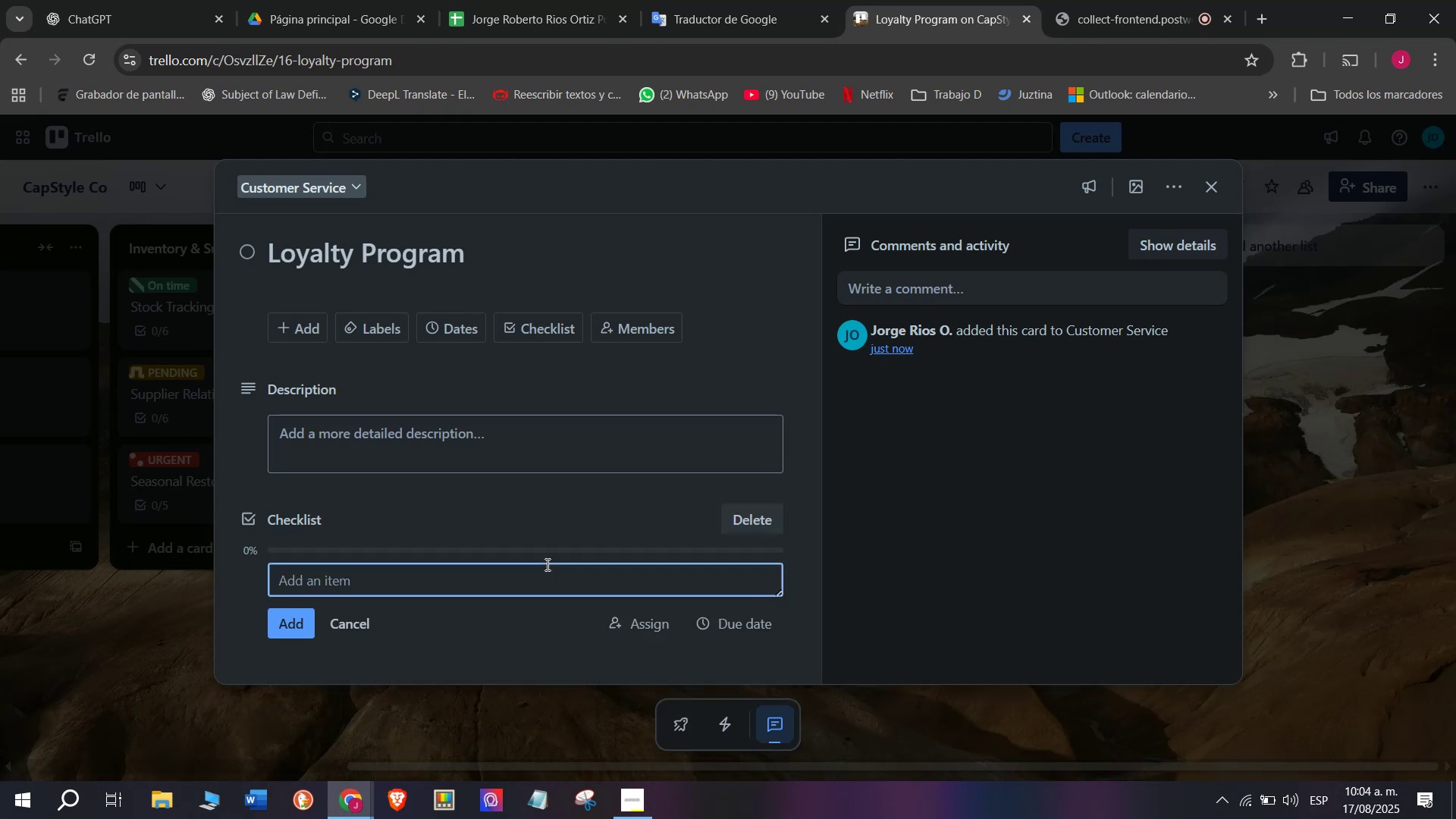 
type(Add points to purchases)
 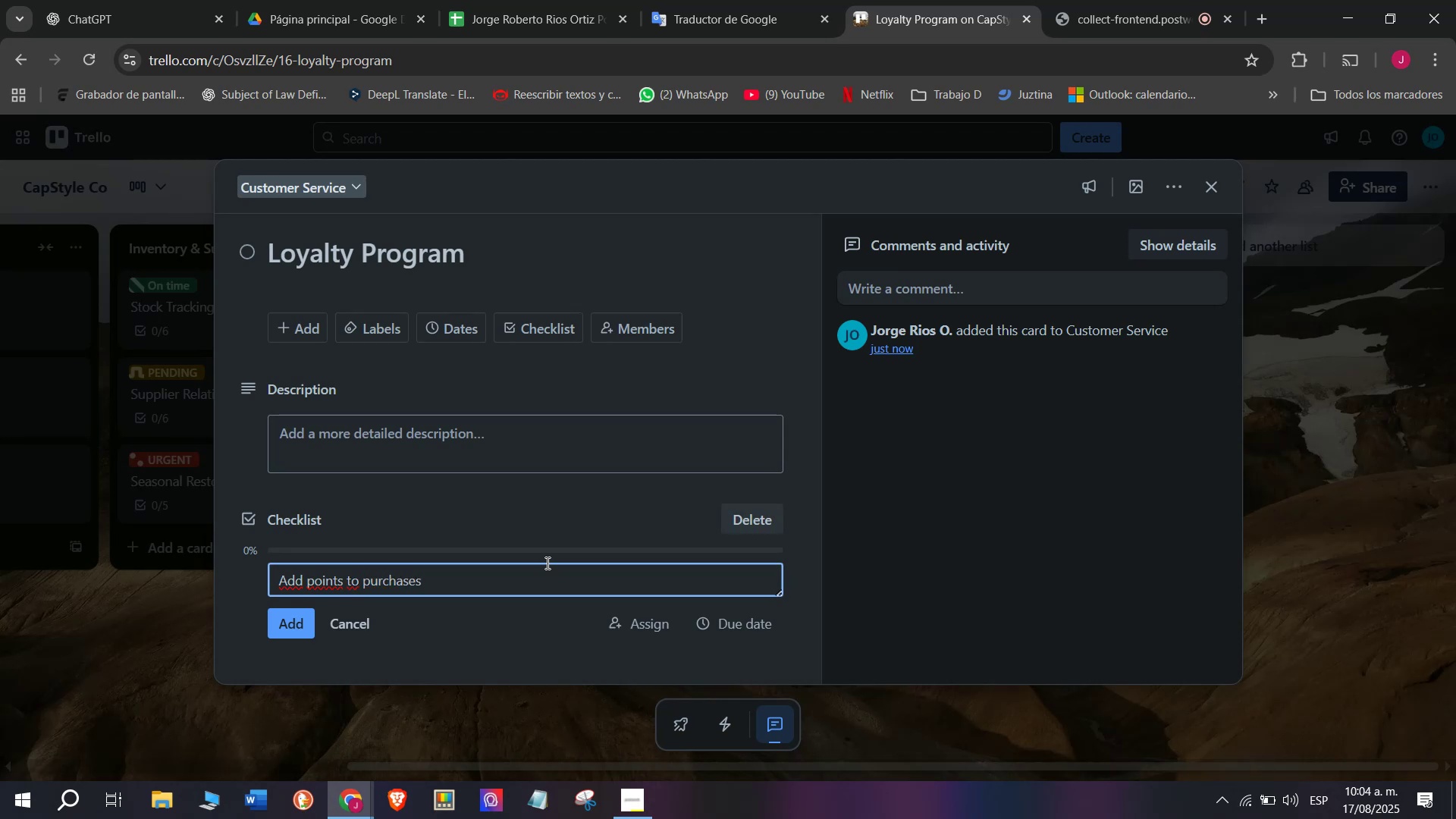 
key(Enter)
 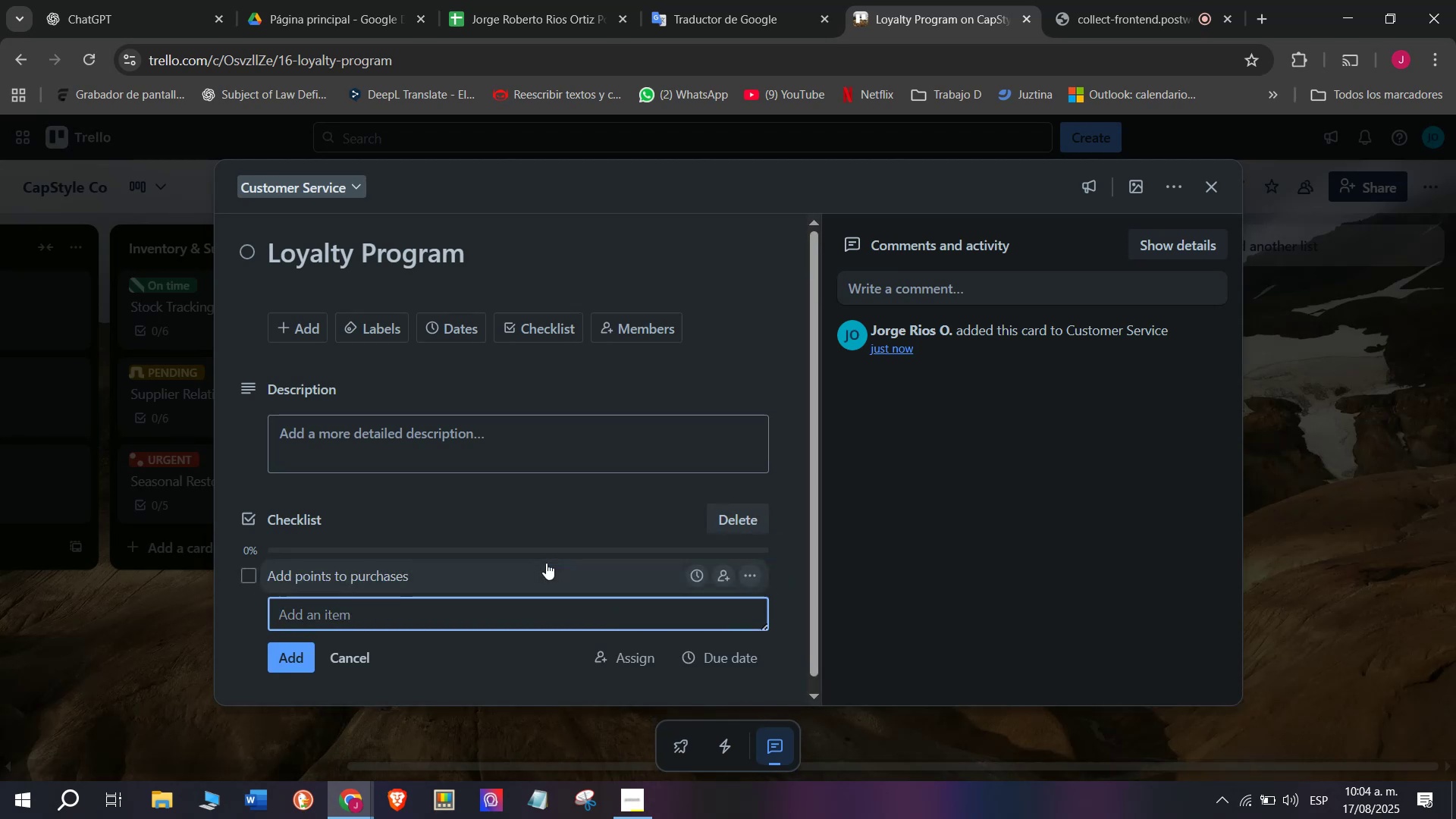 
type(Send special discounts)
 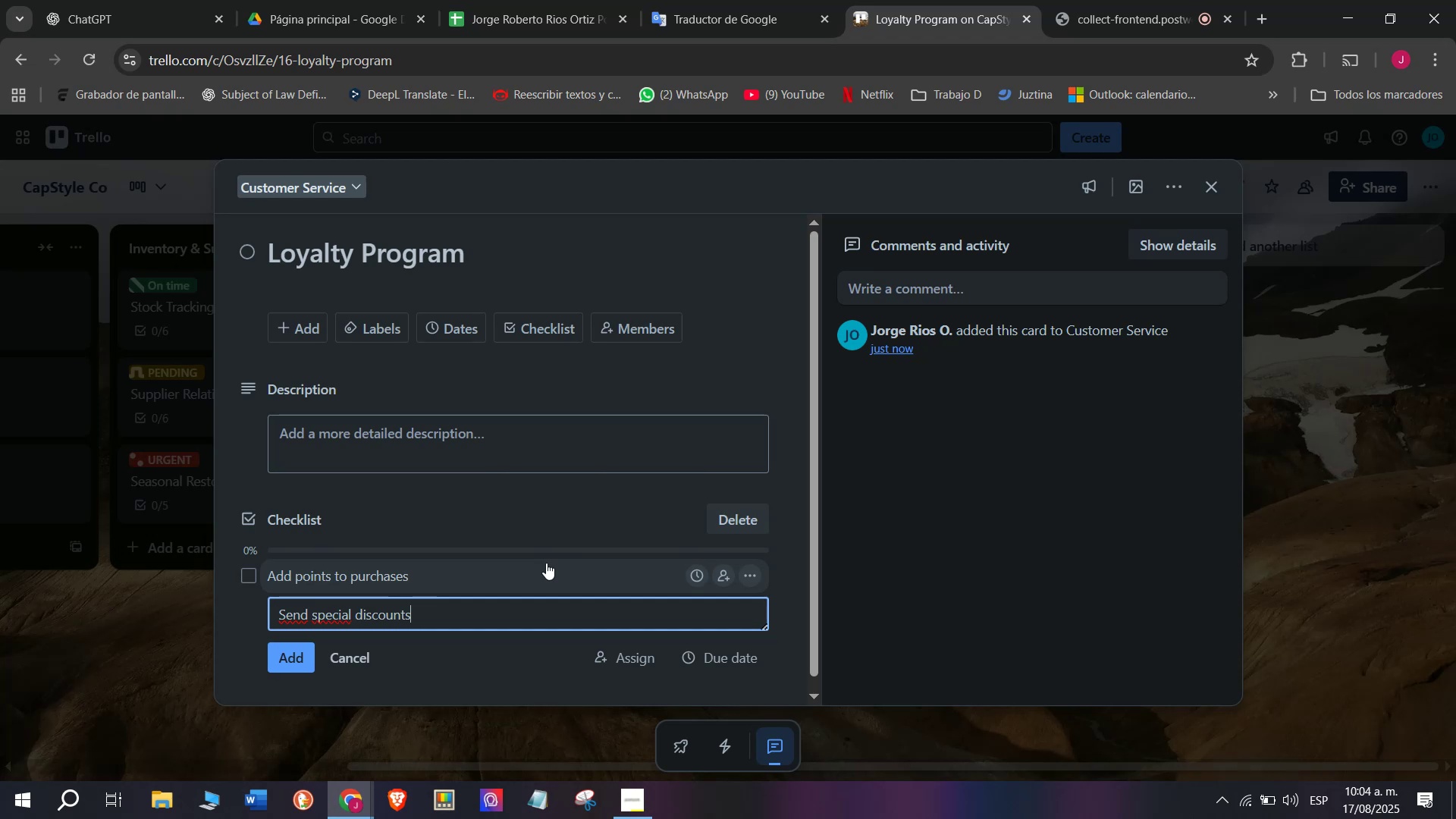 
key(Enter)
 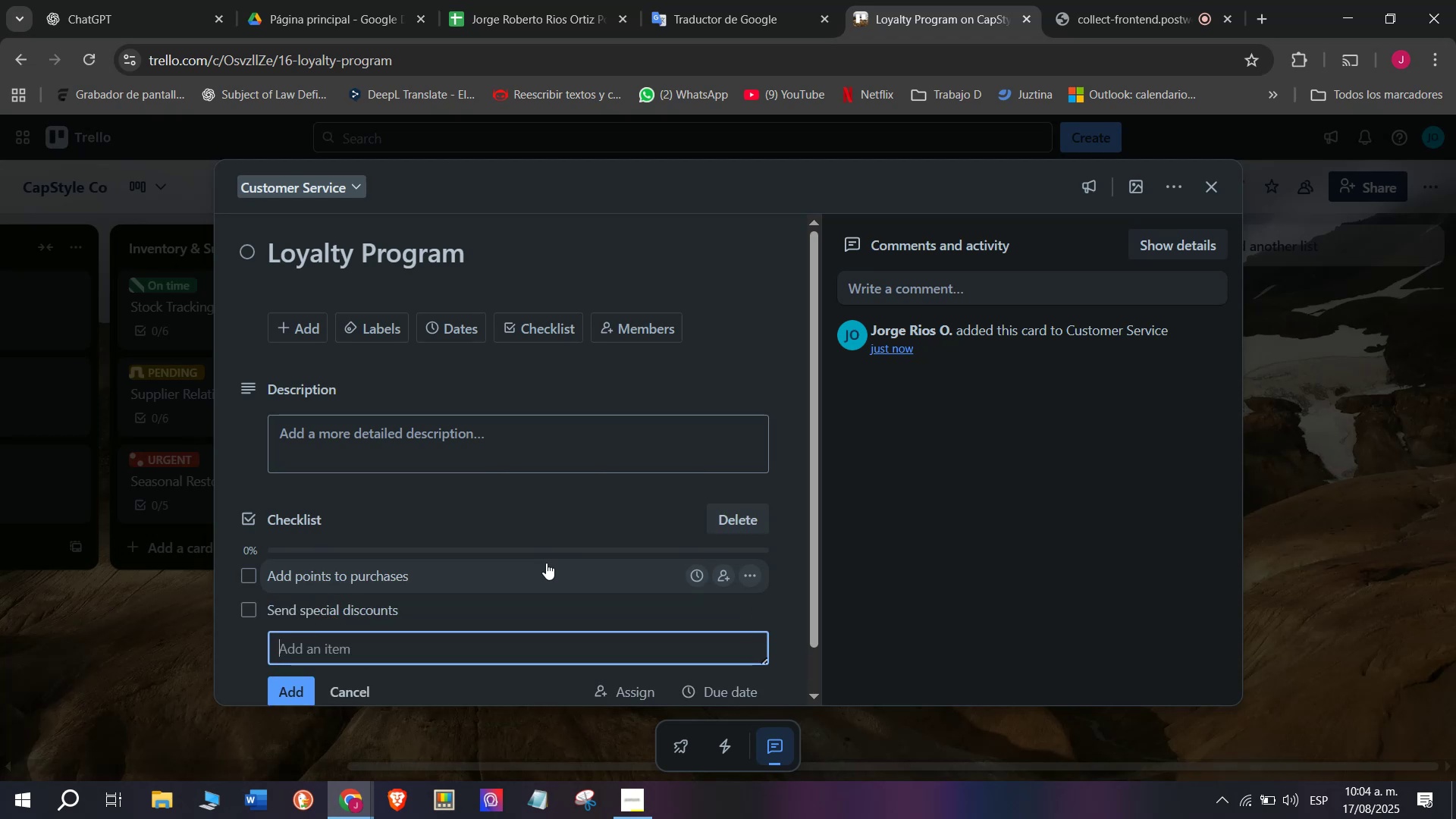 
type(Montl`)
key(Backspace)
 